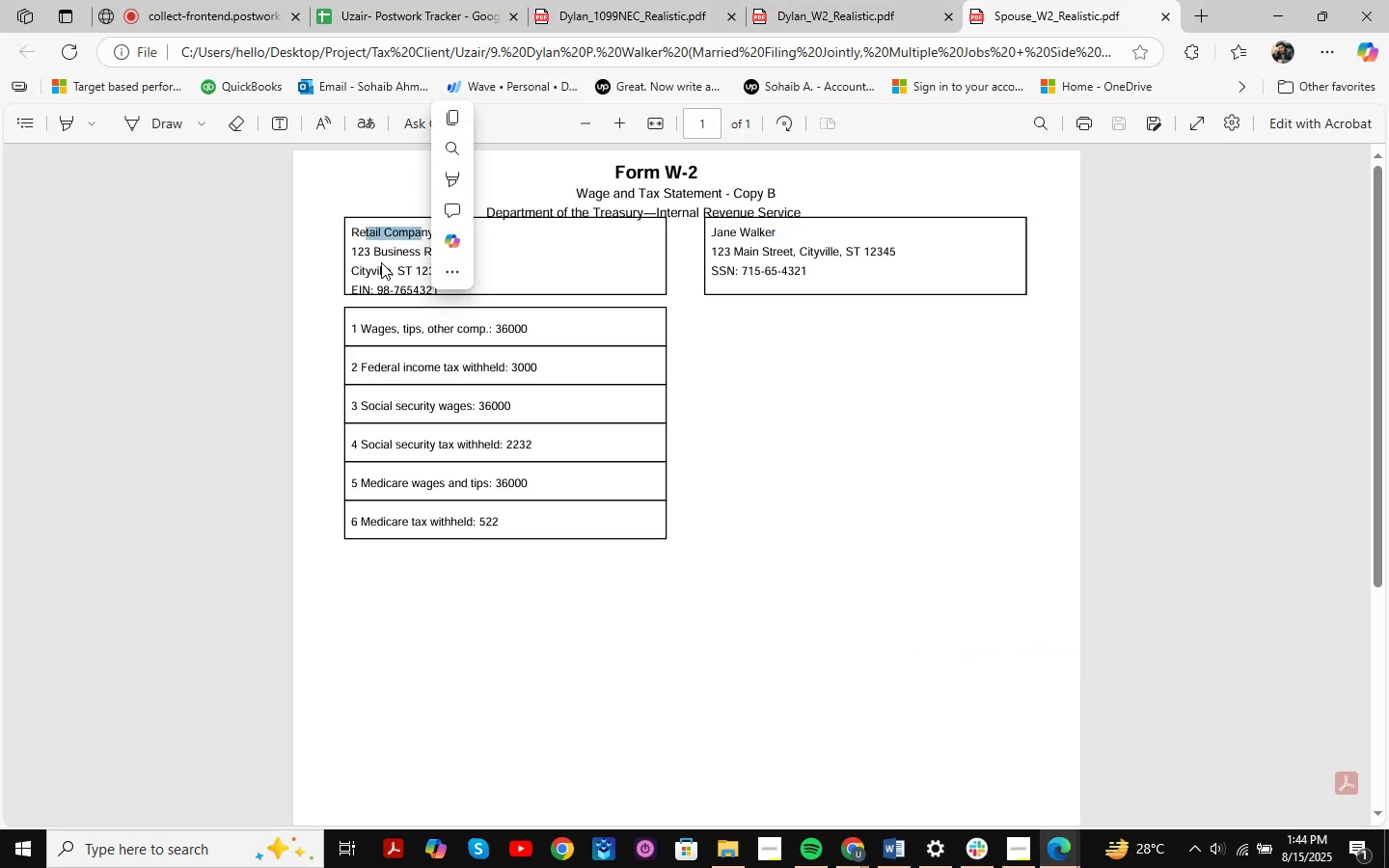 
left_click([375, 262])
 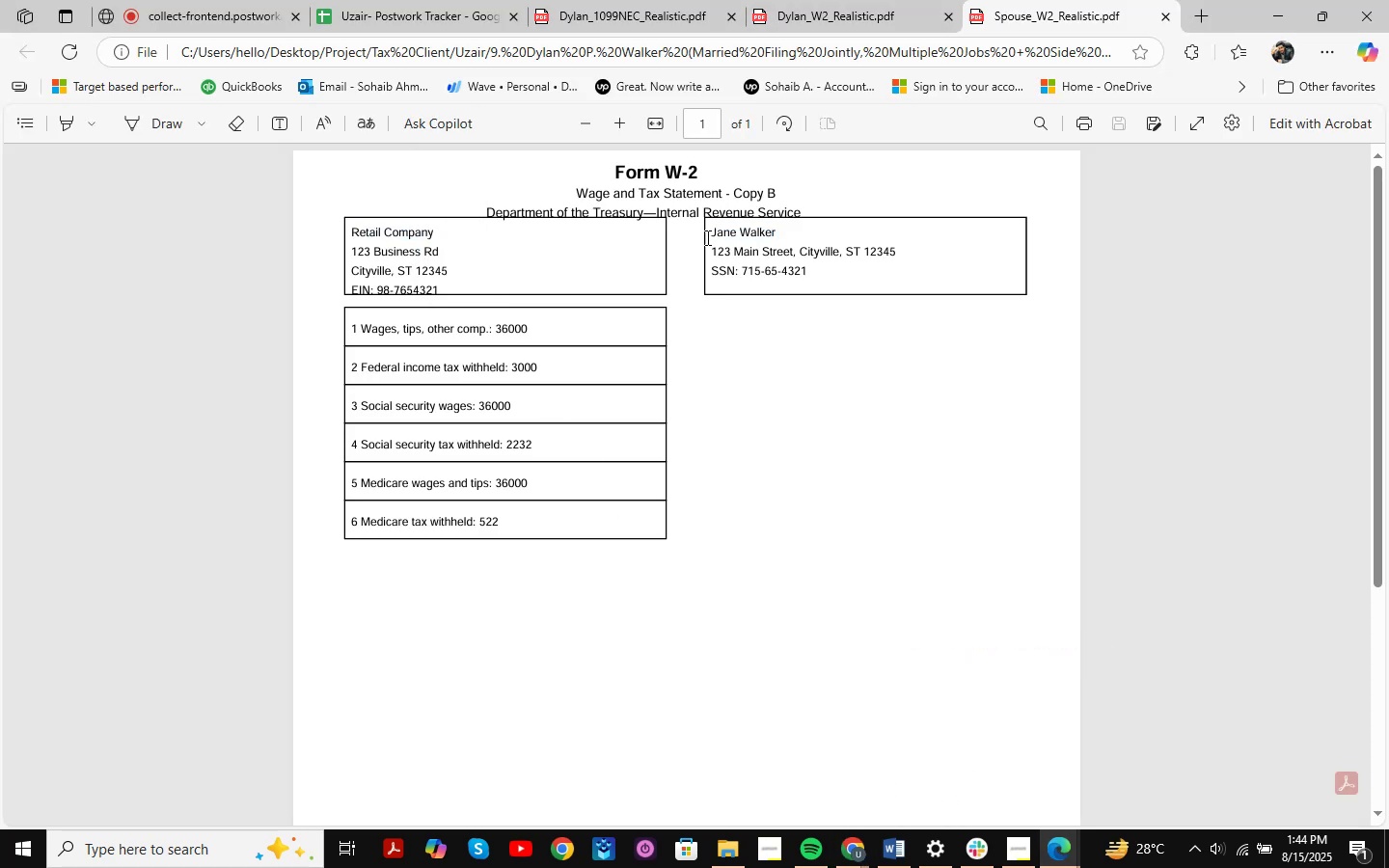 
left_click_drag(start_coordinate=[729, 232], to_coordinate=[763, 232])
 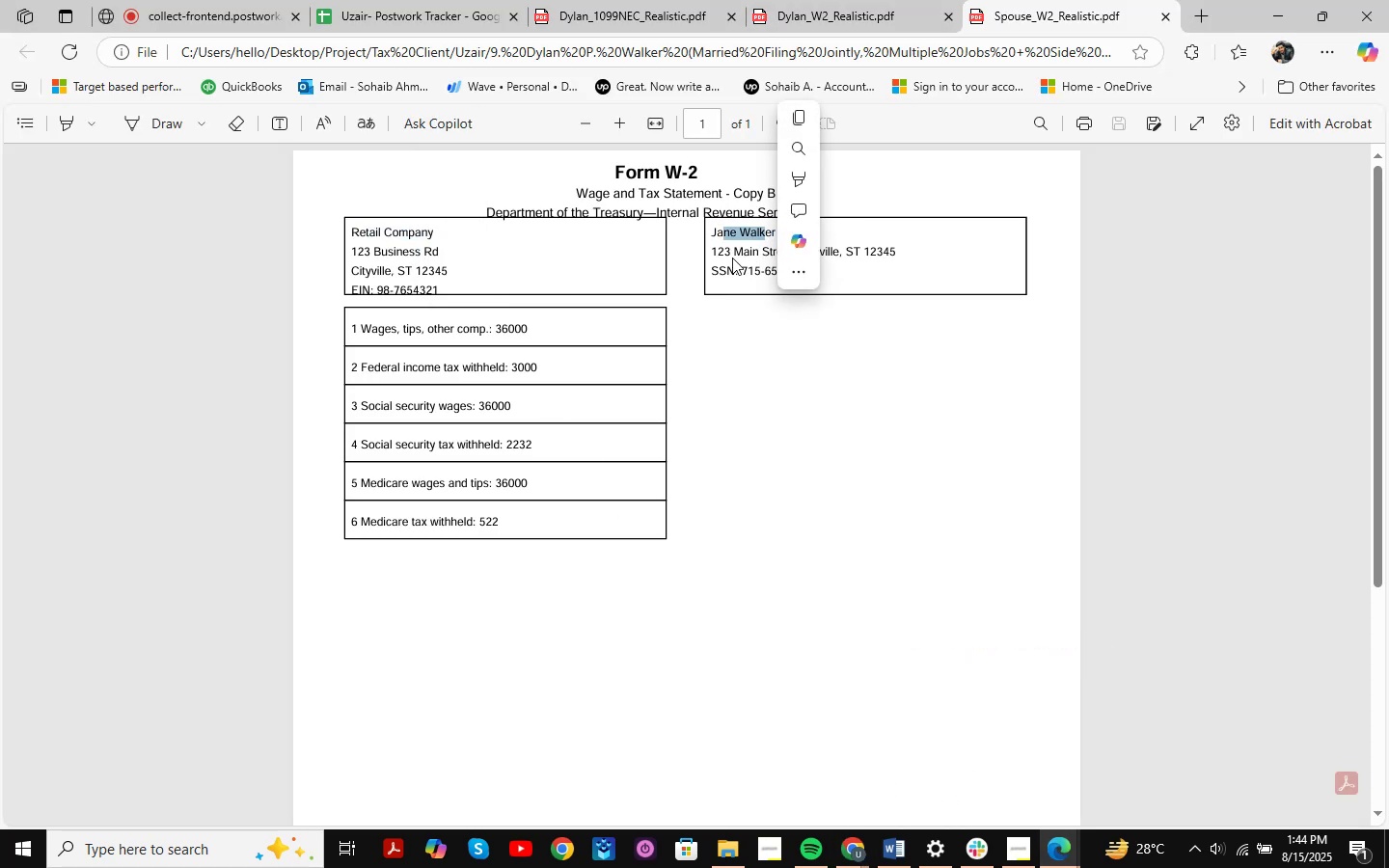 
left_click([722, 258])
 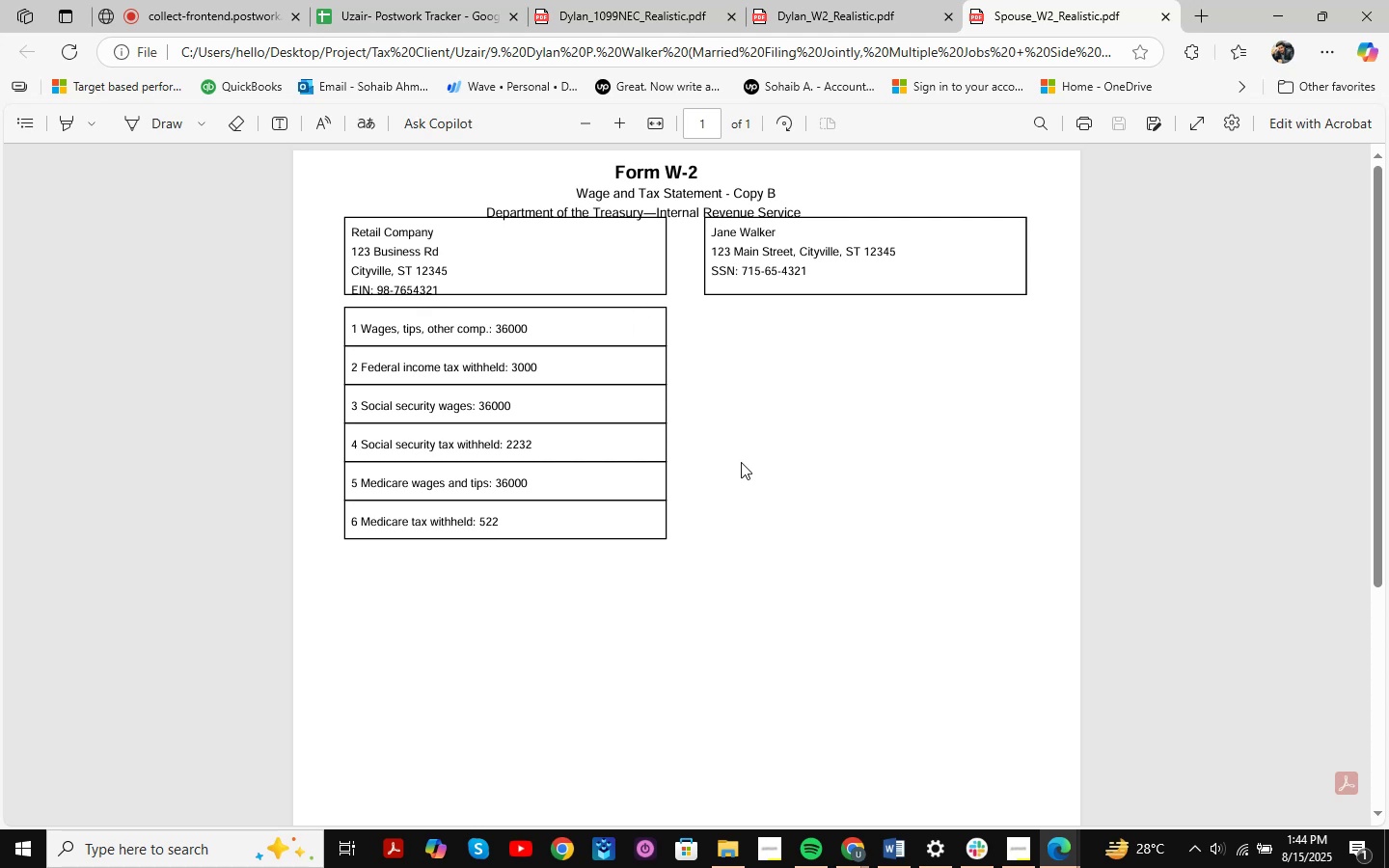 
left_click([837, 0])
 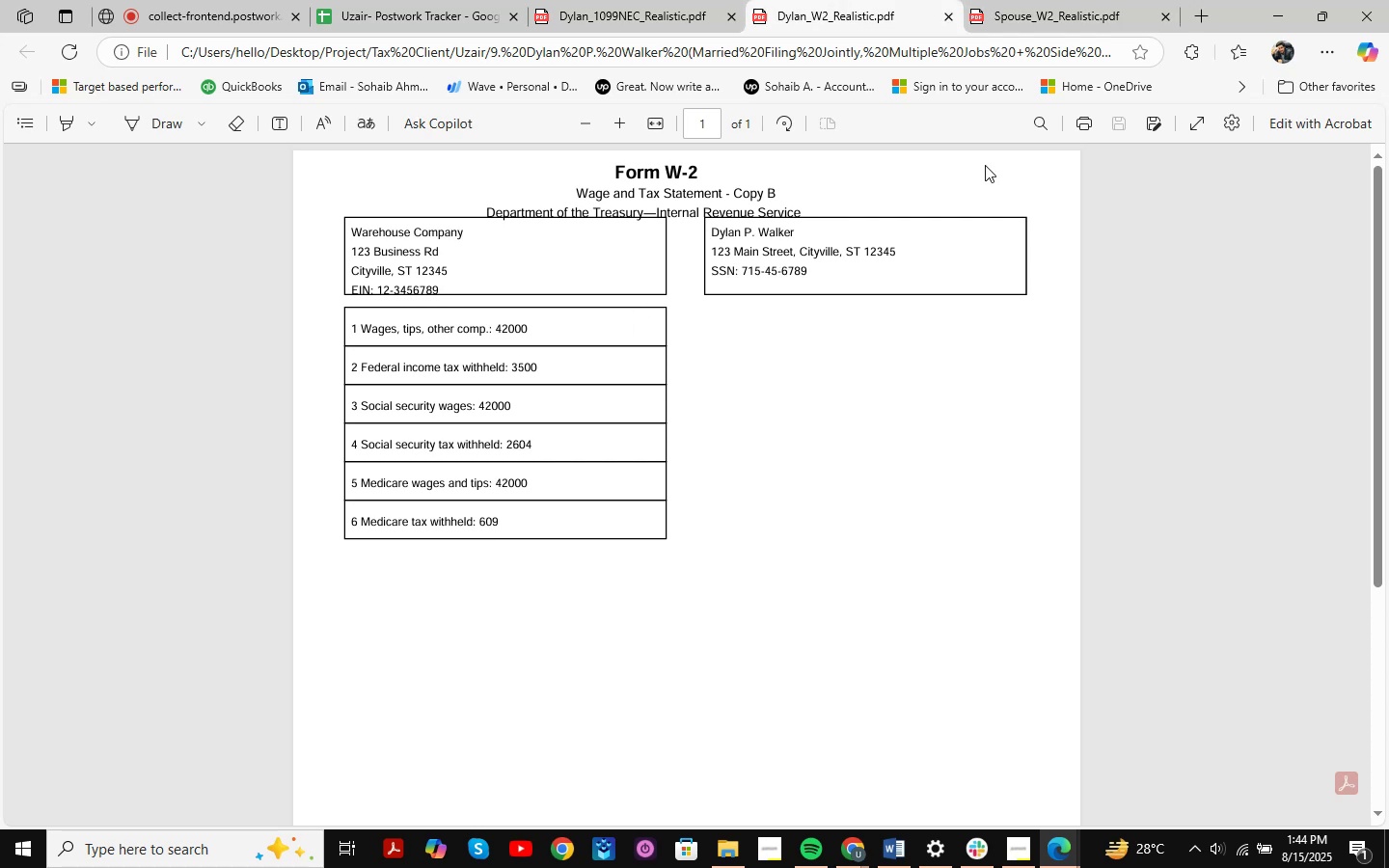 
left_click([1051, 0])
 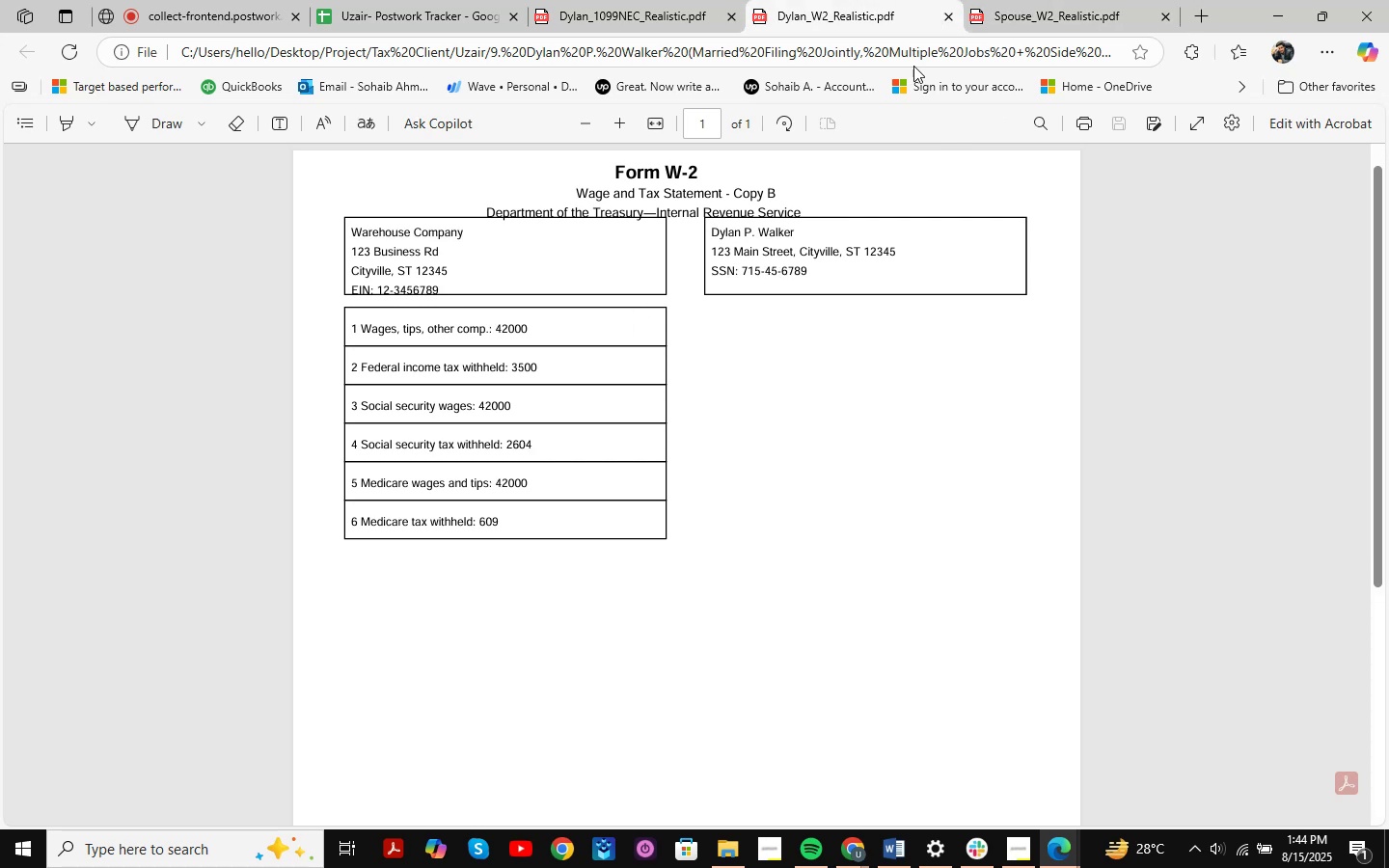 
double_click([1025, 0])
 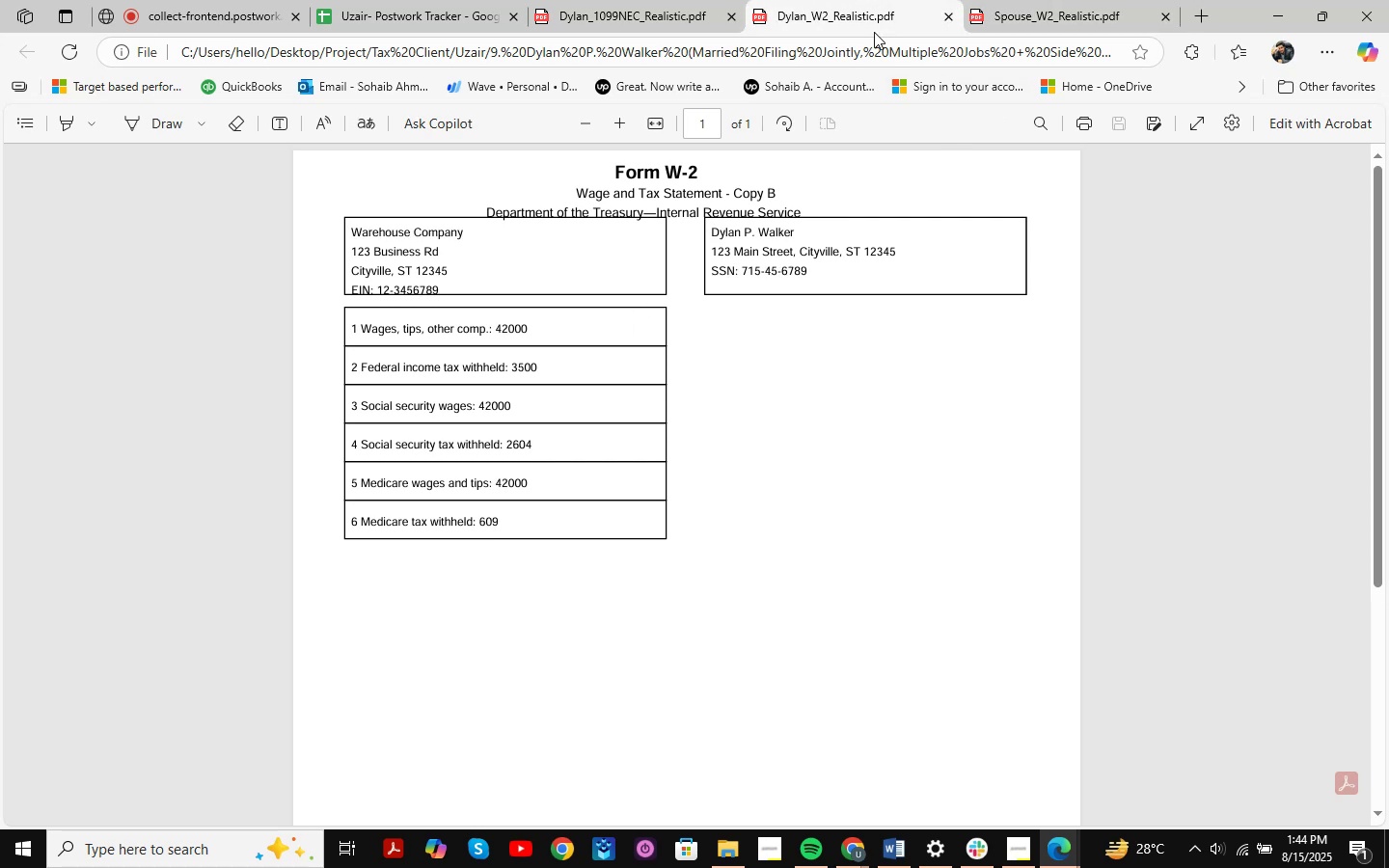 
double_click([1024, 0])
 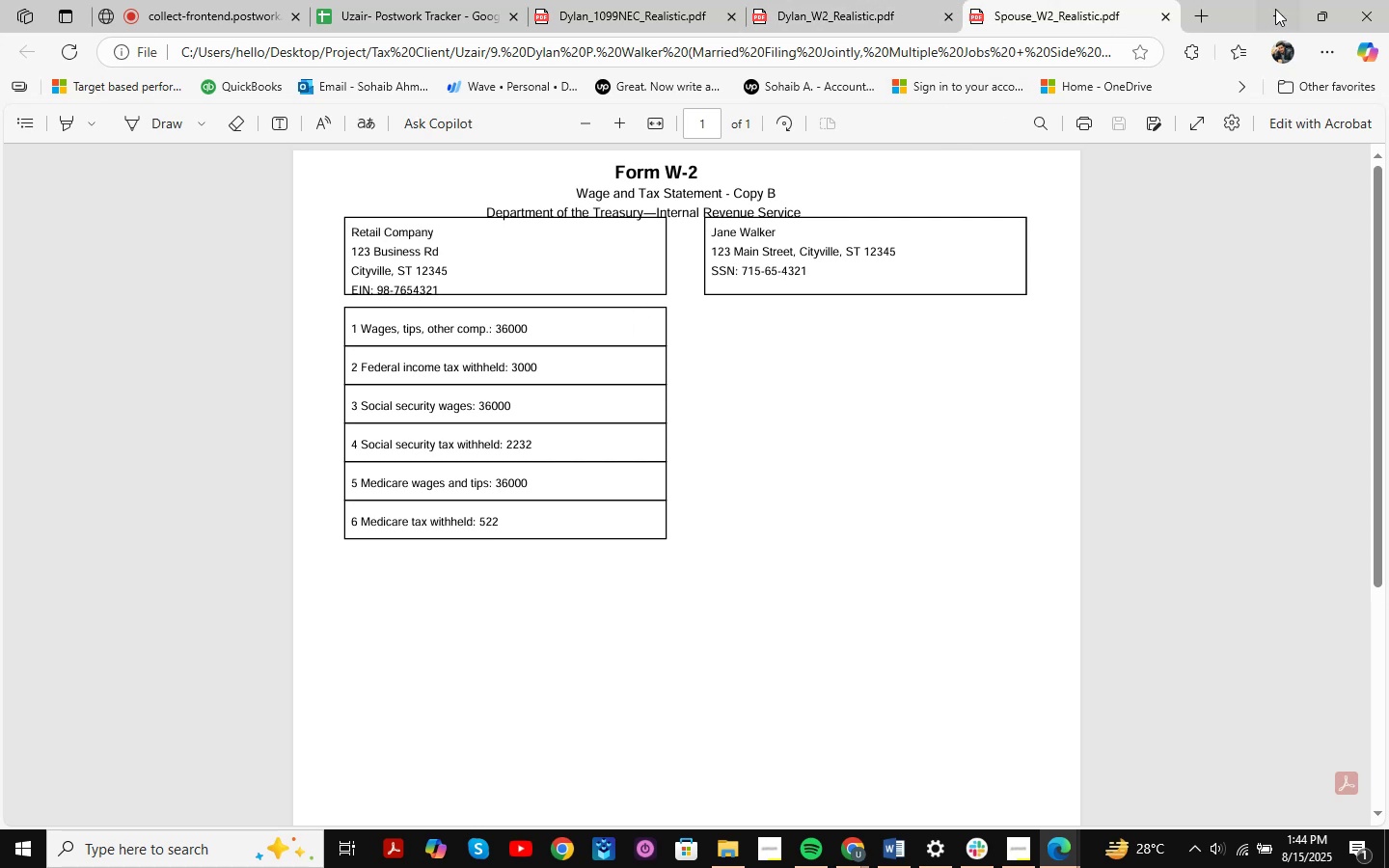 
left_click([1278, 9])
 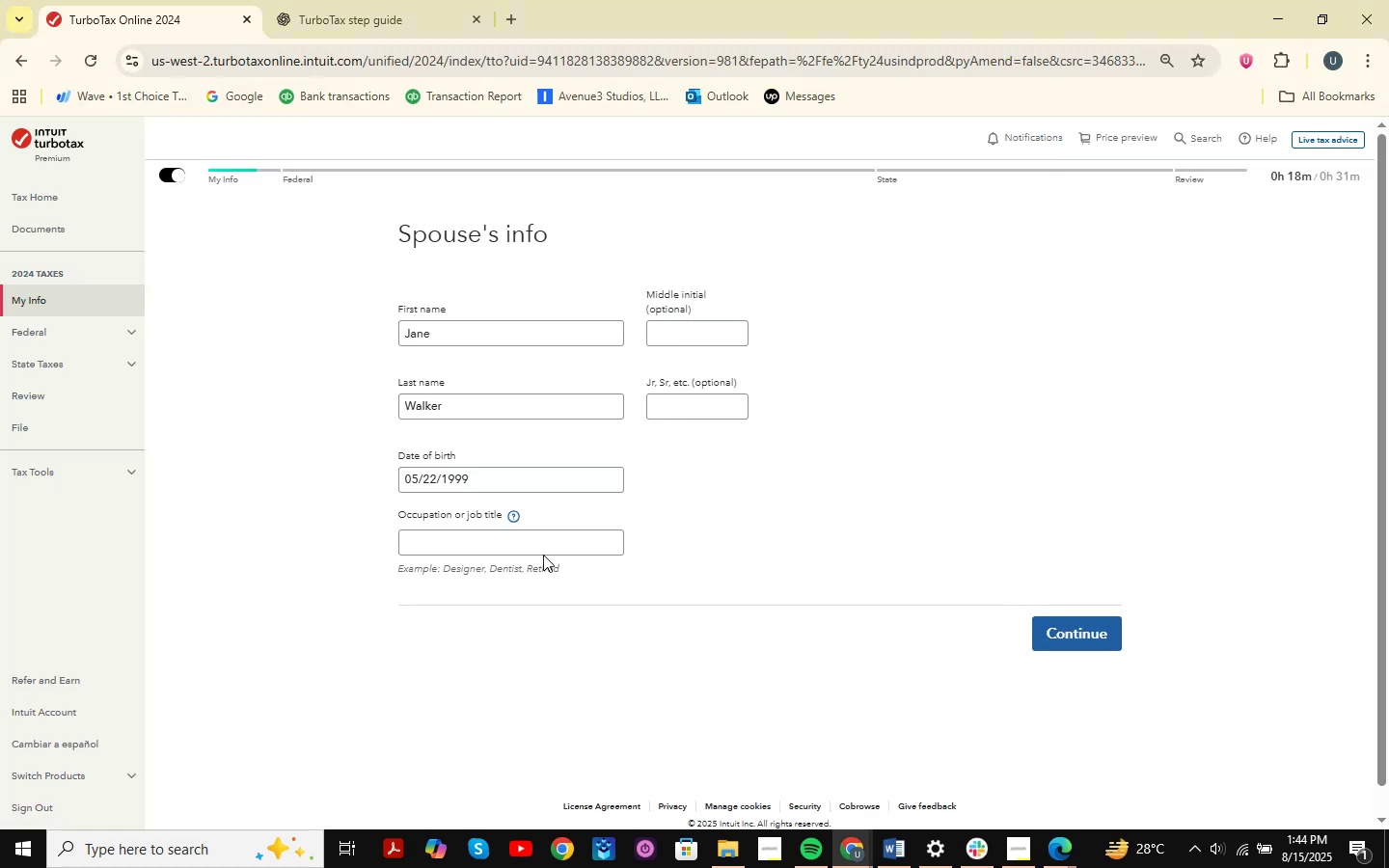 
left_click([506, 546])
 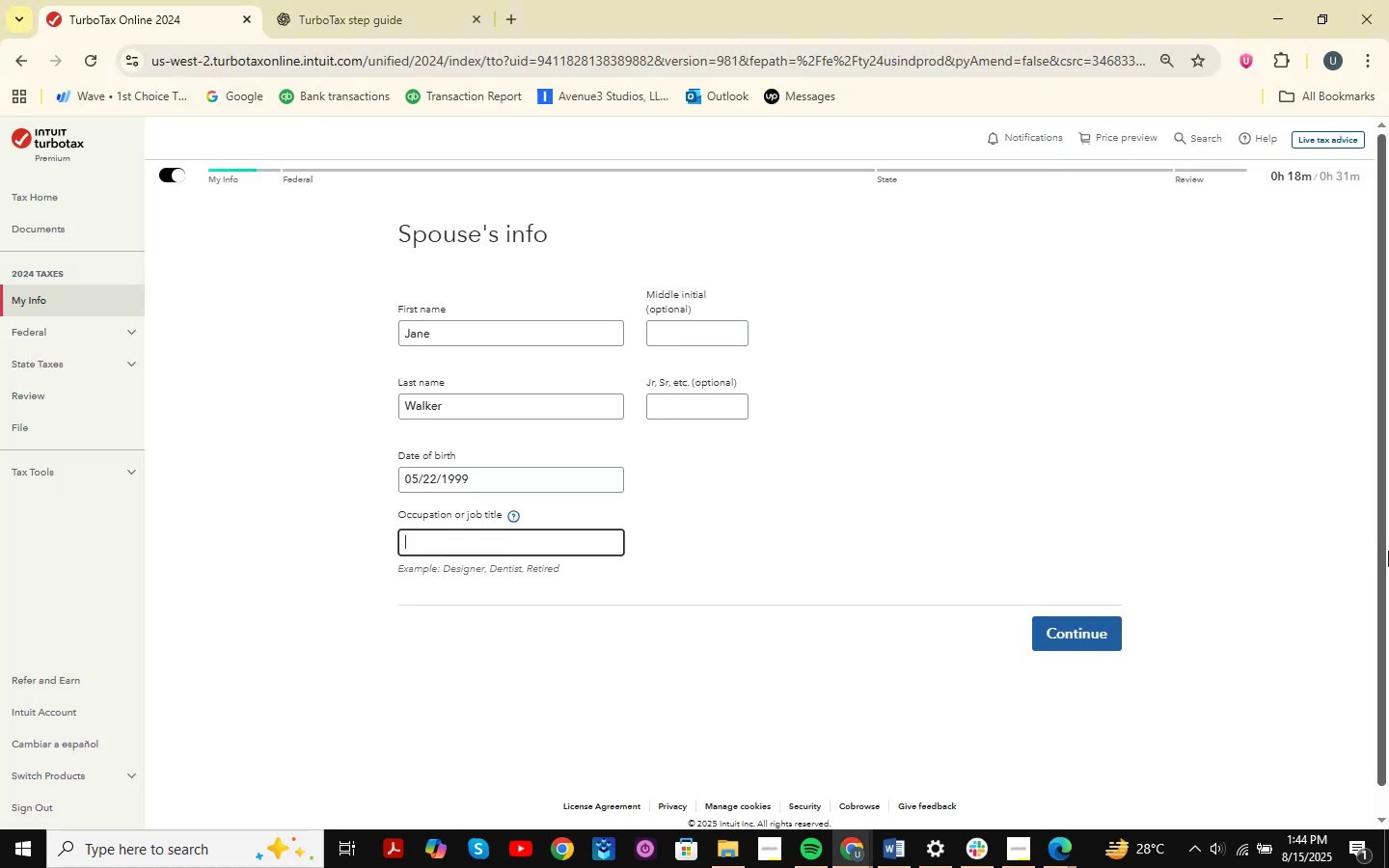 
type(Employee )
 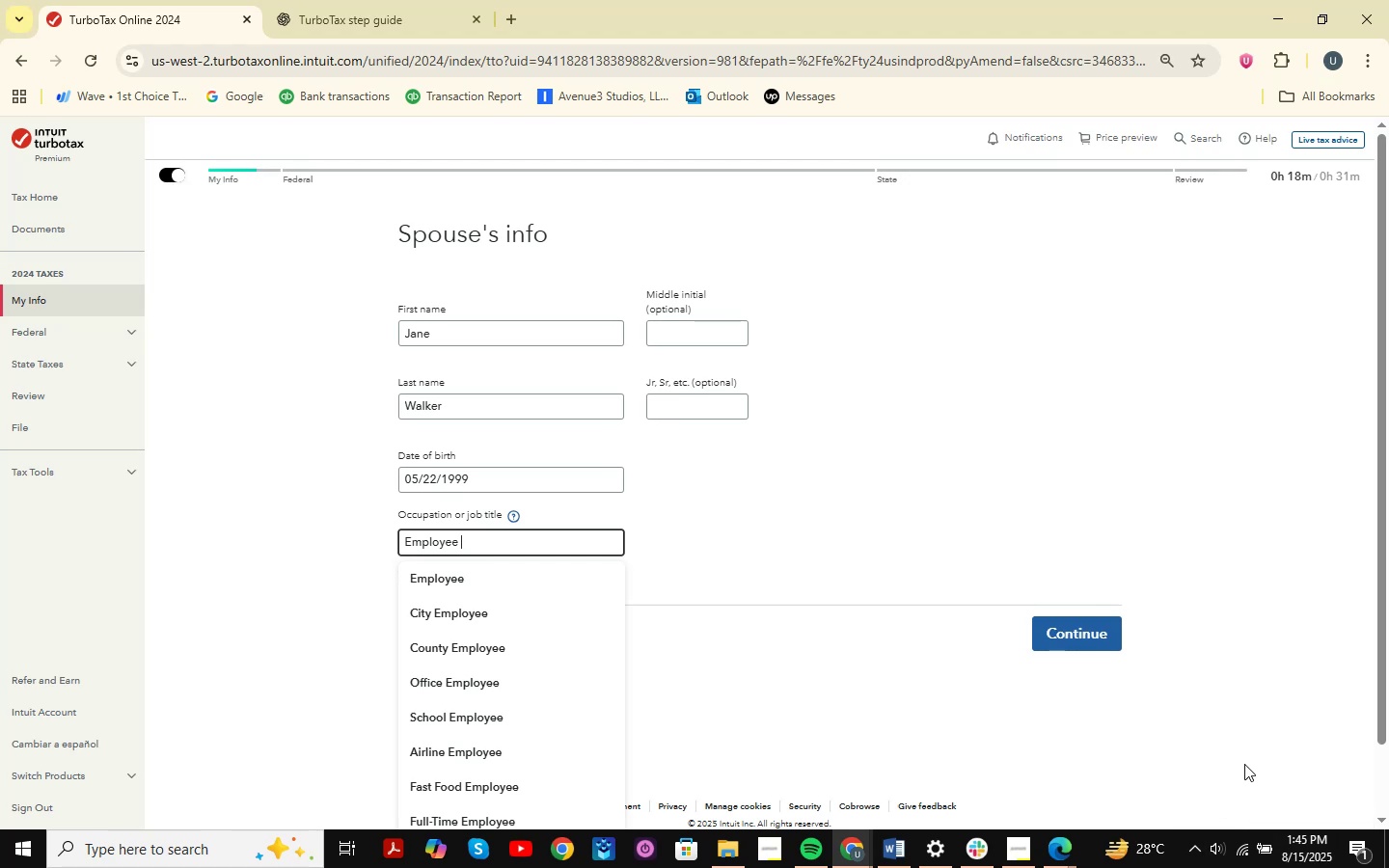 
wait(31.93)
 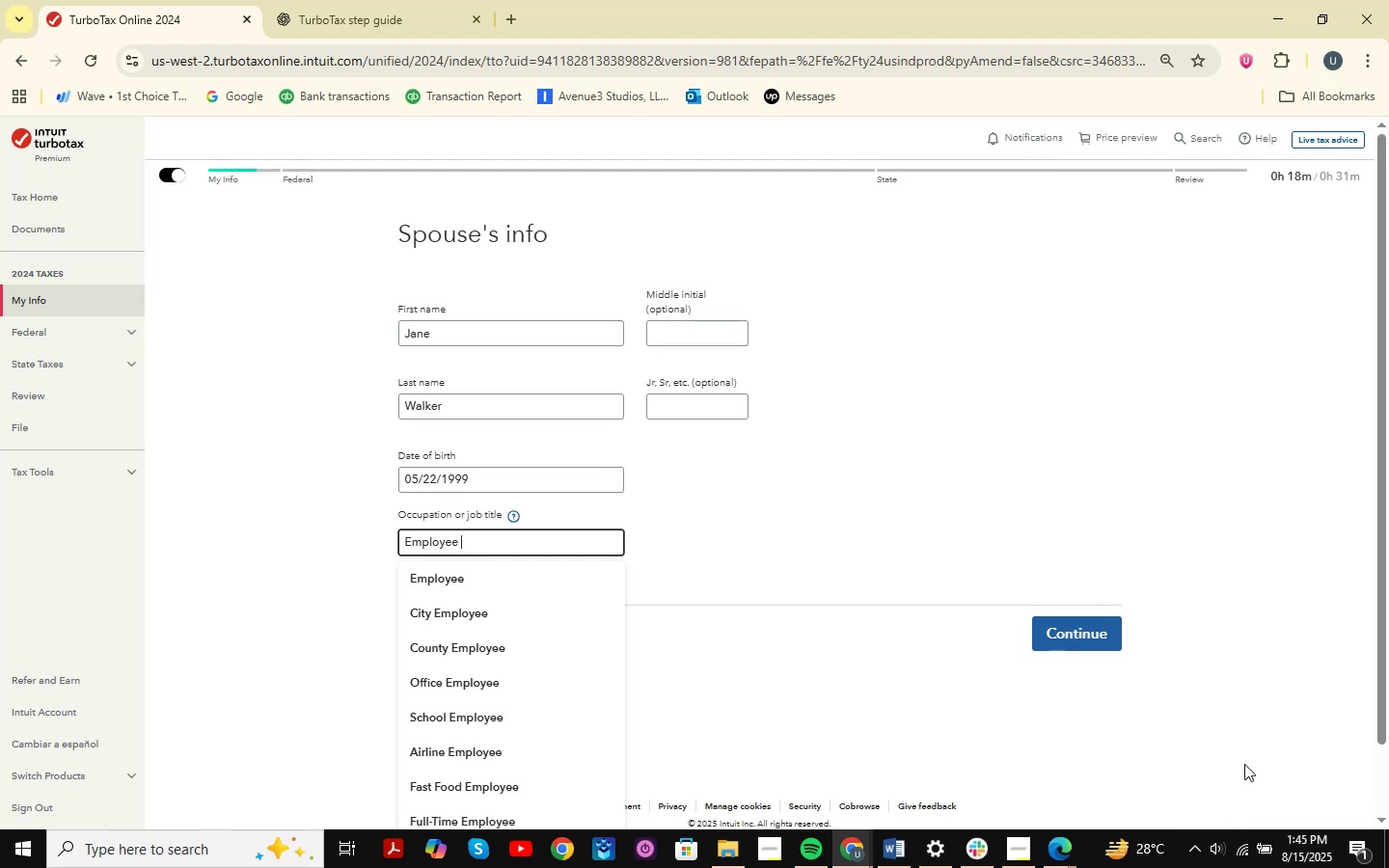 
double_click([748, 523])
 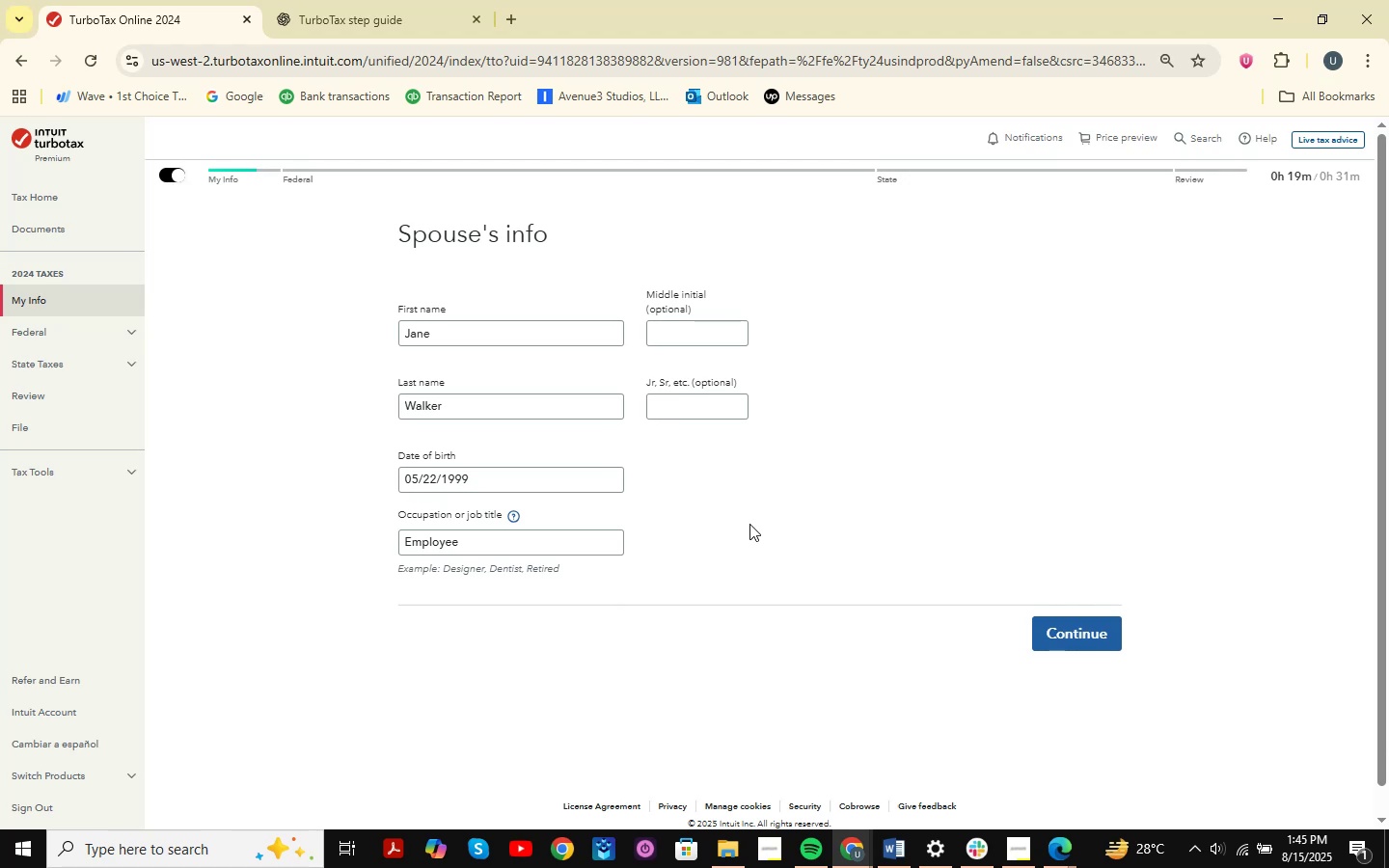 
wait(14.5)
 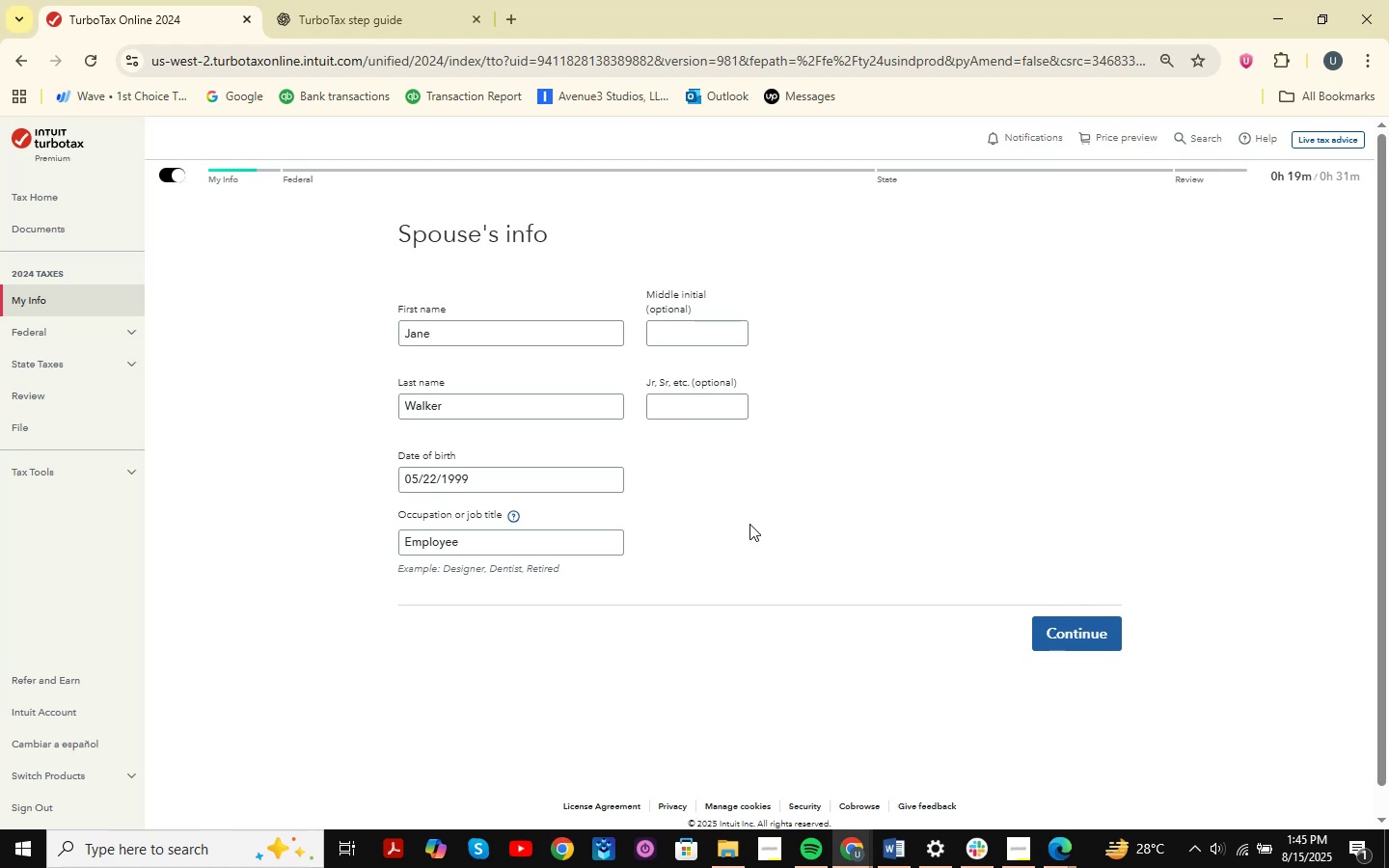 
left_click_drag(start_coordinate=[493, 475], to_coordinate=[345, 475])
 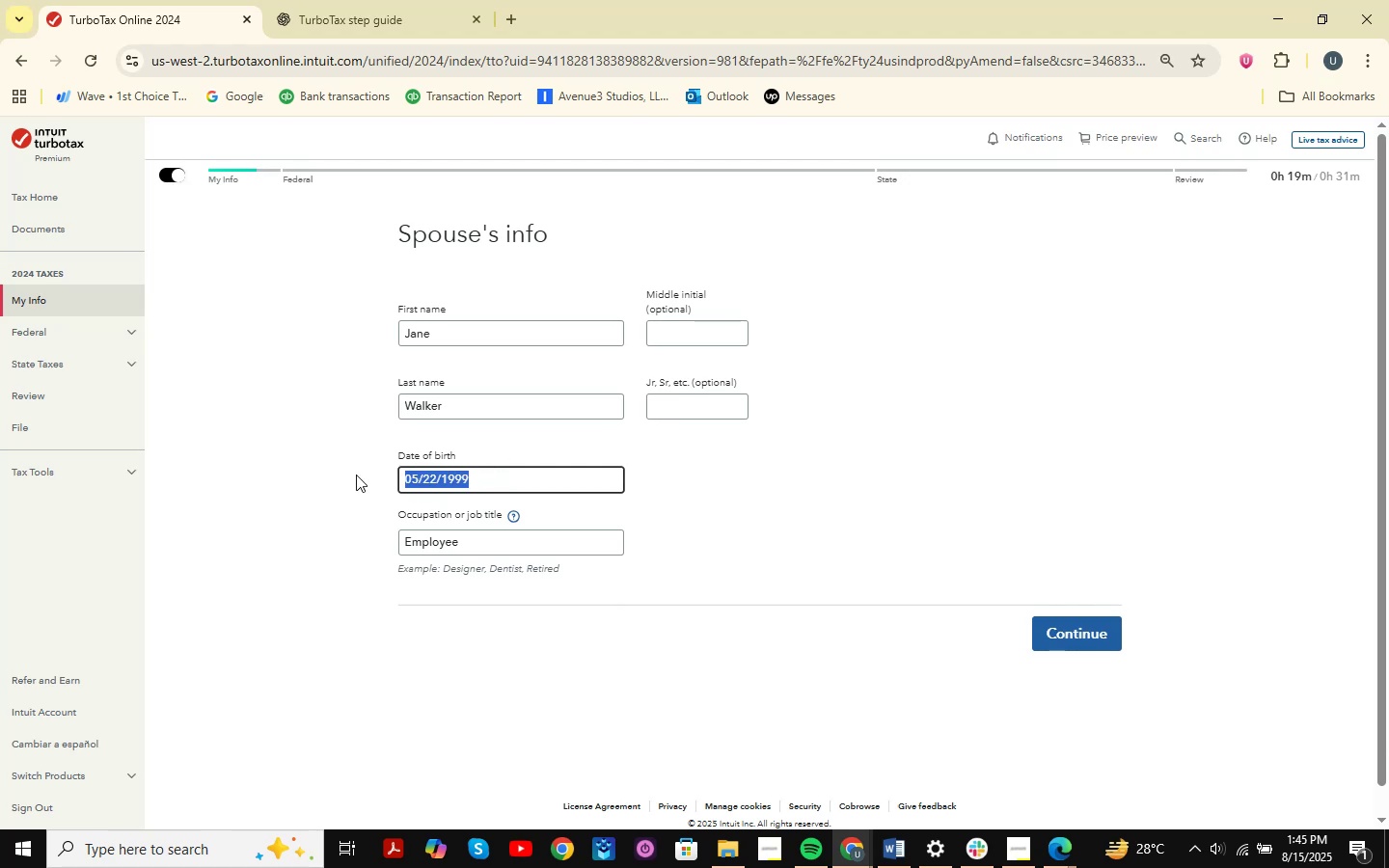 
key(Control+C)
 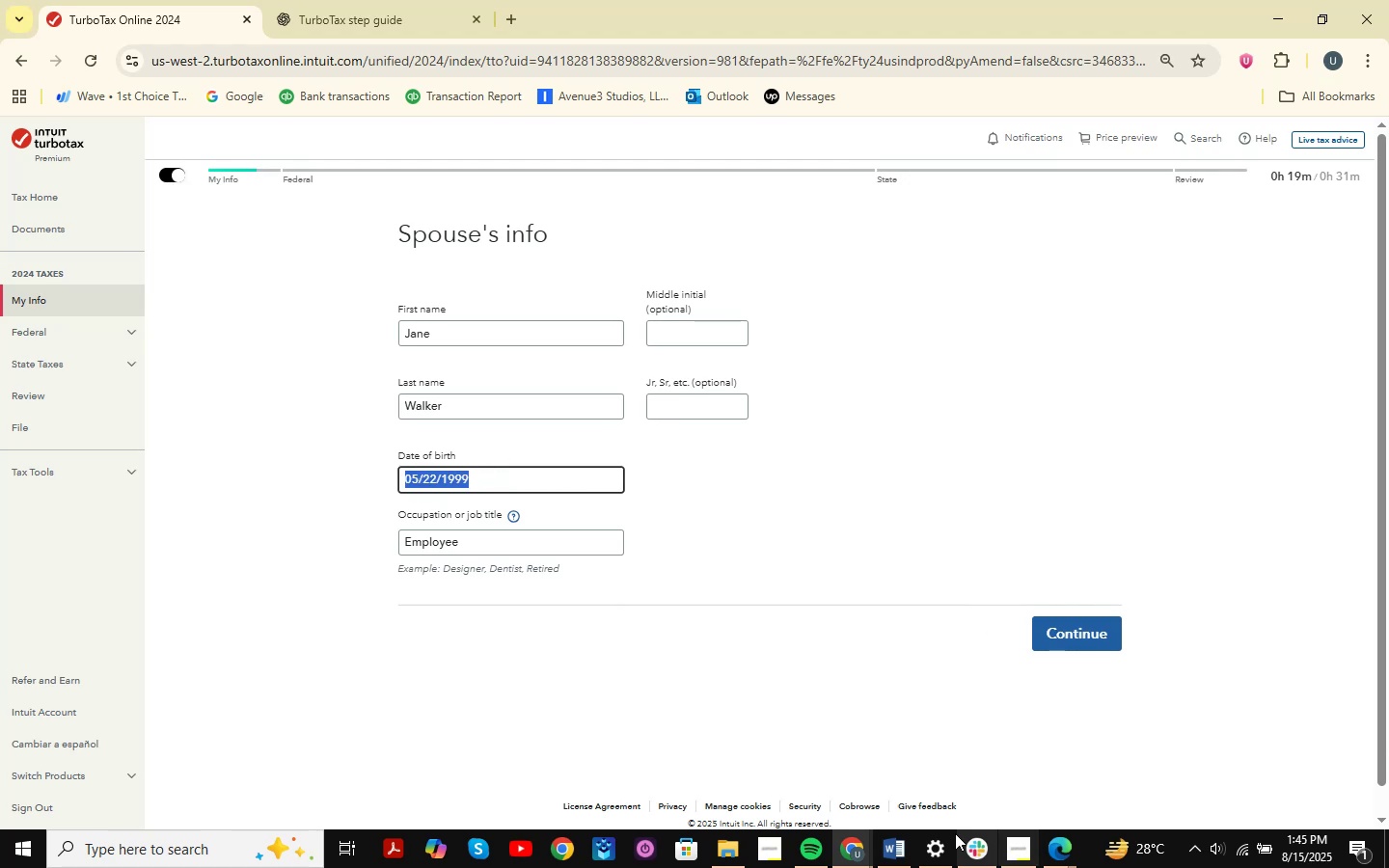 
left_click([880, 850])
 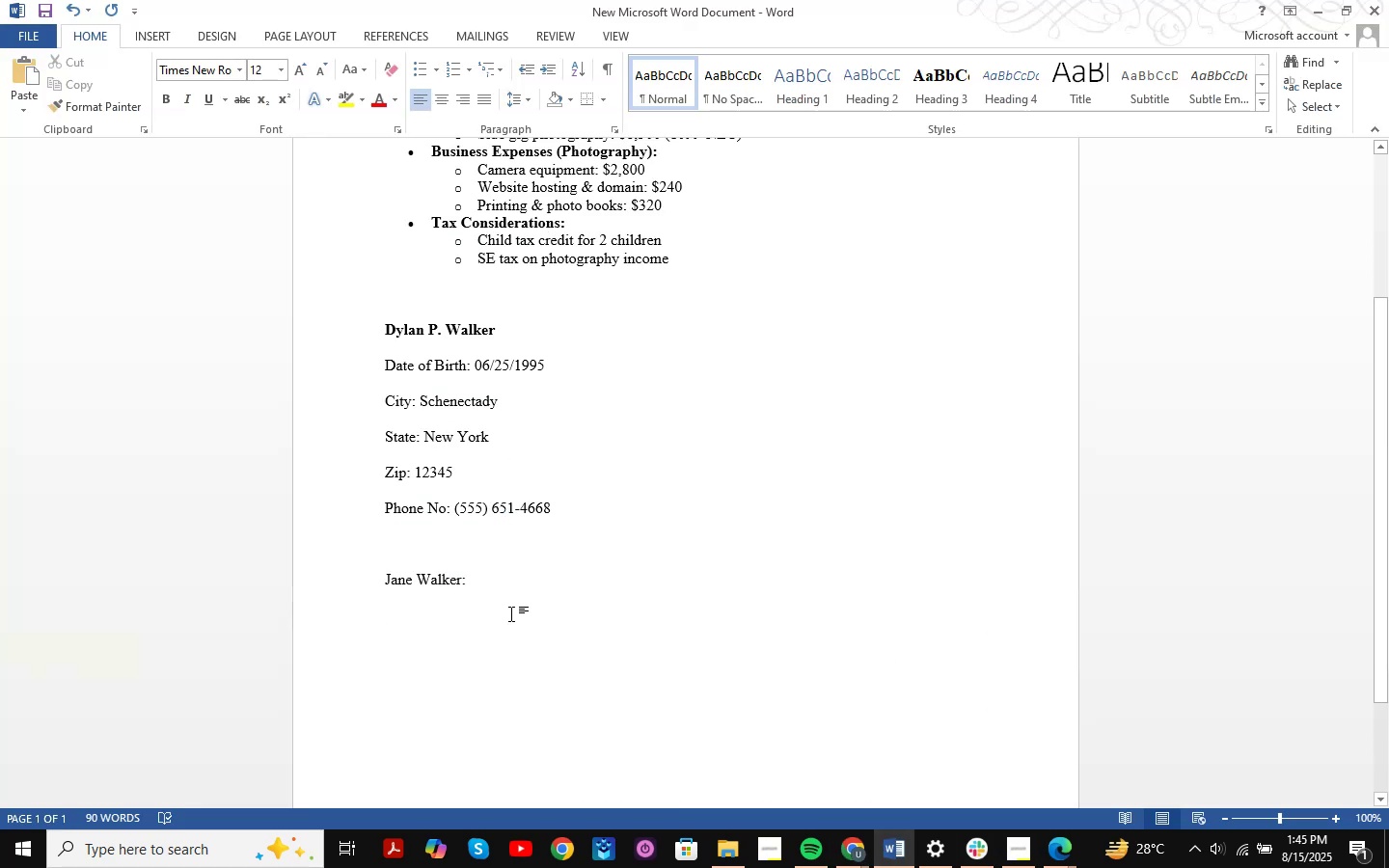 
key(Control+ControlLeft)
 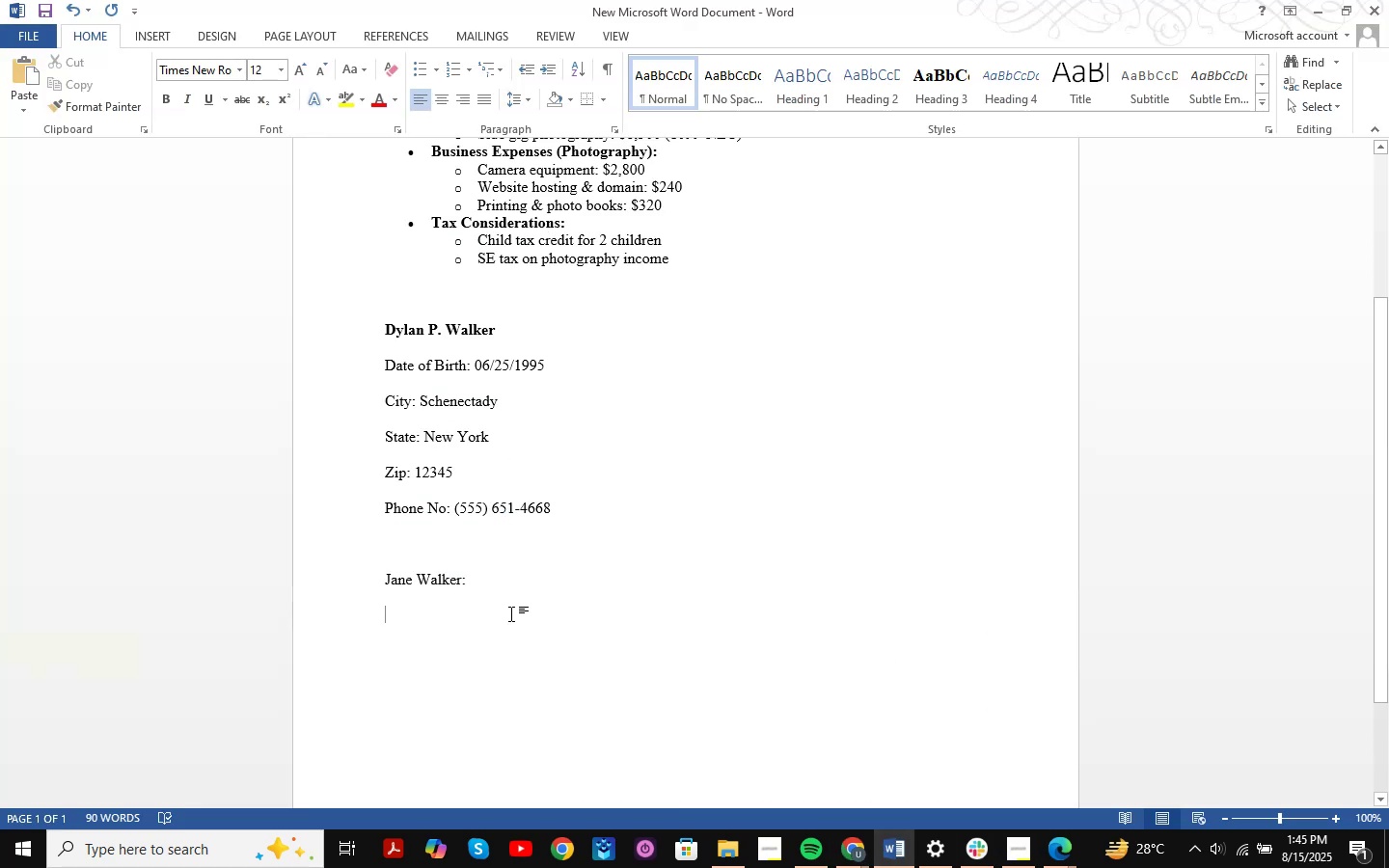 
type(Date of Birth )
key(Backspace)
type(: )
 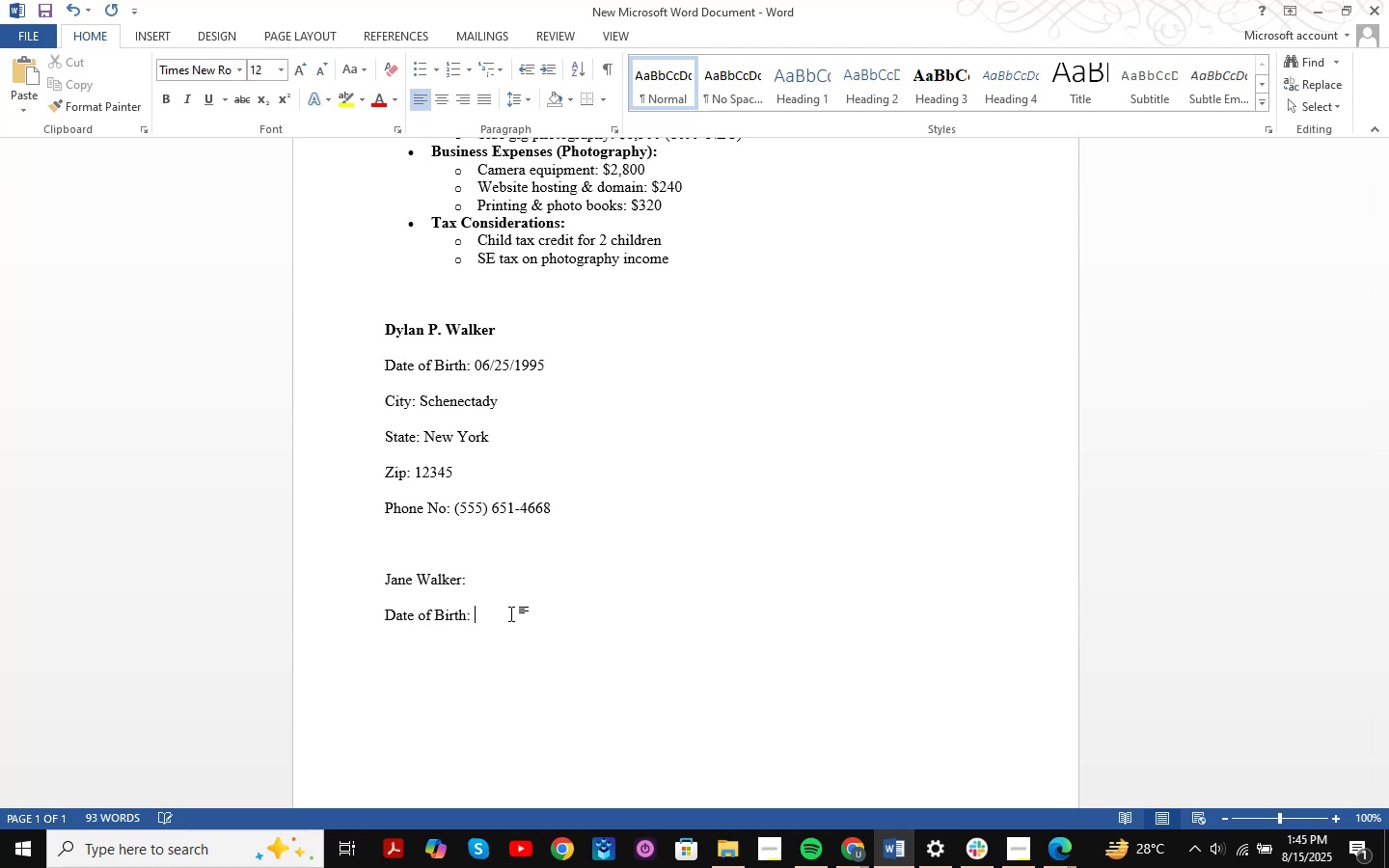 
key(Control+V)
 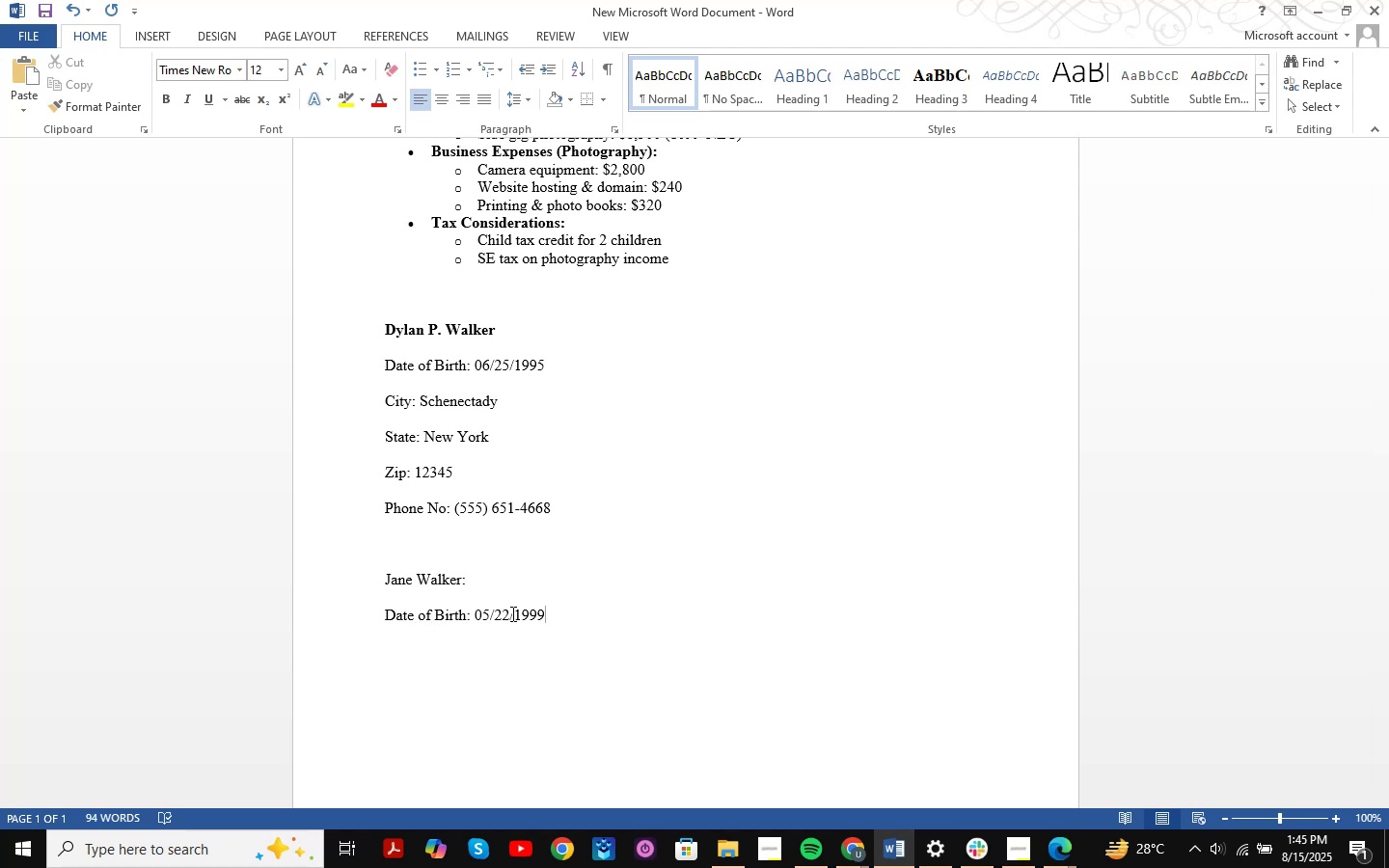 
left_click_drag(start_coordinate=[556, 622], to_coordinate=[475, 616])
 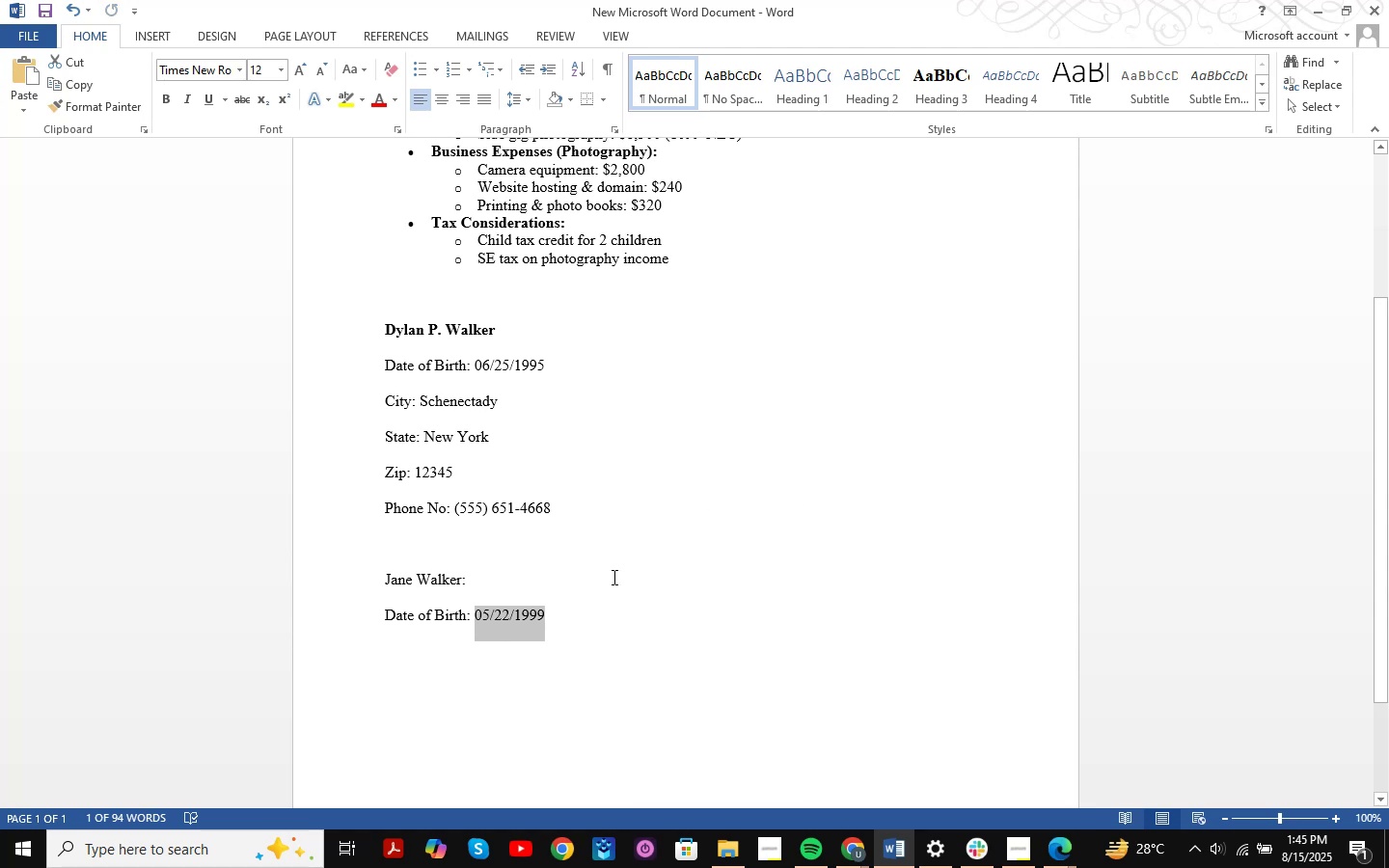 
double_click([562, 620])
 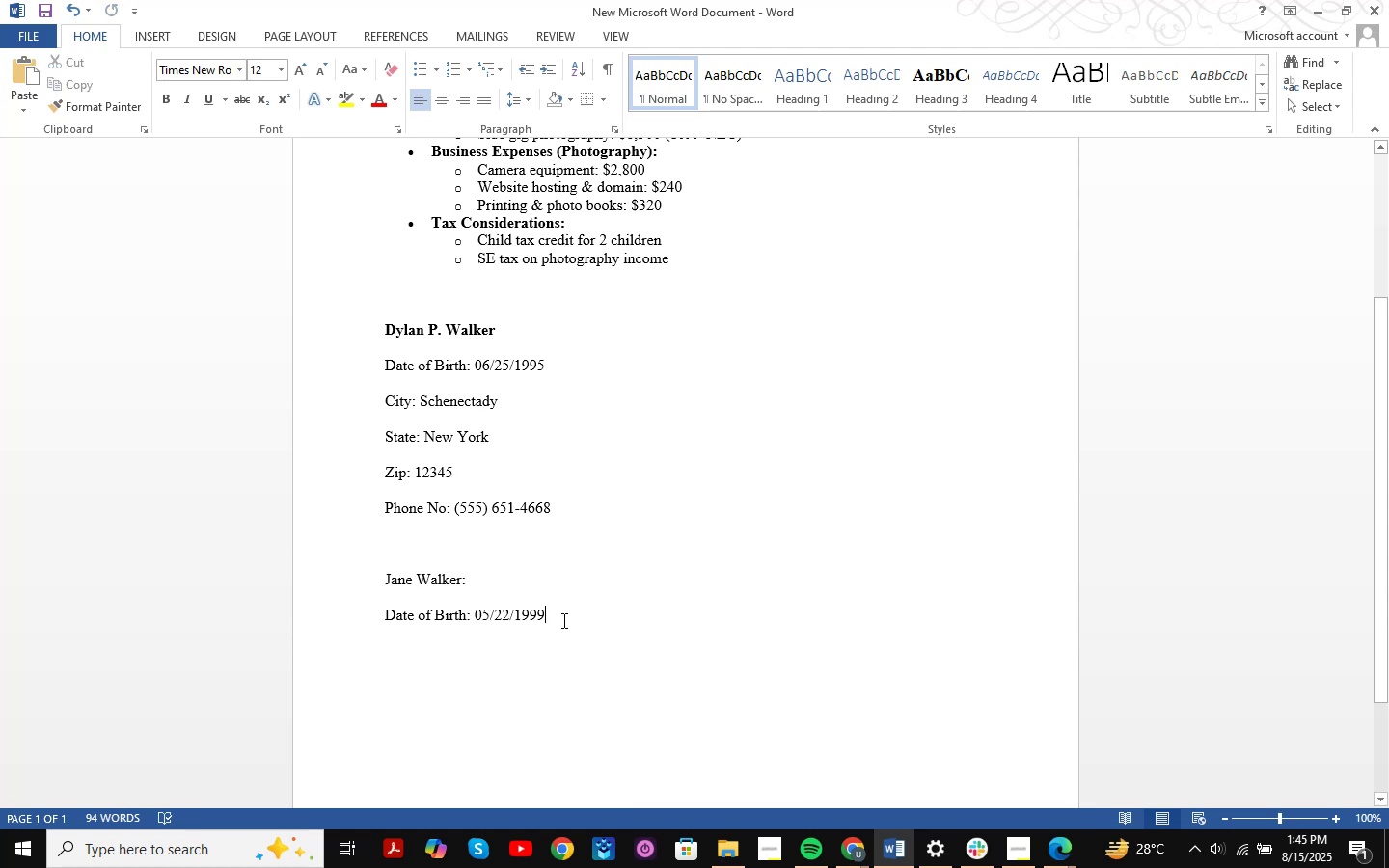 
key(NumpadEnter)
 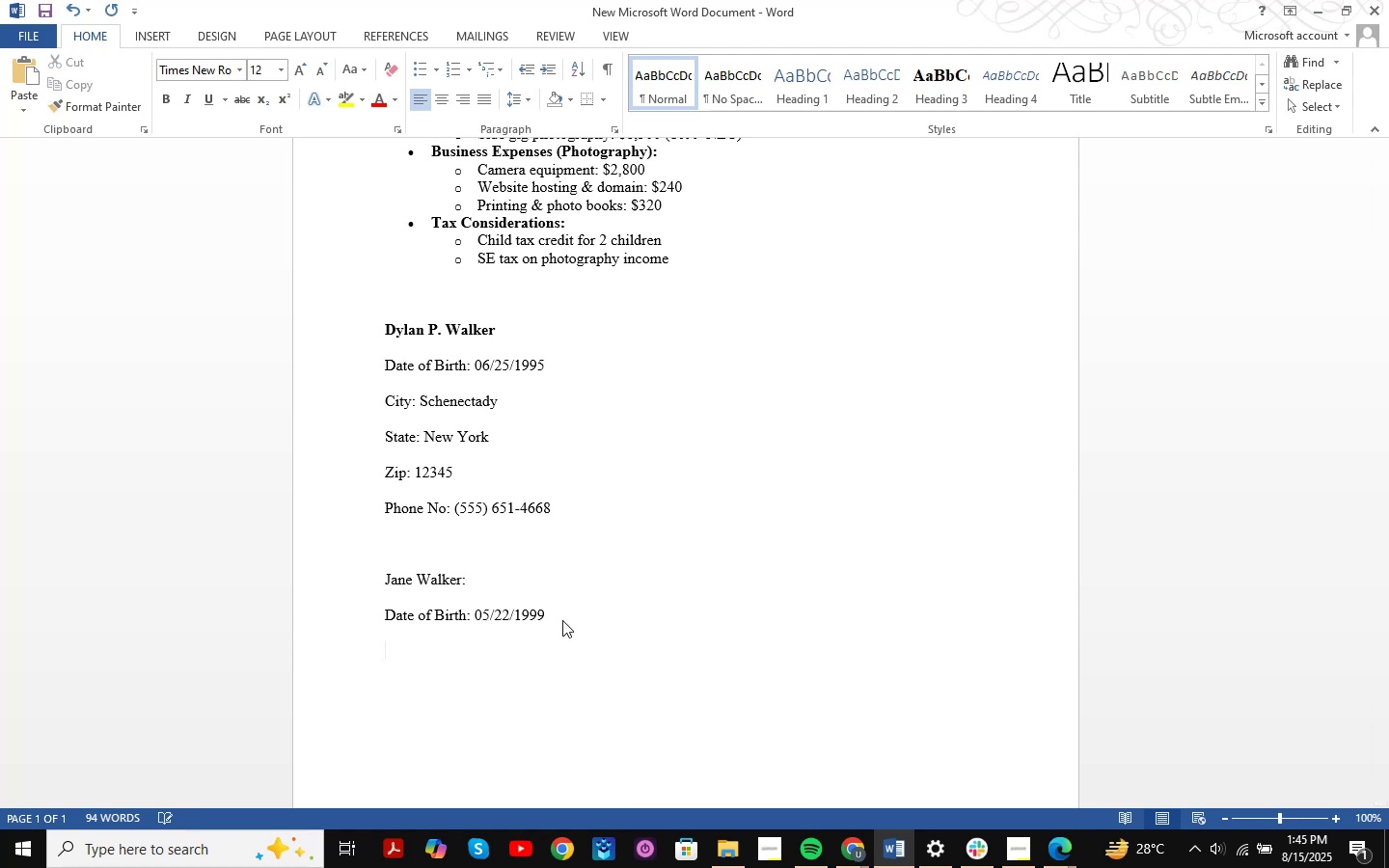 
key(Alt+AltLeft)
 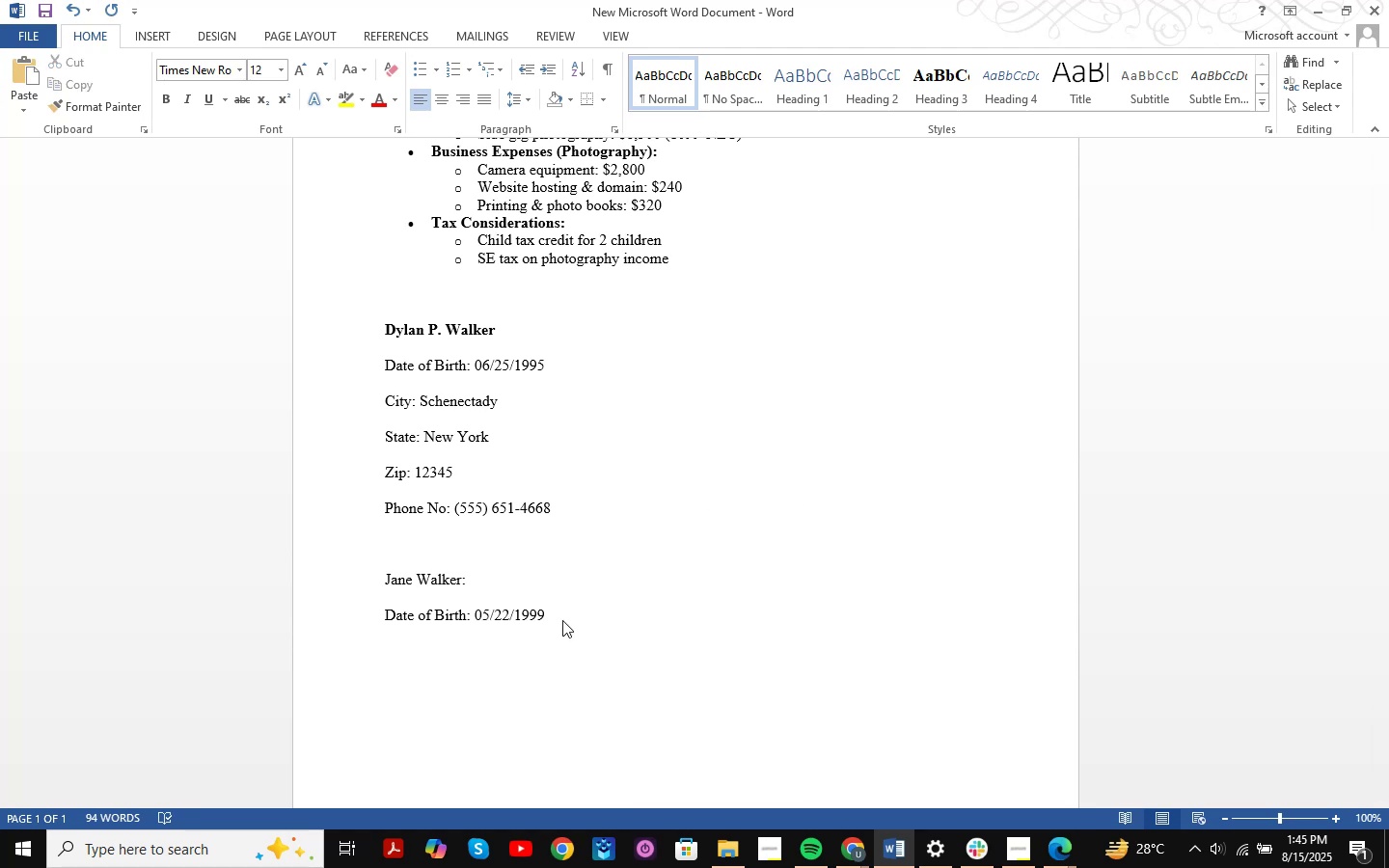 
key(Alt+Tab)
 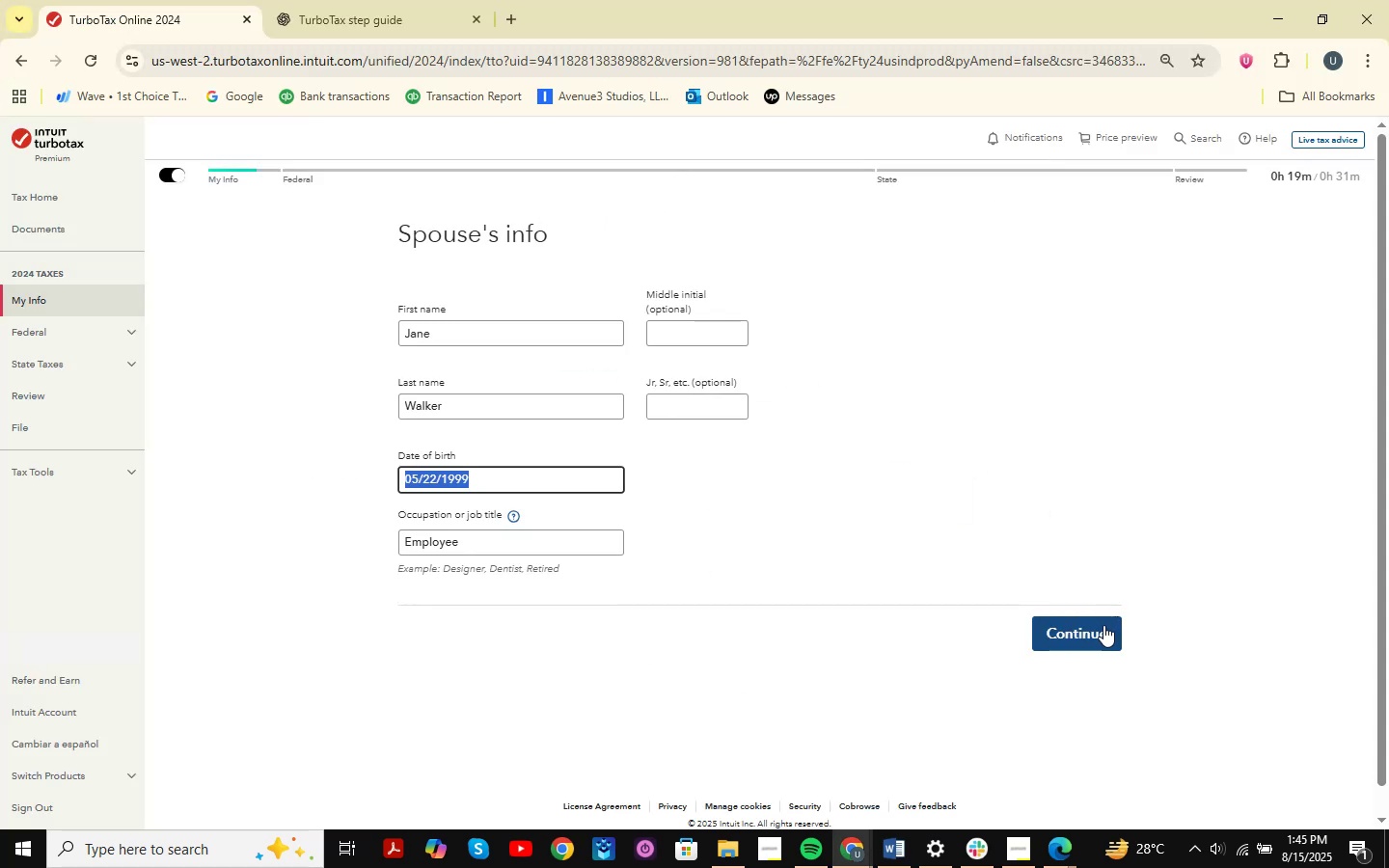 
key(Alt+AltLeft)
 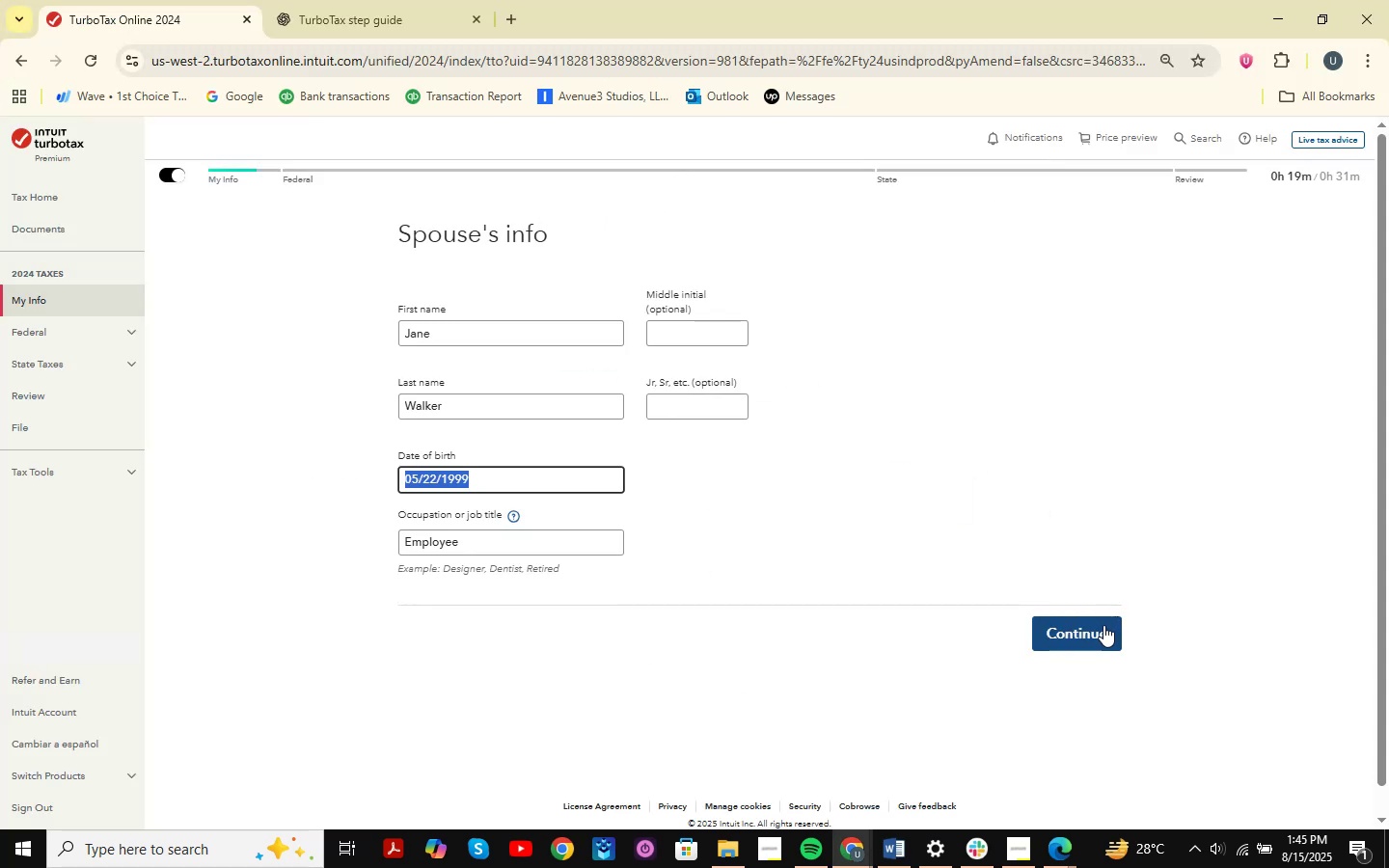 
key(Alt+Tab)
 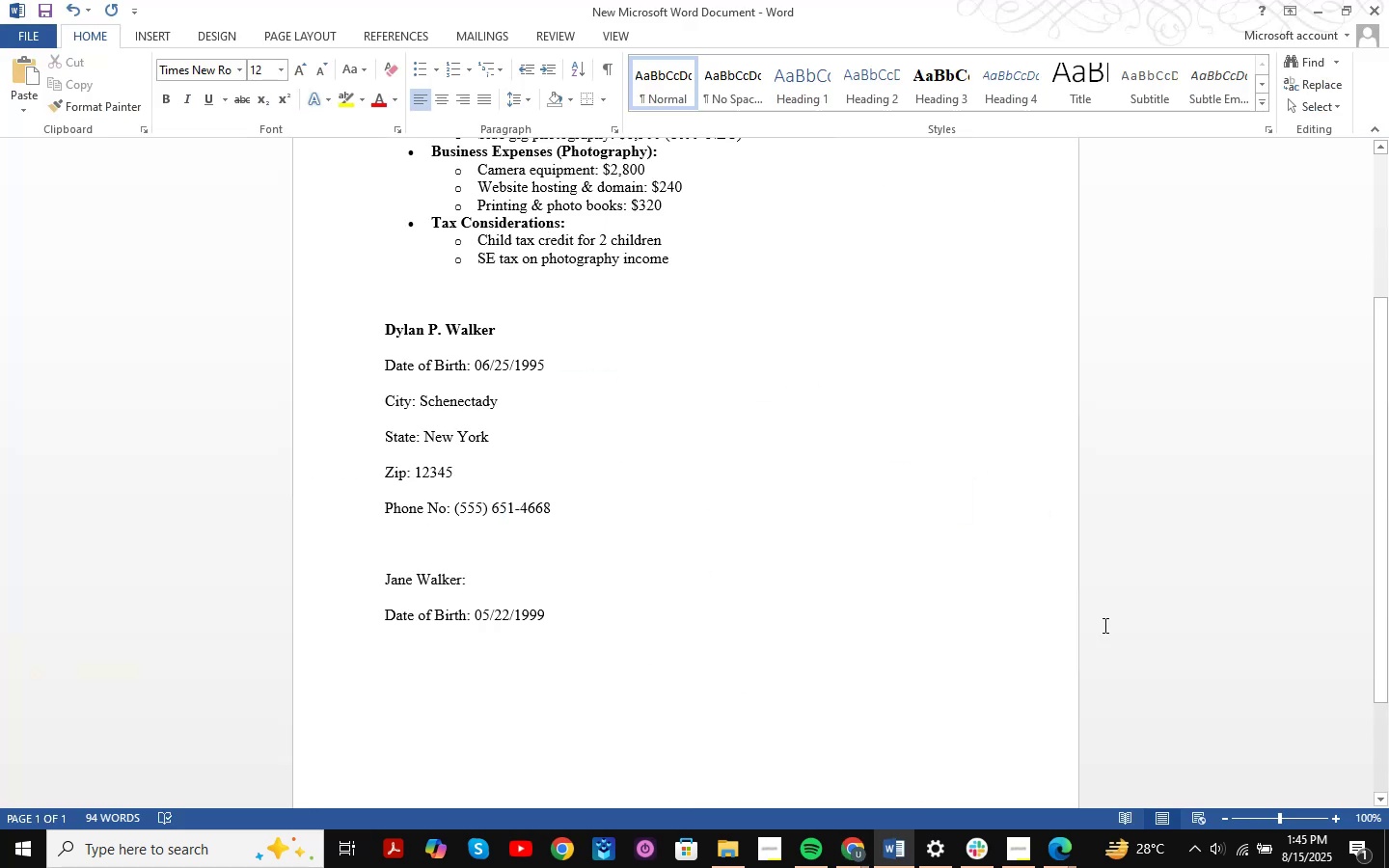 
key(Alt+AltLeft)
 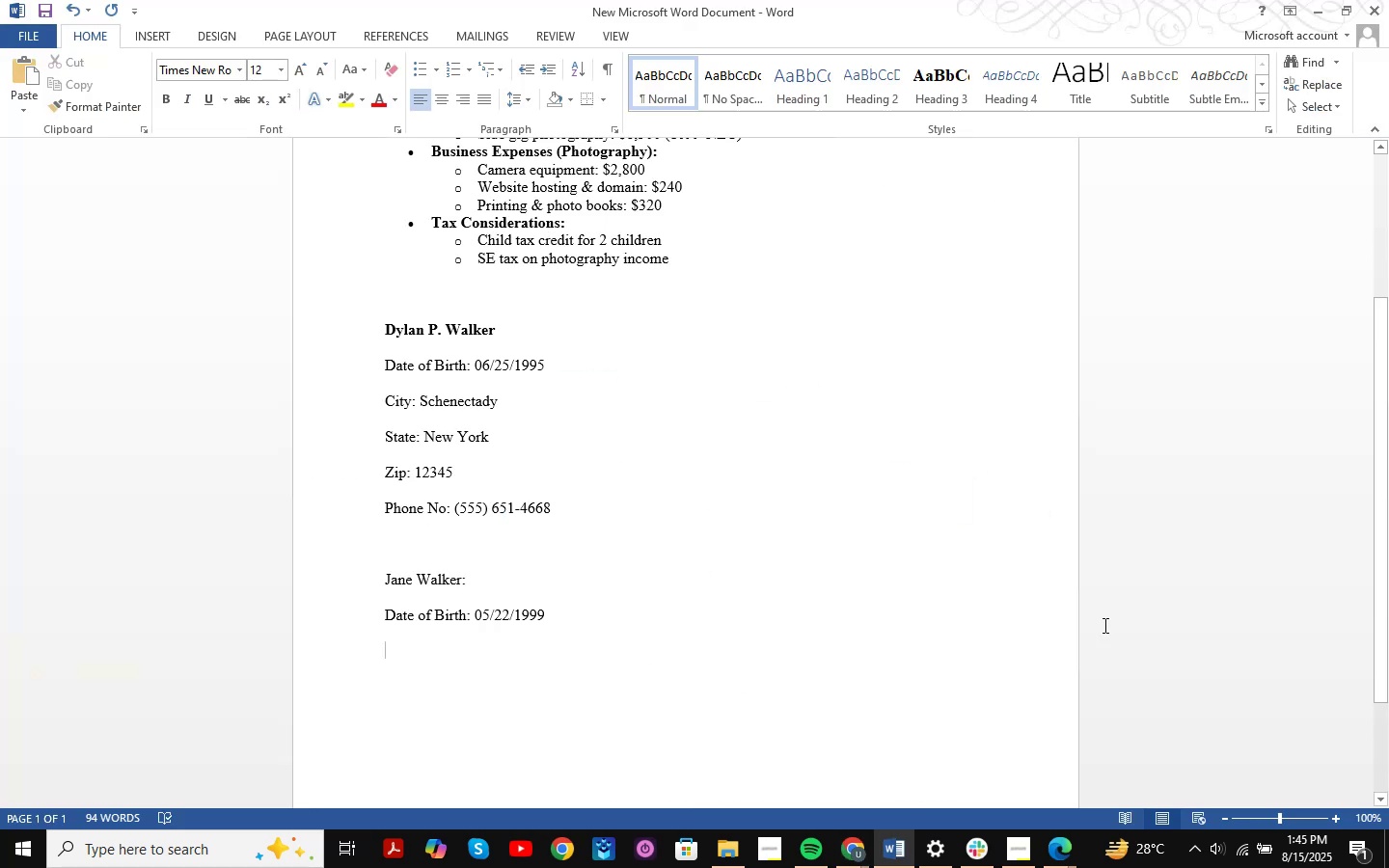 
key(Alt+Tab)
 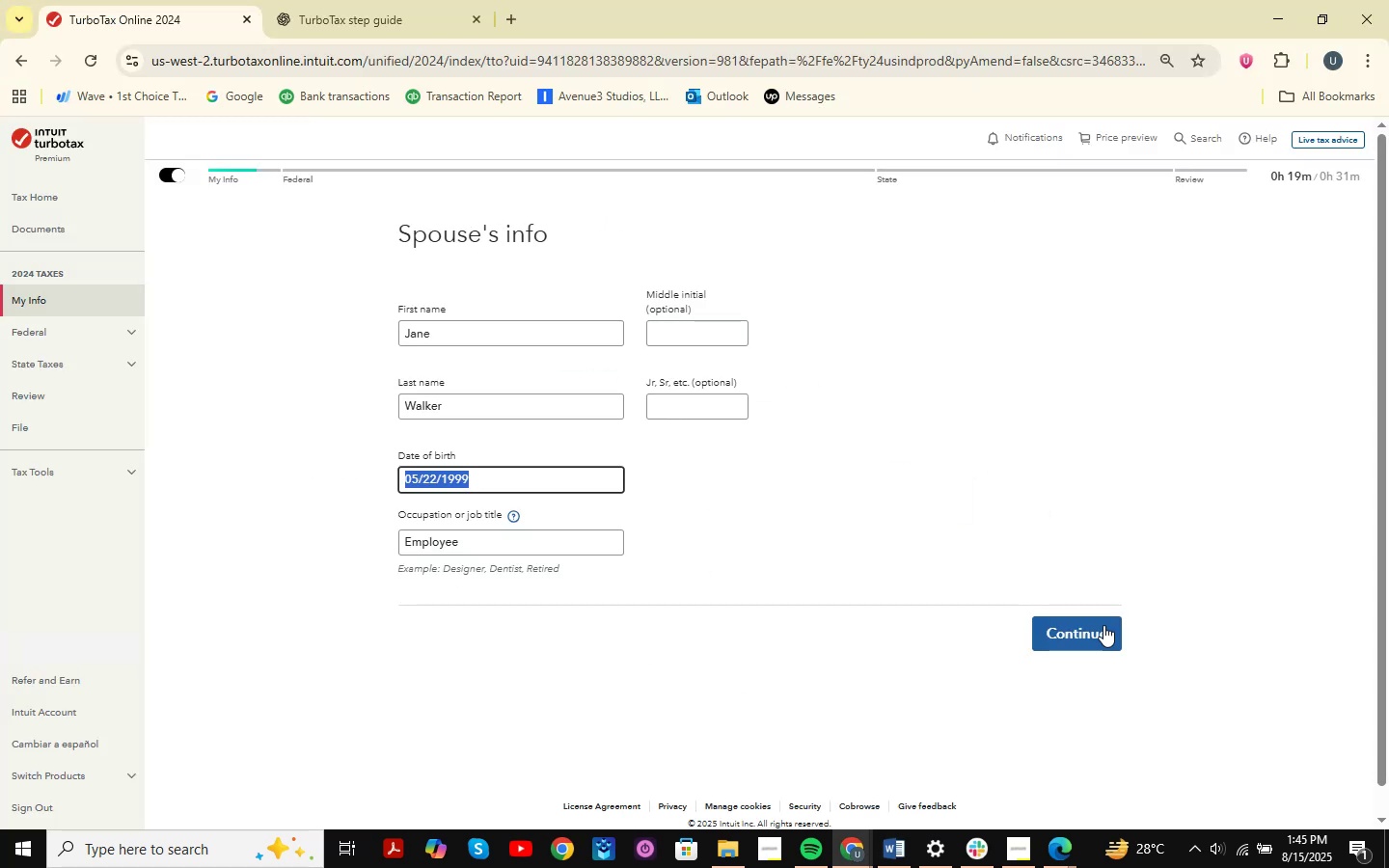 
left_click_drag(start_coordinate=[1101, 626], to_coordinate=[1096, 626])
 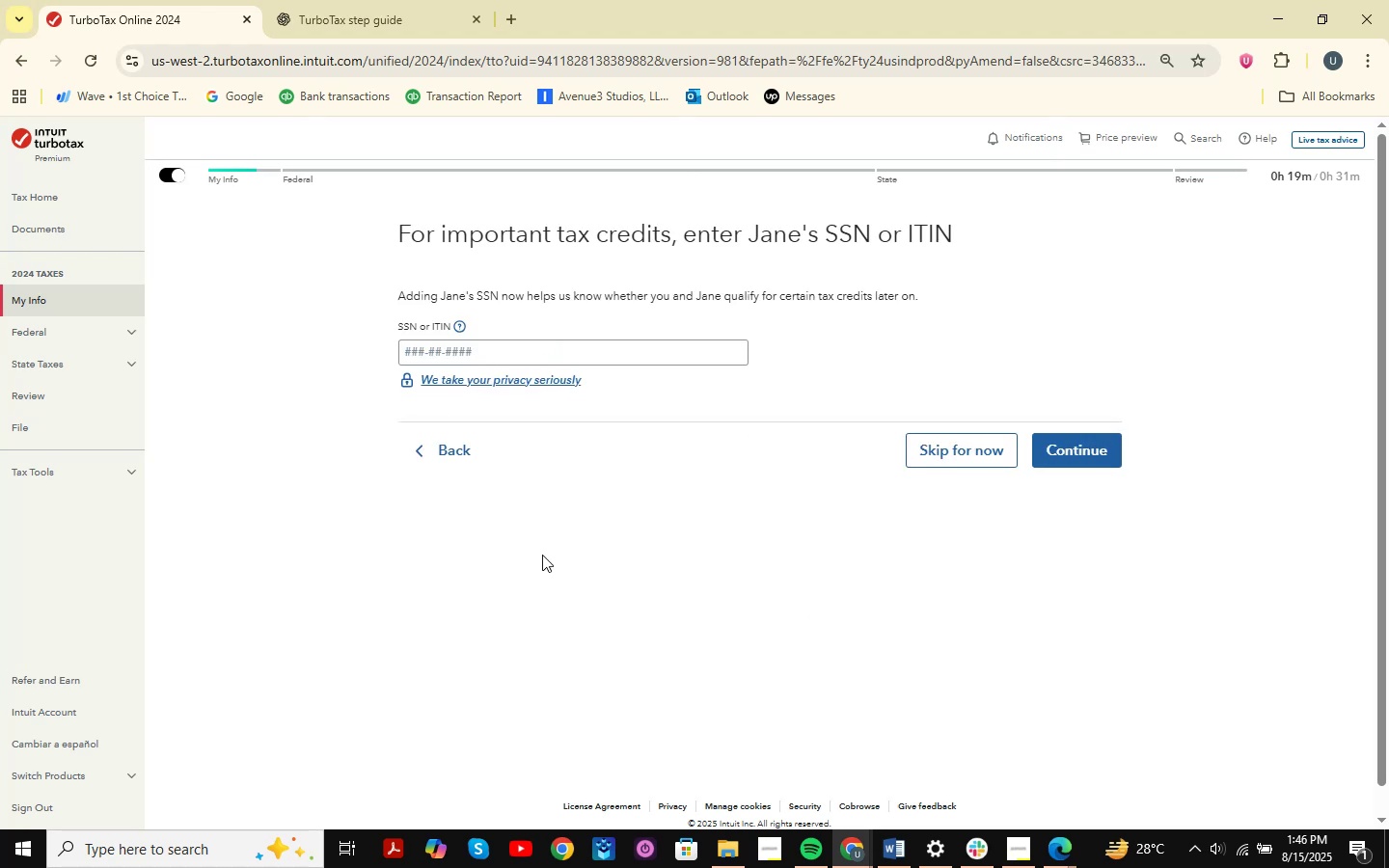 
wait(14.3)
 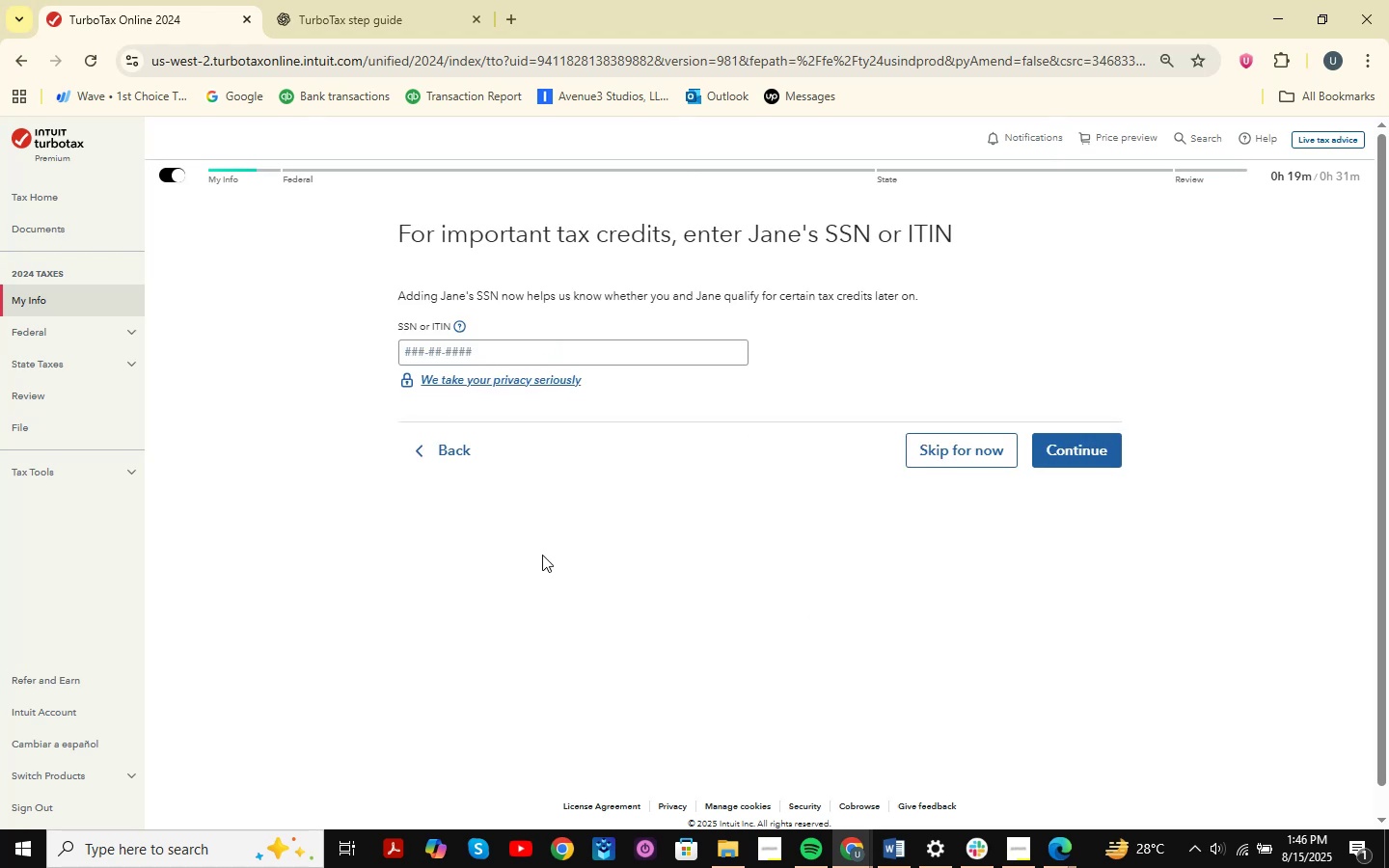 
key(Alt+AltLeft)
 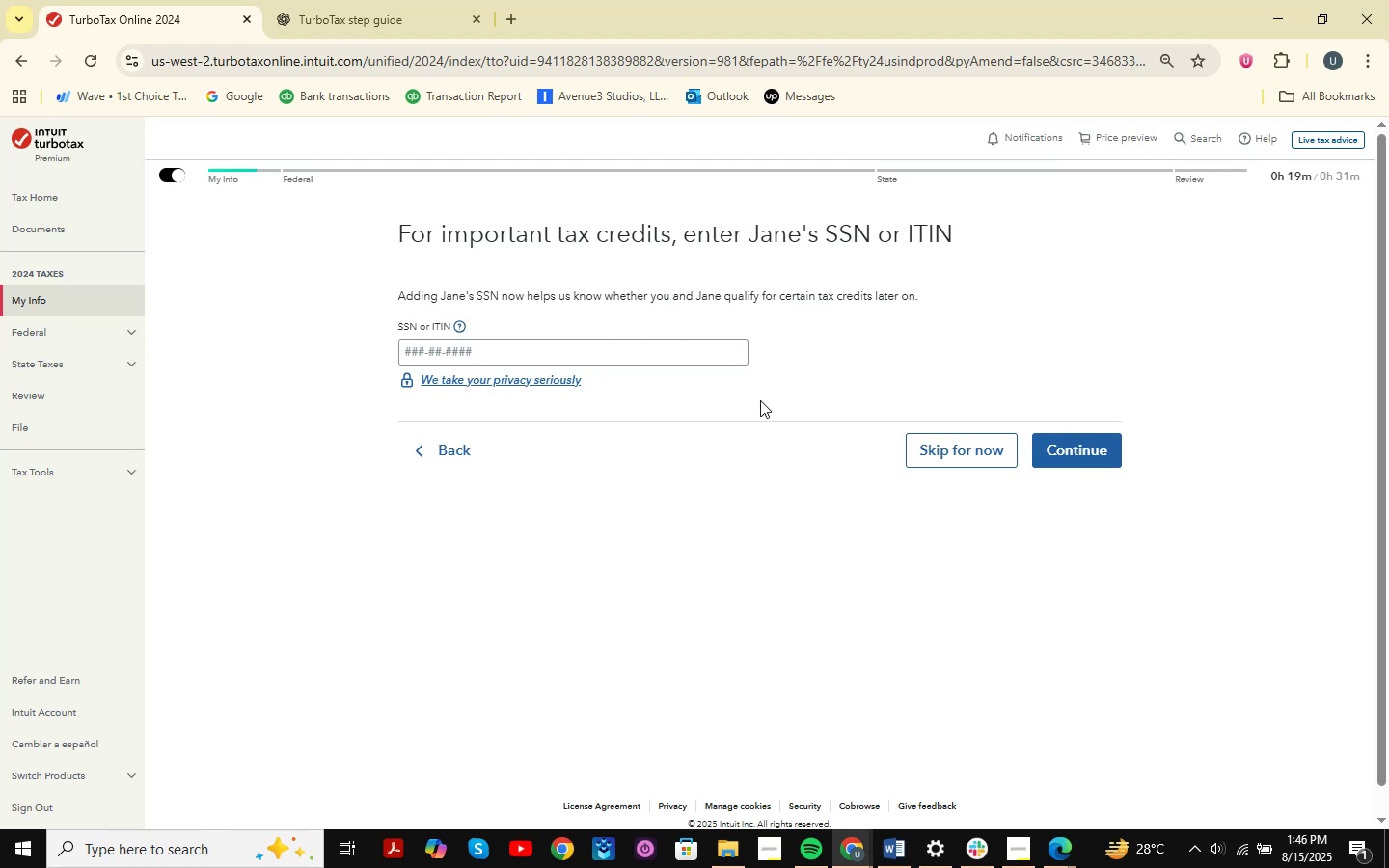 
key(Alt+Tab)
 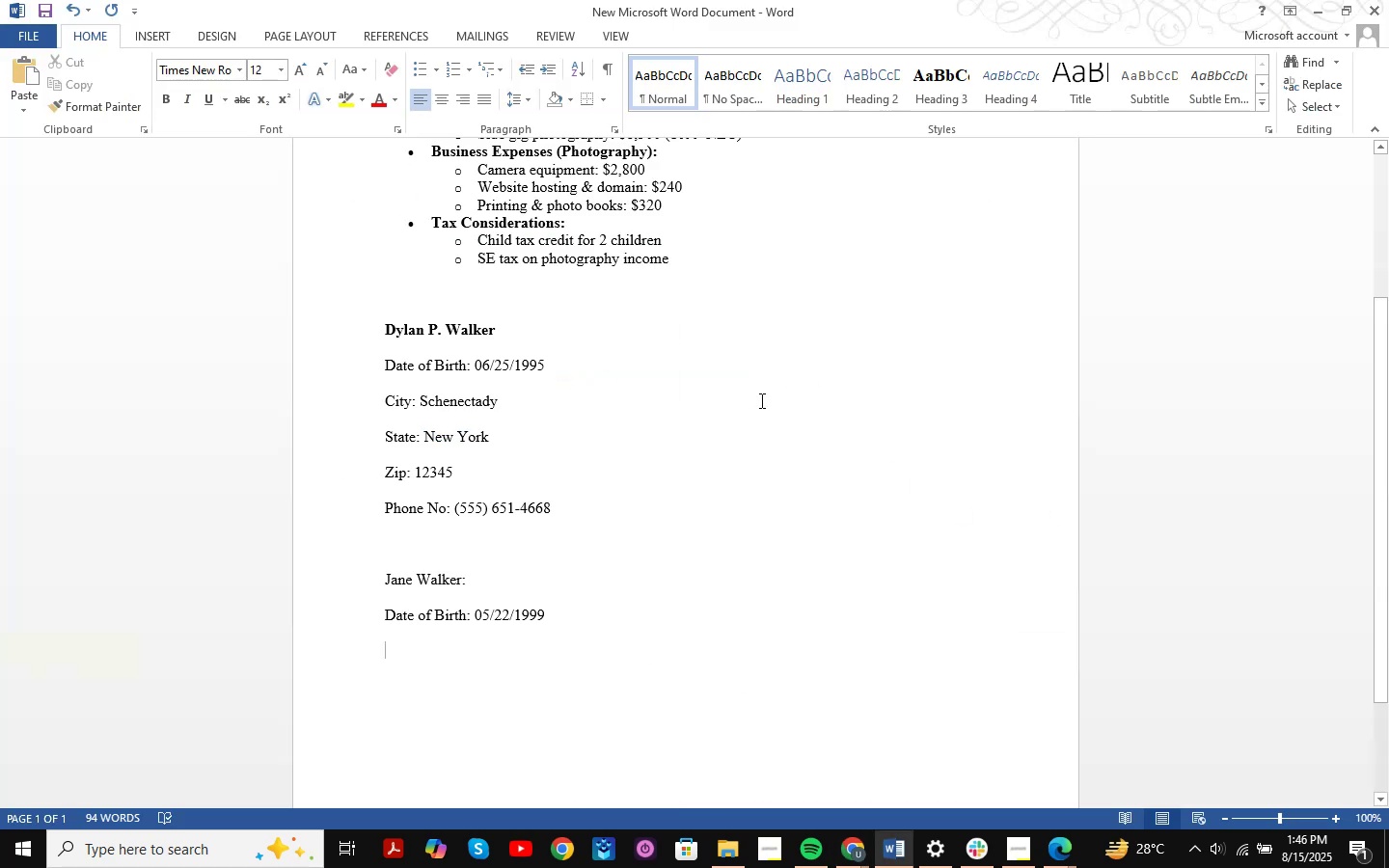 
key(Alt+AltLeft)
 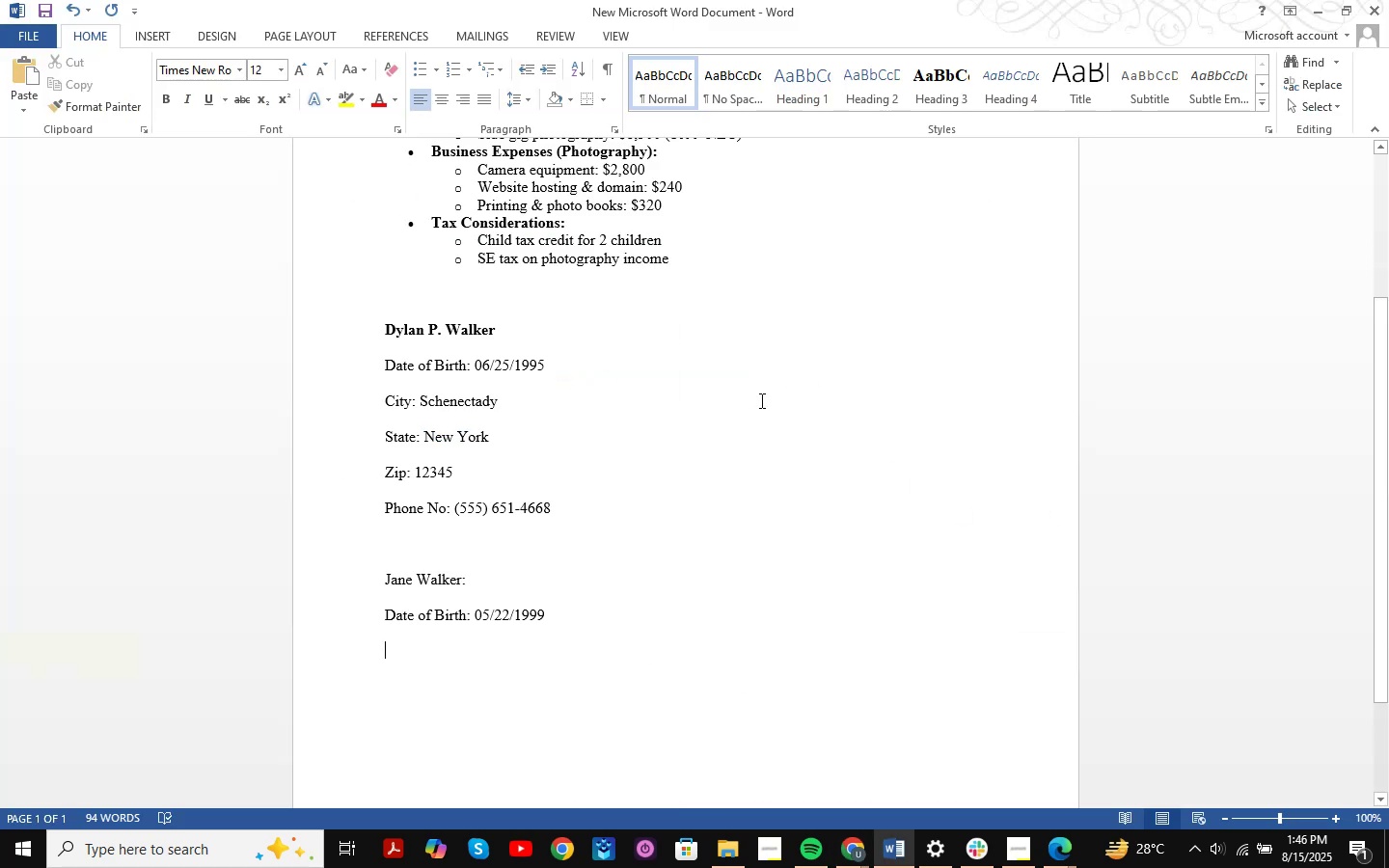 
key(Alt+Tab)
 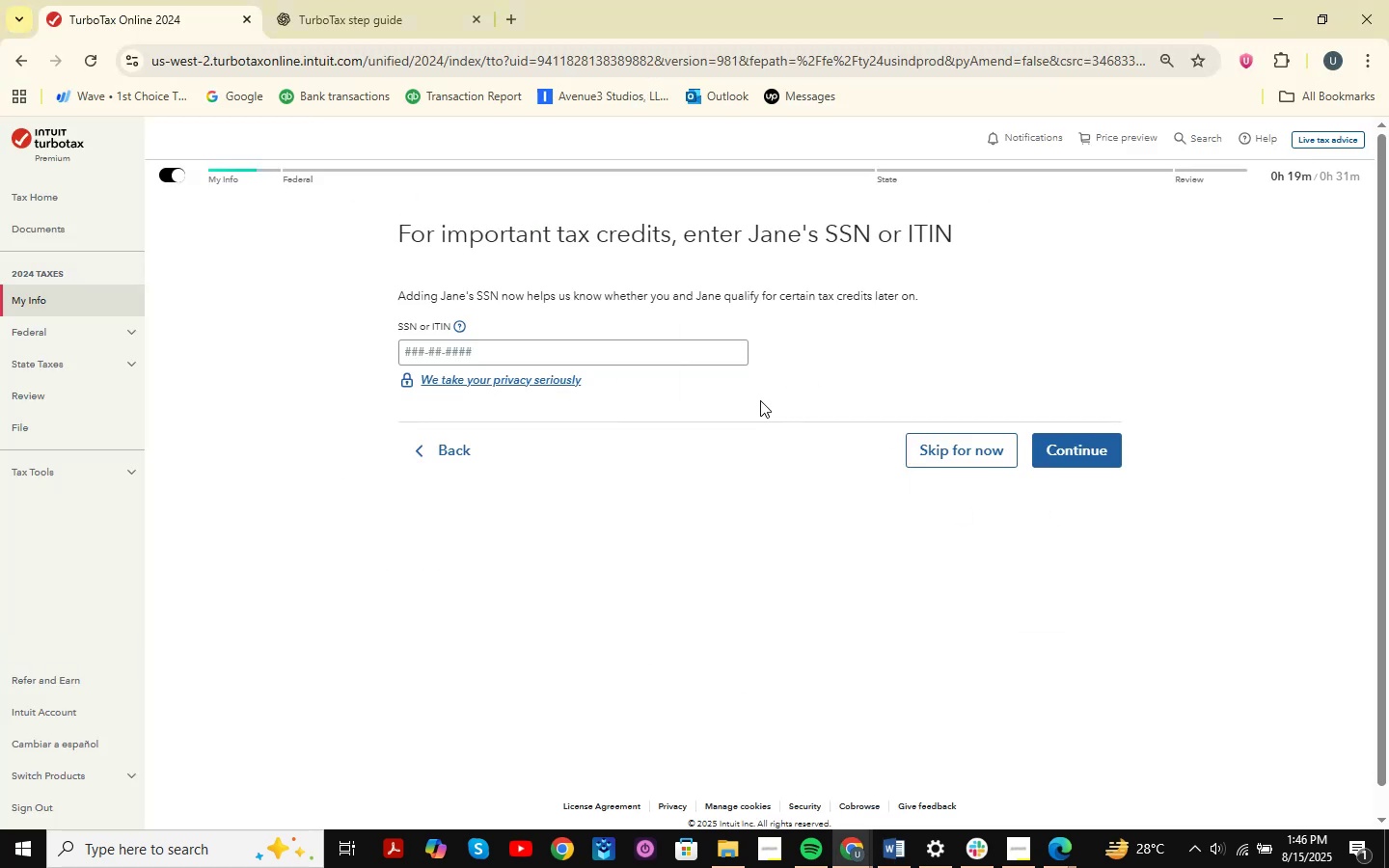 
key(Alt+AltLeft)
 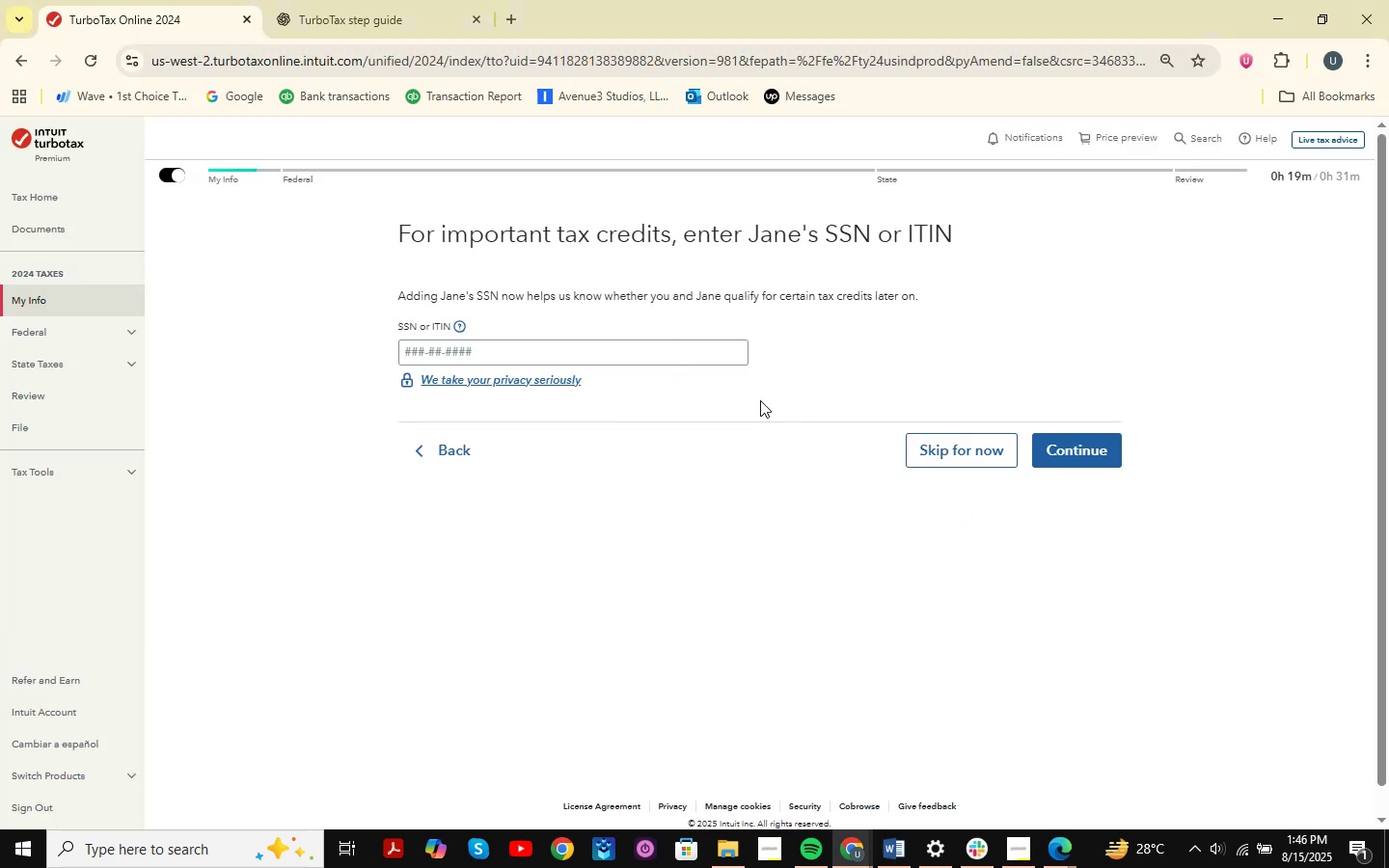 
key(Alt+Tab)
 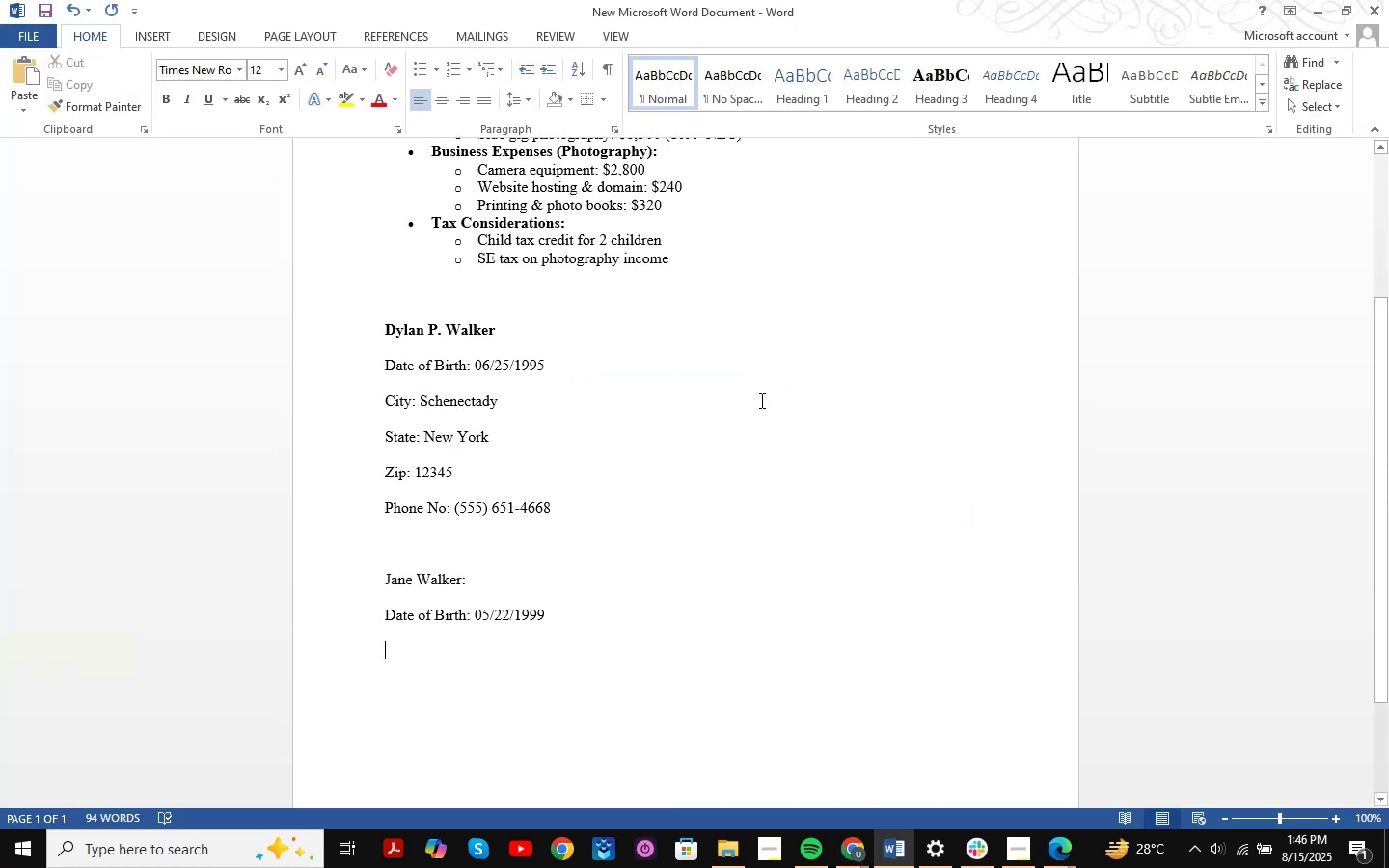 
key(Alt+AltLeft)
 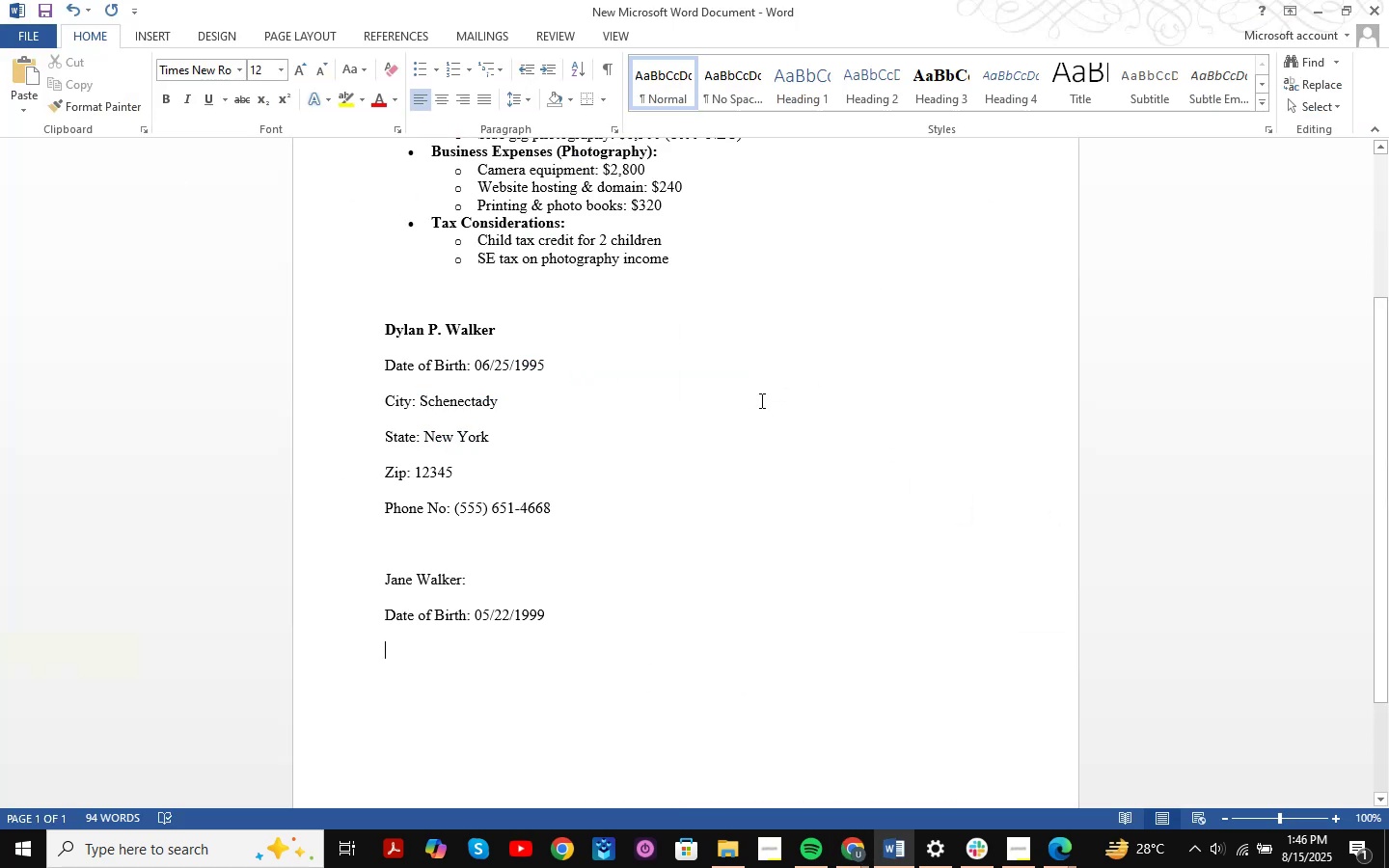 
key(Alt+Tab)
 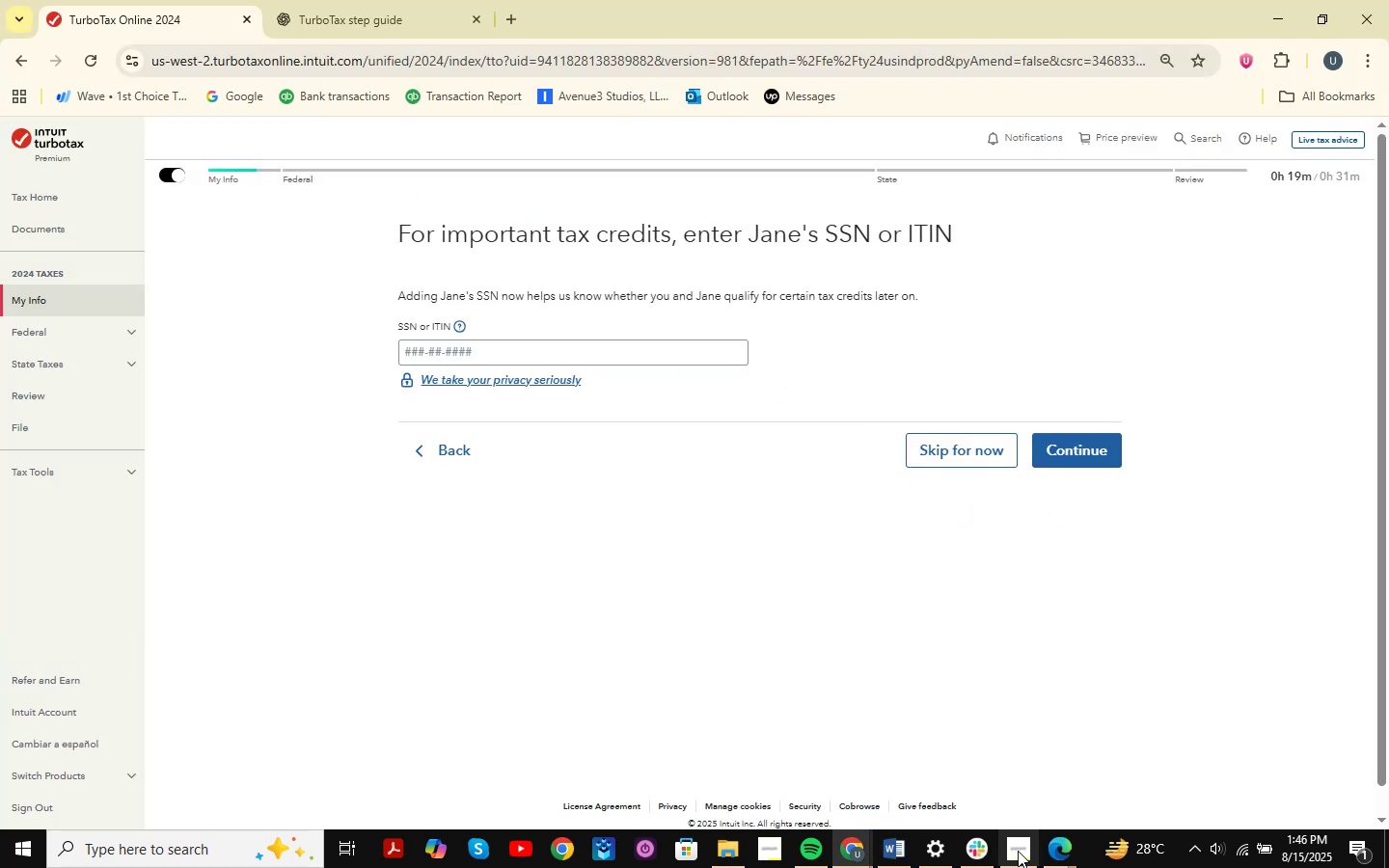 
left_click([1054, 850])
 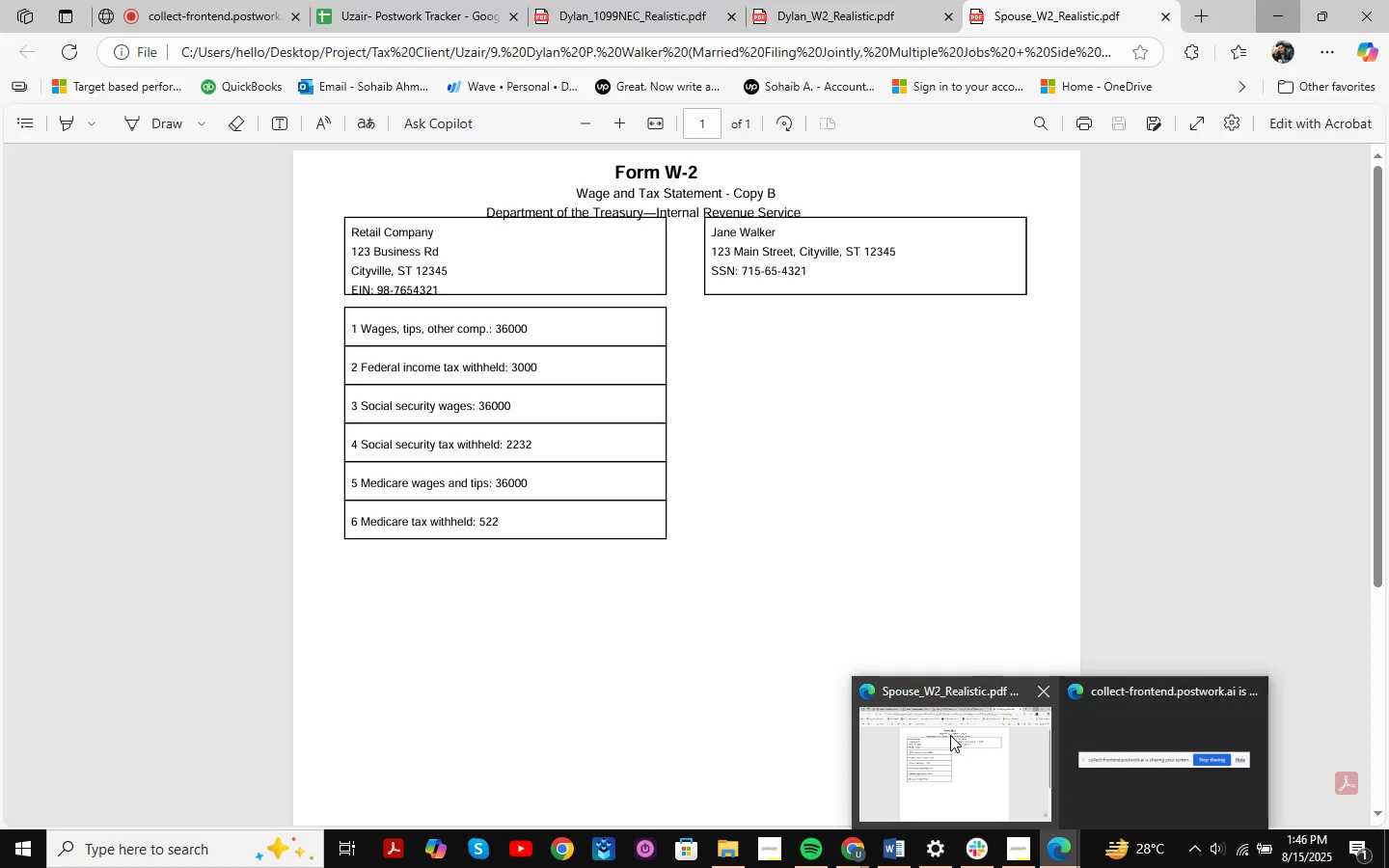 
left_click([950, 735])
 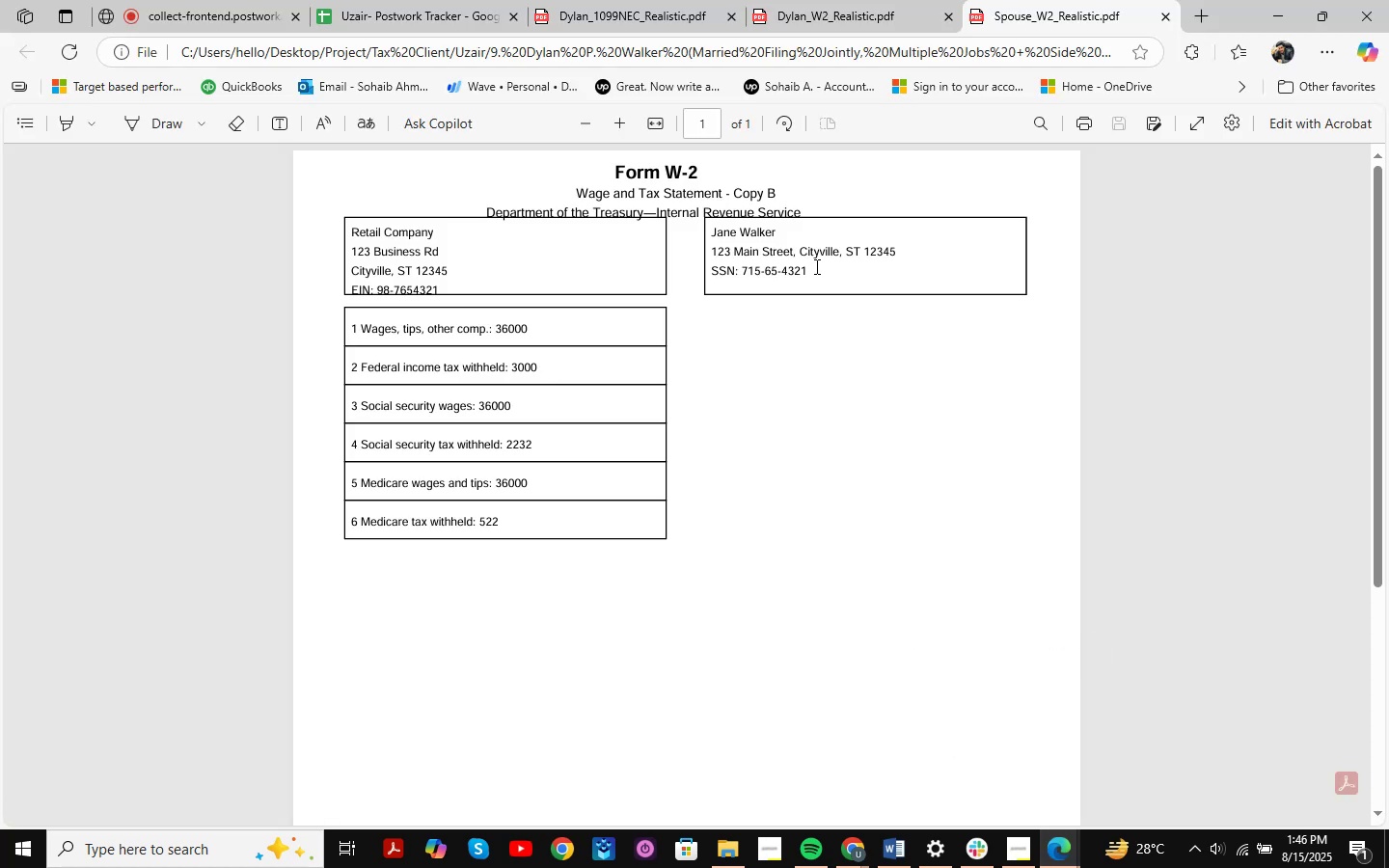 
left_click_drag(start_coordinate=[813, 270], to_coordinate=[741, 272])
 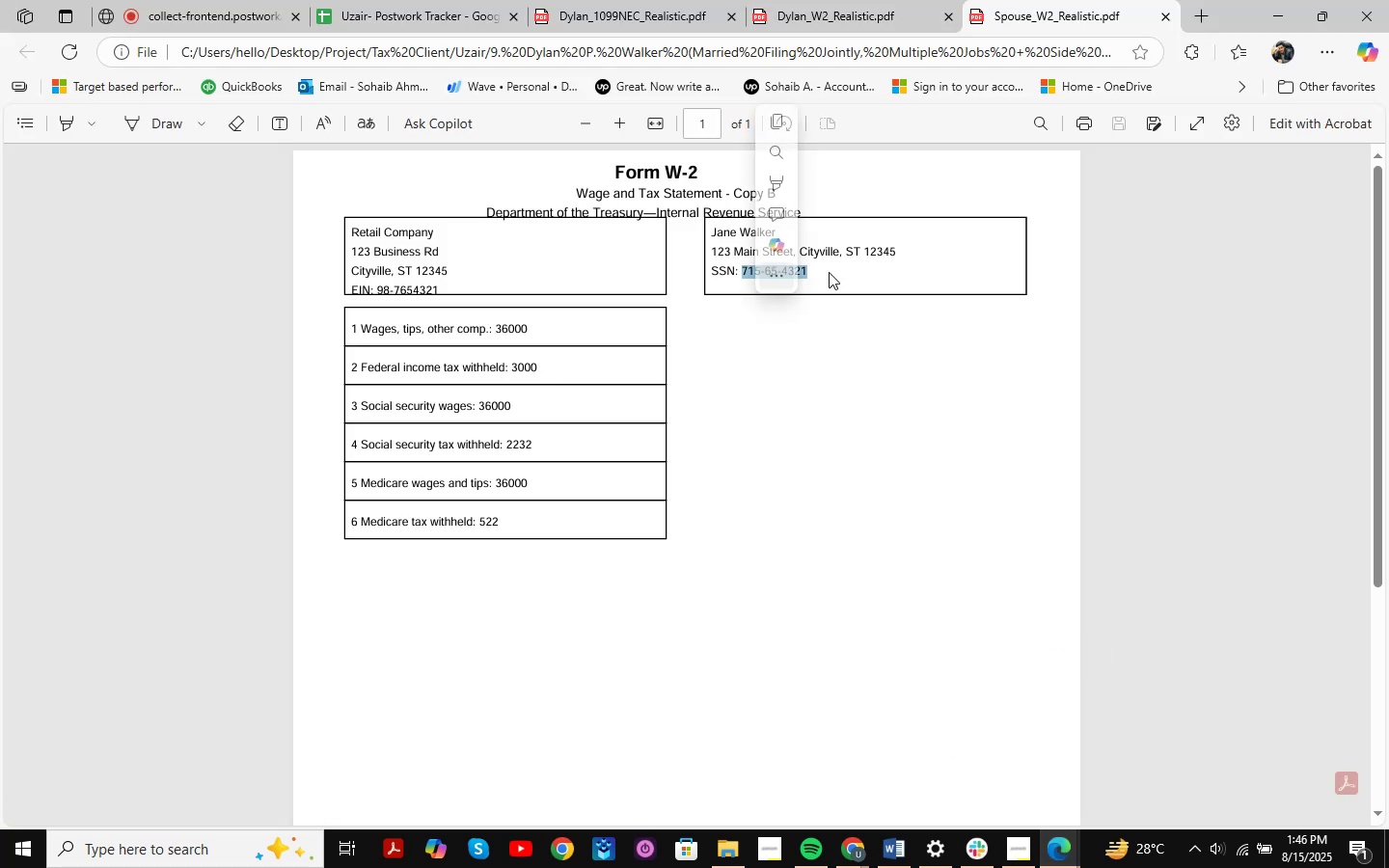 
key(Control+C)
 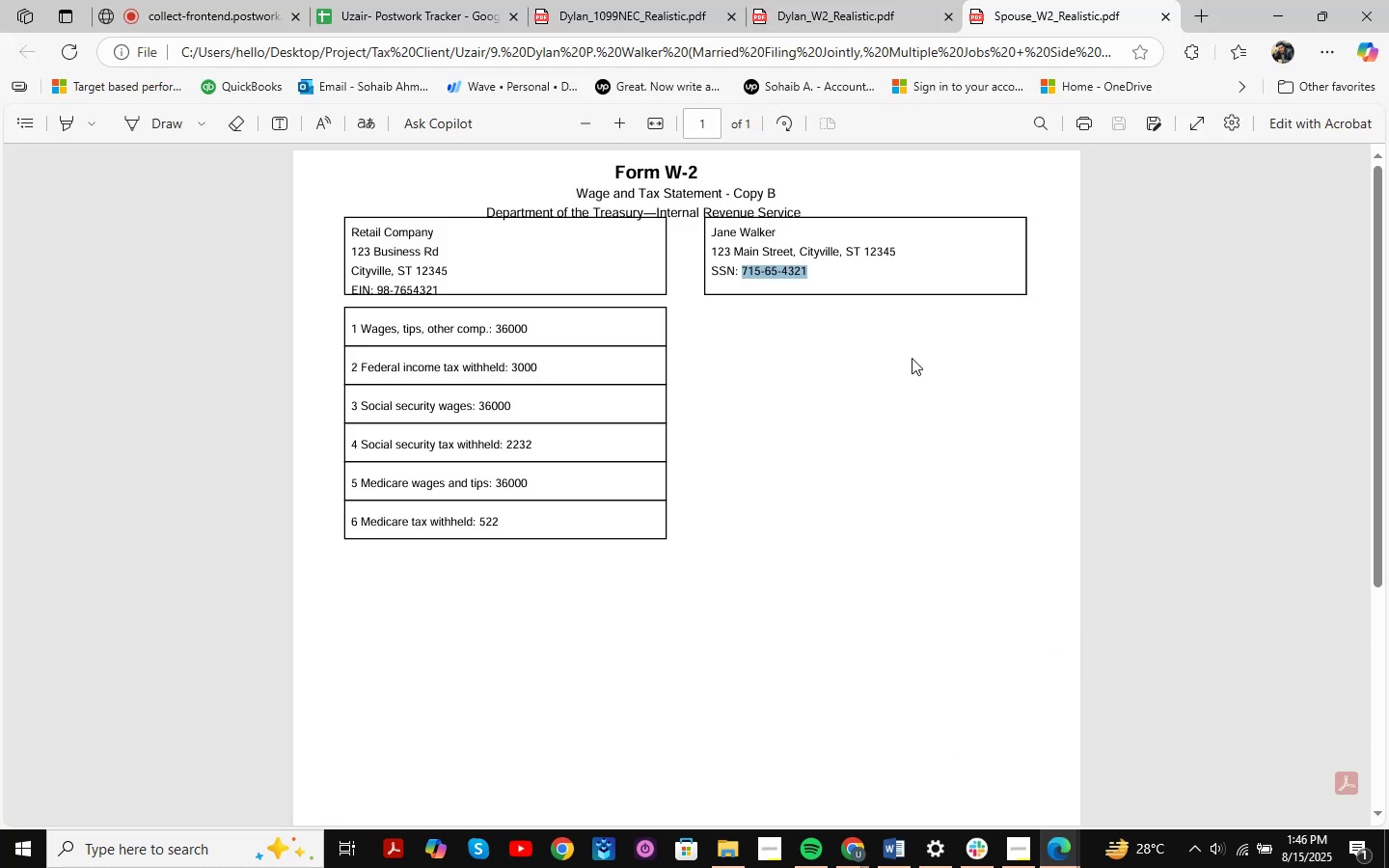 
left_click([891, 420])
 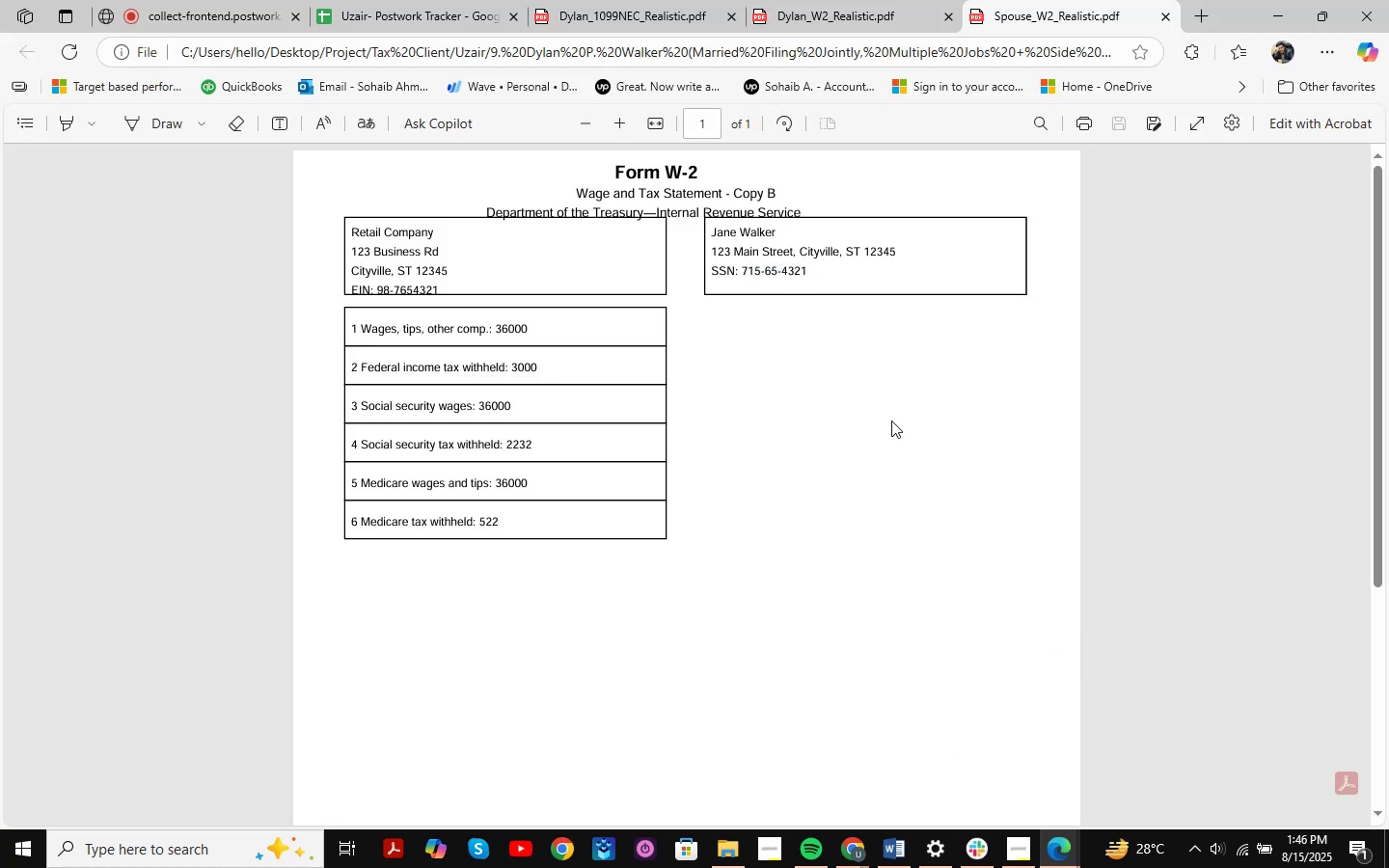 
key(Alt+AltLeft)
 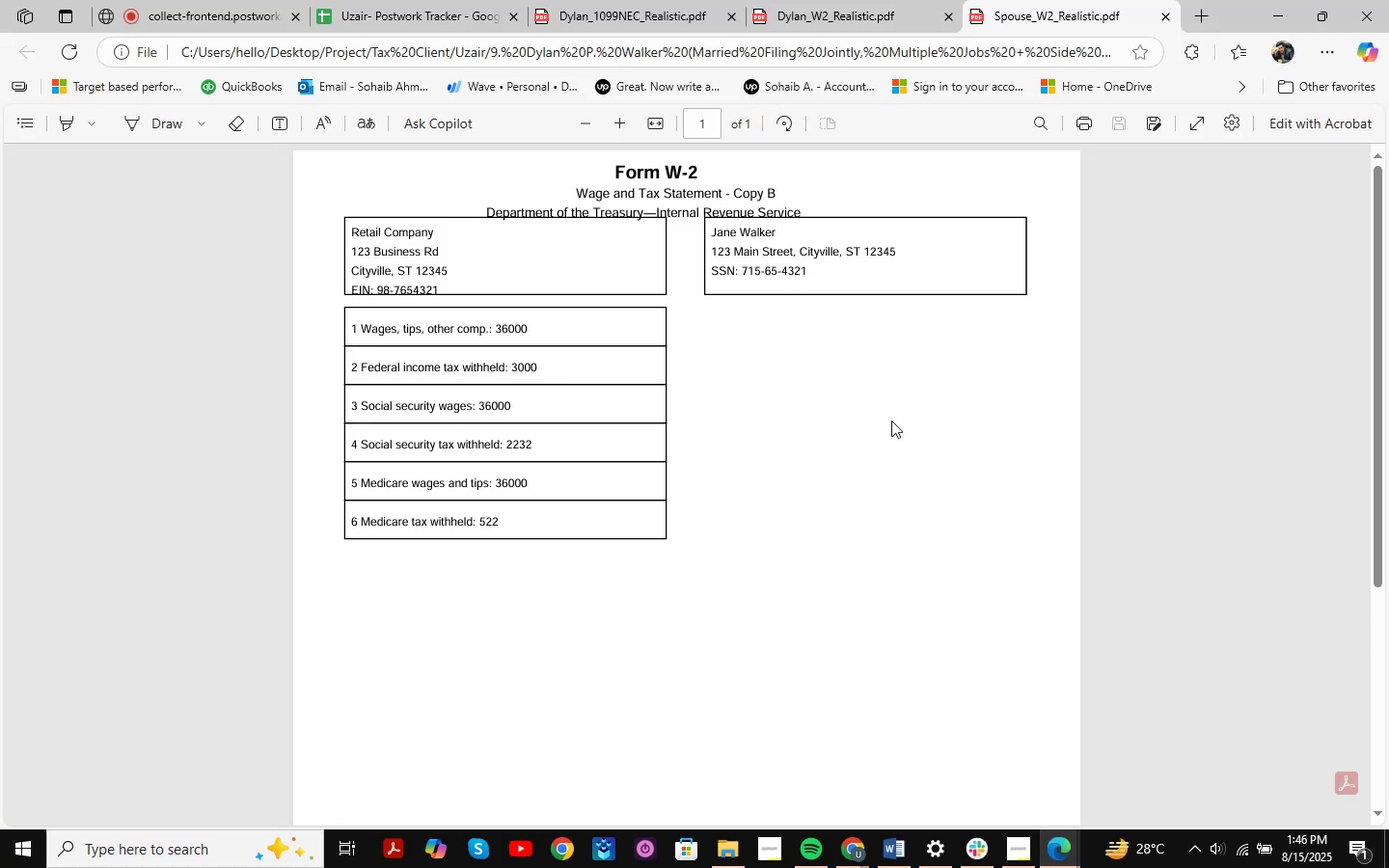 
hold_key(key=Tab, duration=0.31)
 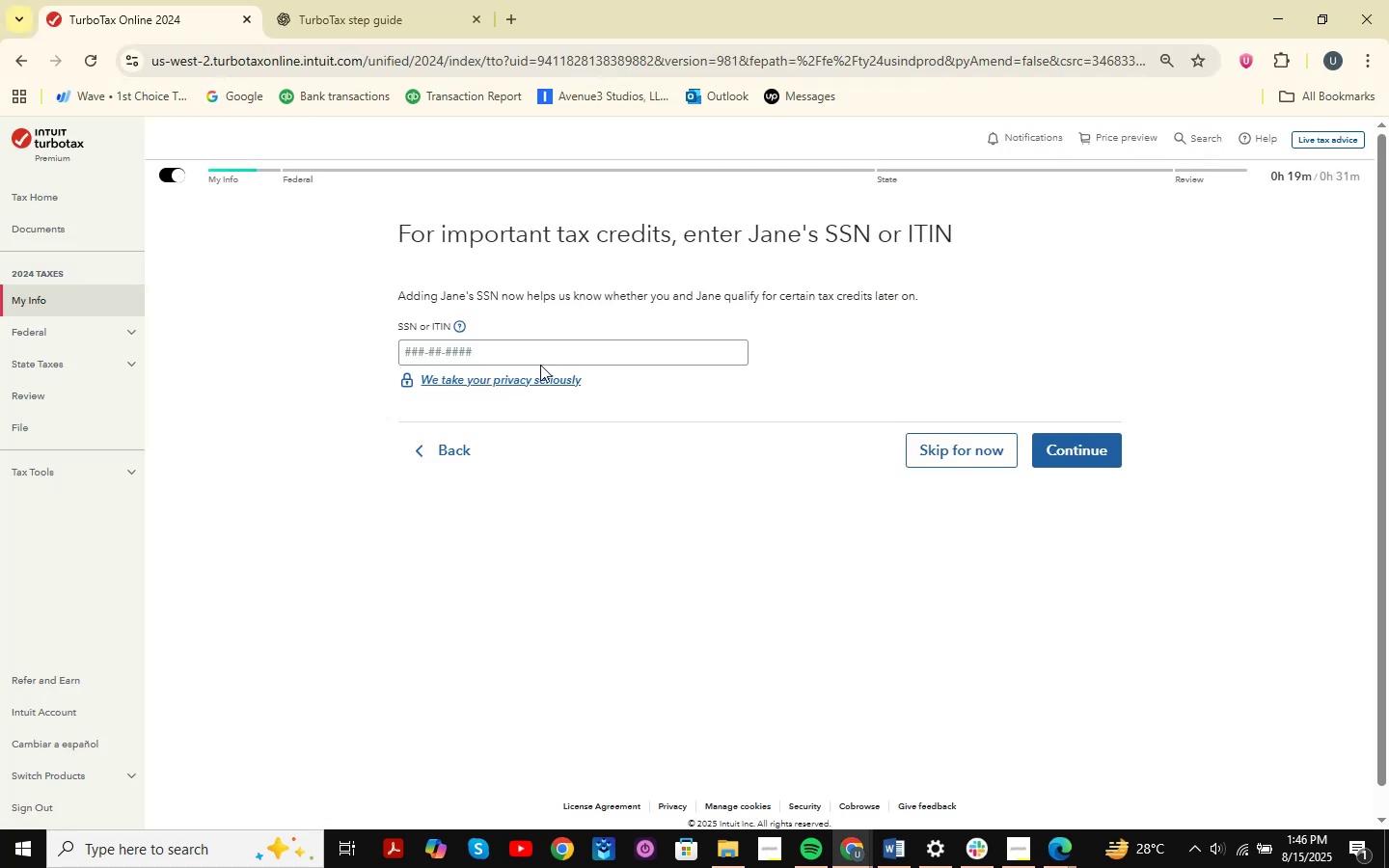 
left_click([516, 350])
 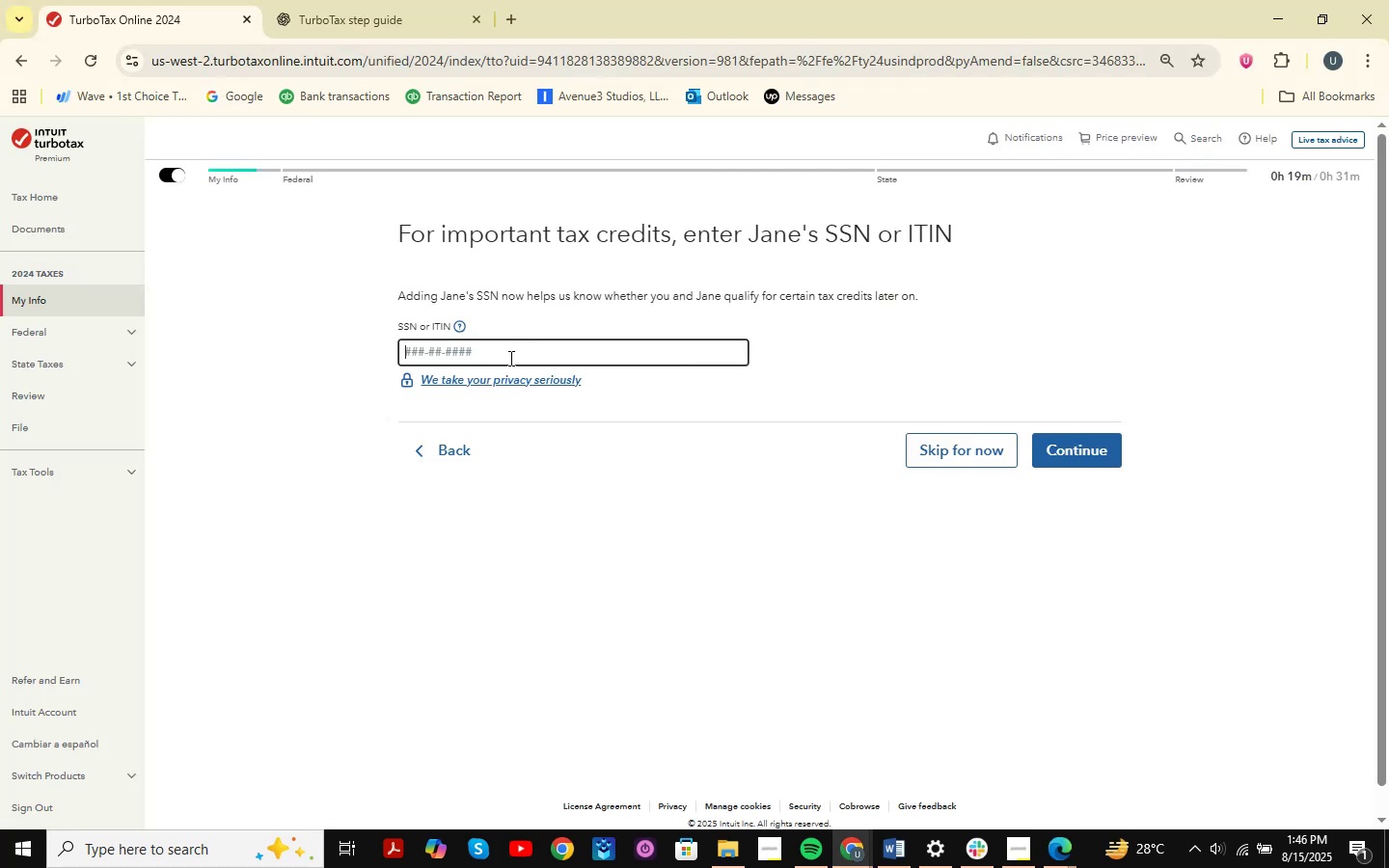 
left_click([503, 361])
 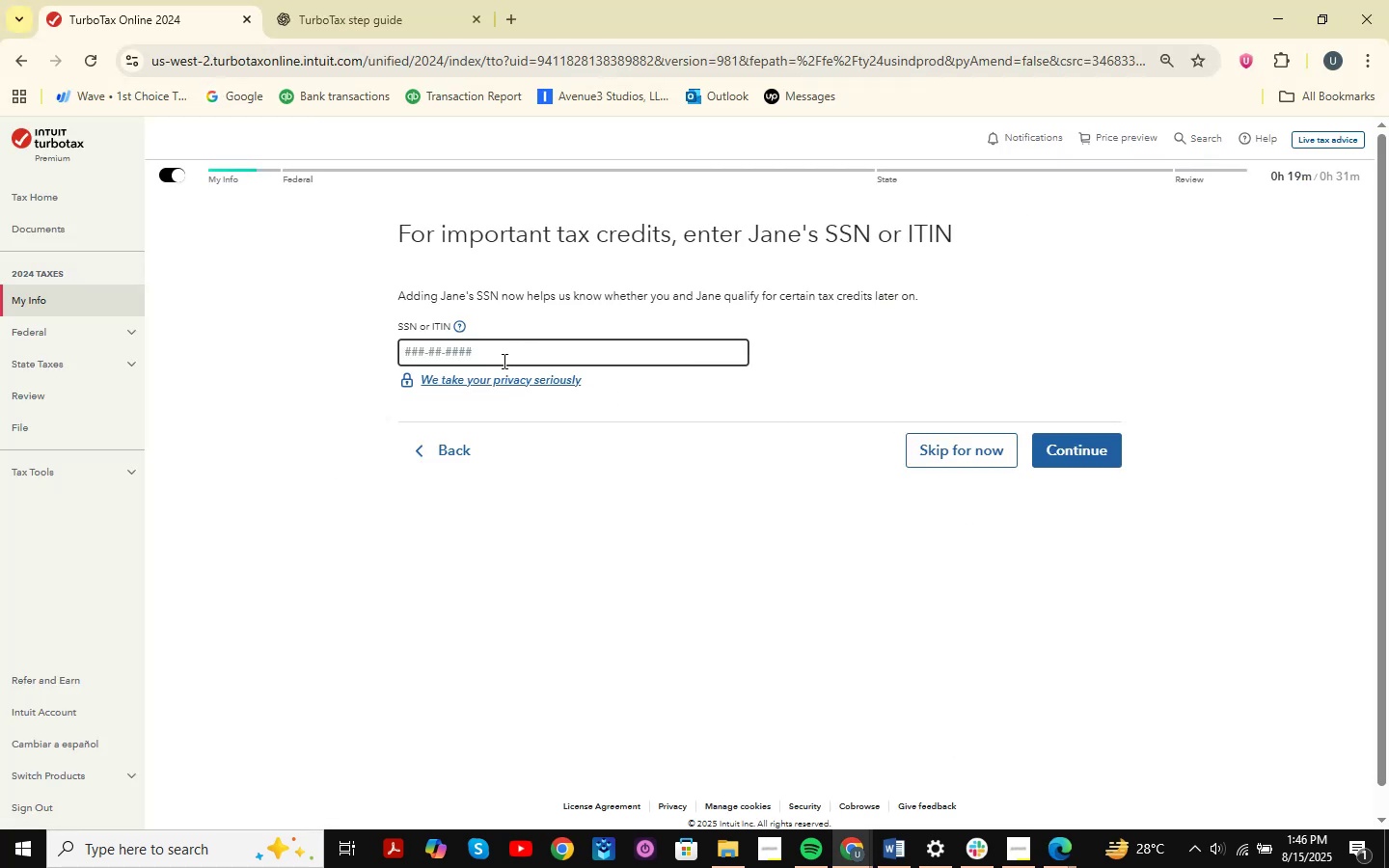 
key(Control+ControlLeft)
 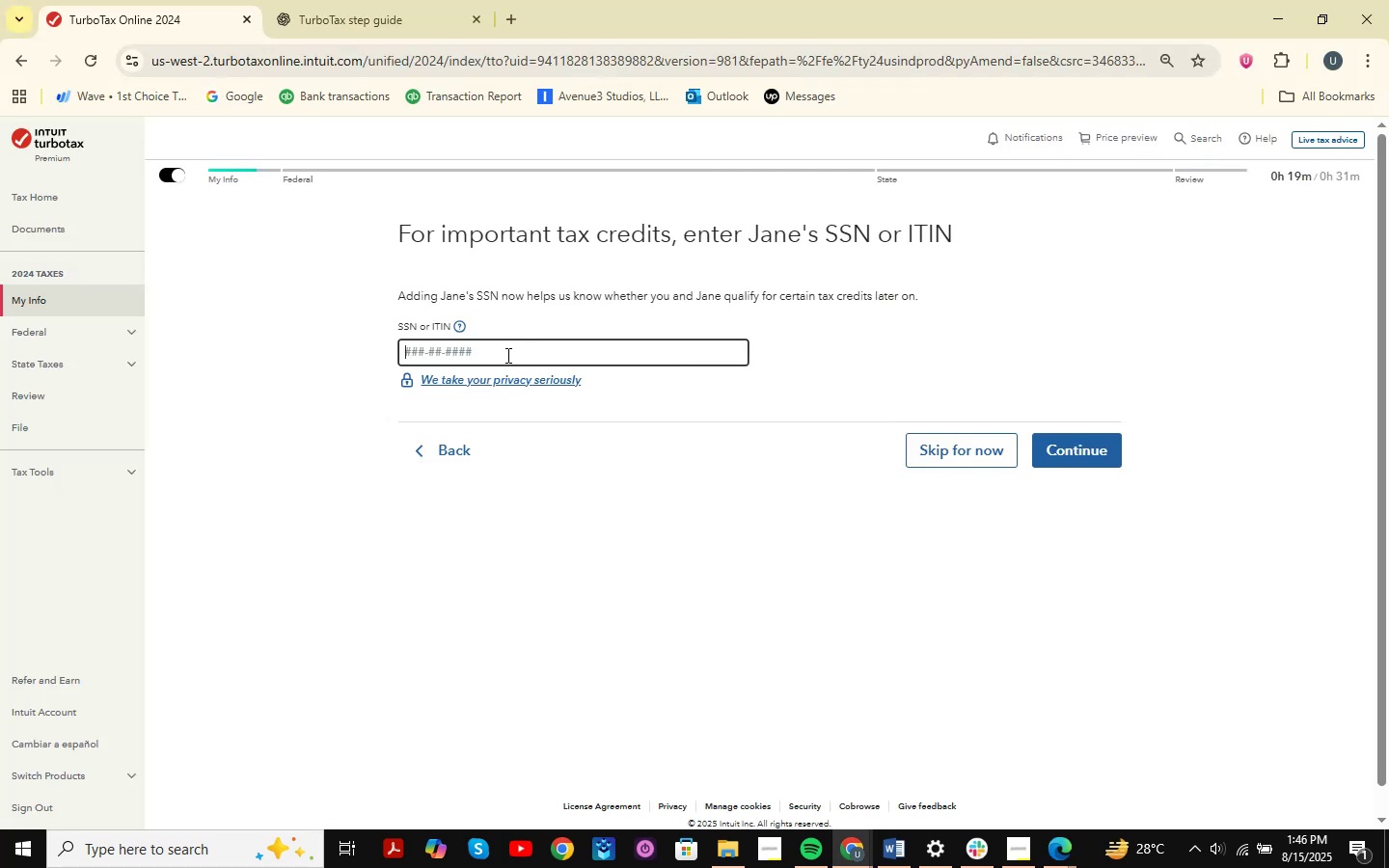 
key(Control+V)
 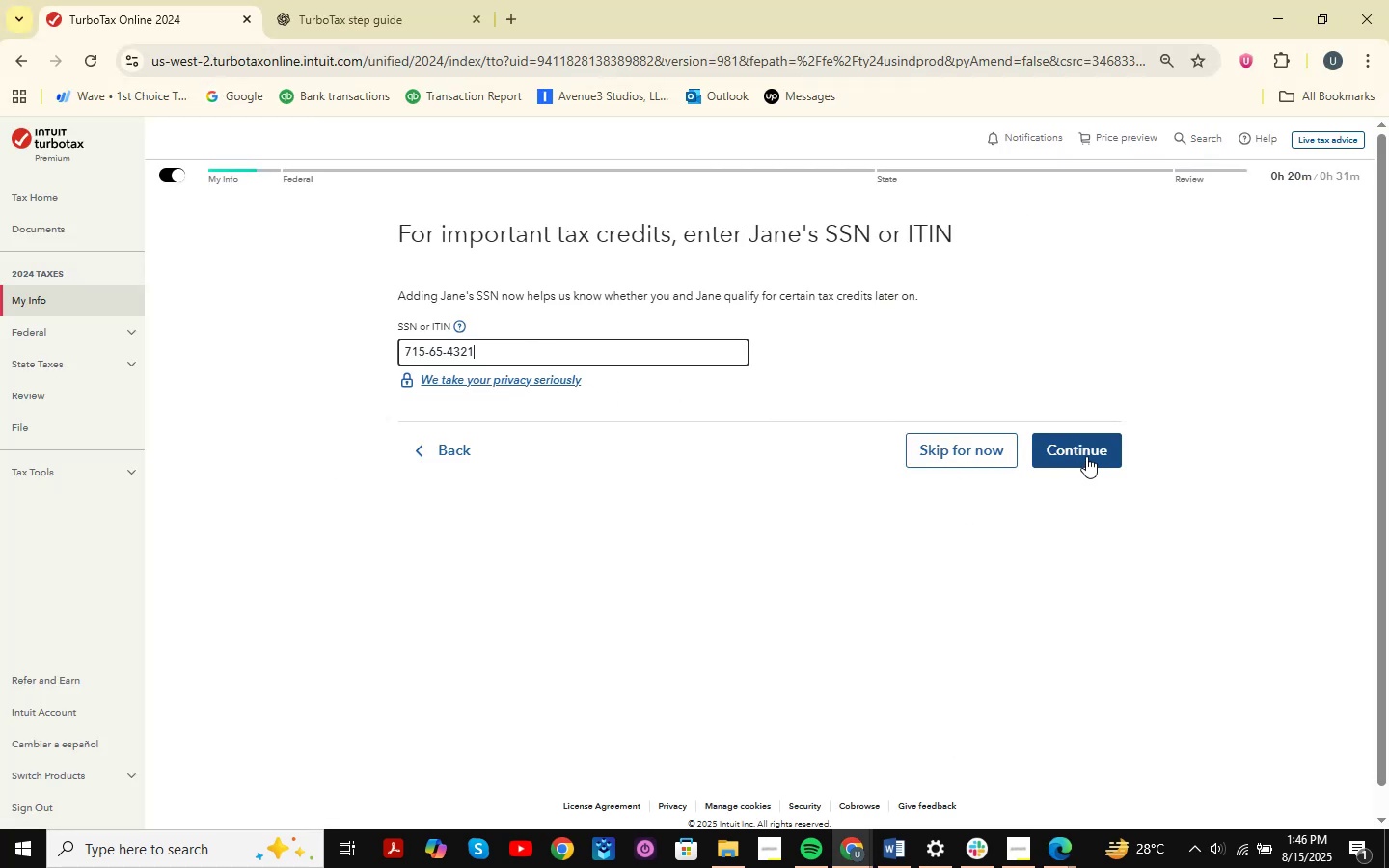 
left_click([1086, 456])
 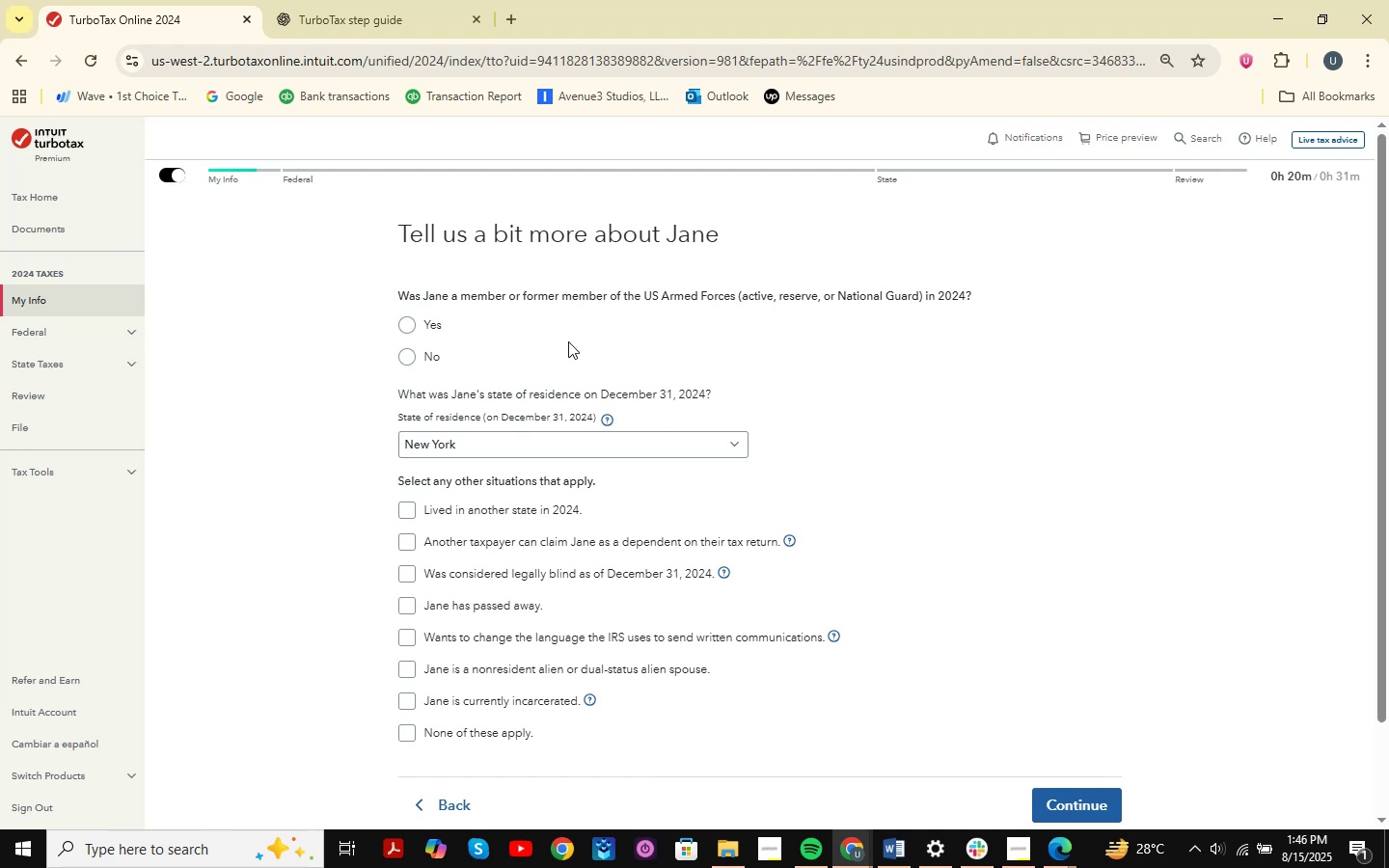 
wait(22.53)
 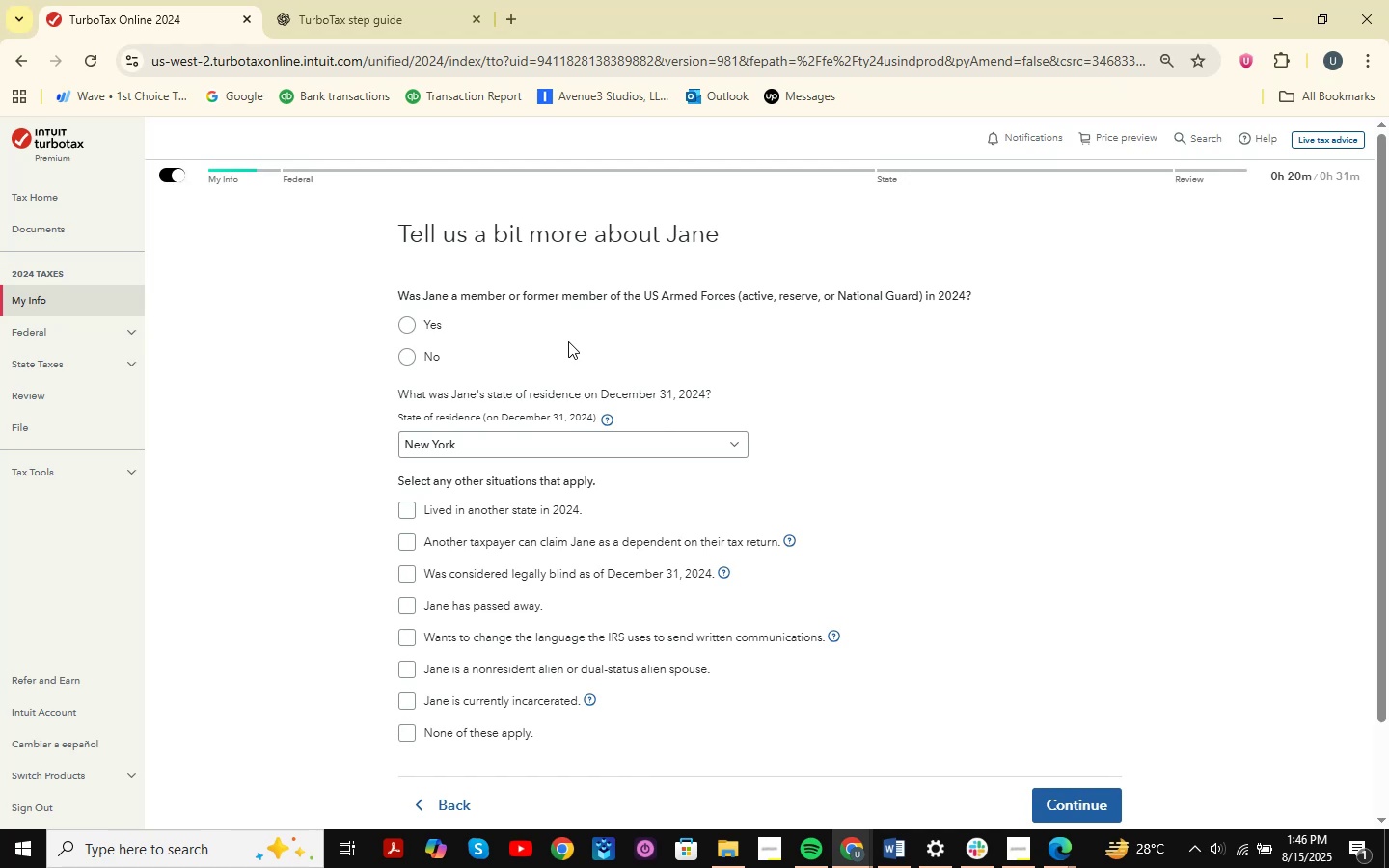 
left_click([414, 348])
 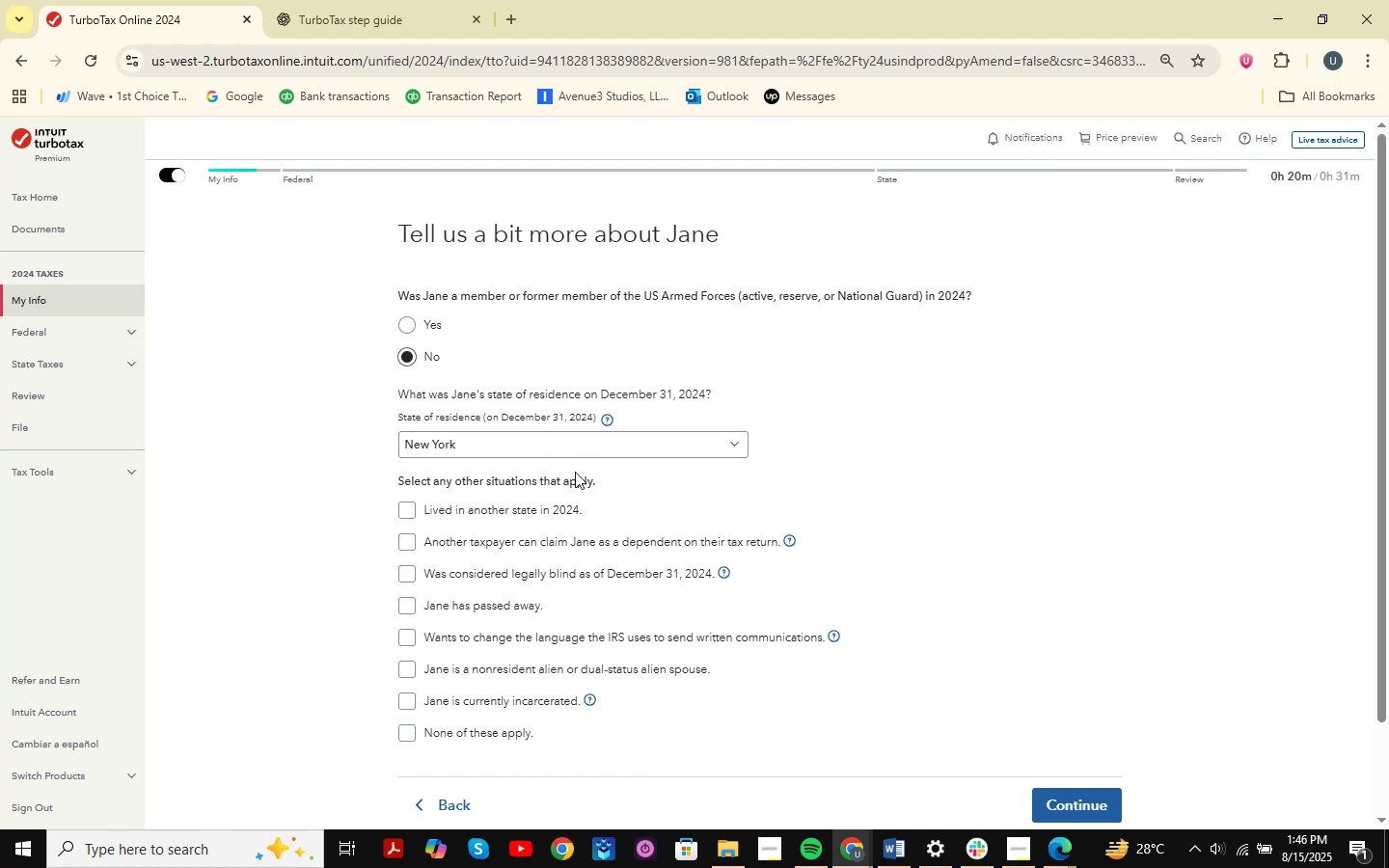 
wait(10.51)
 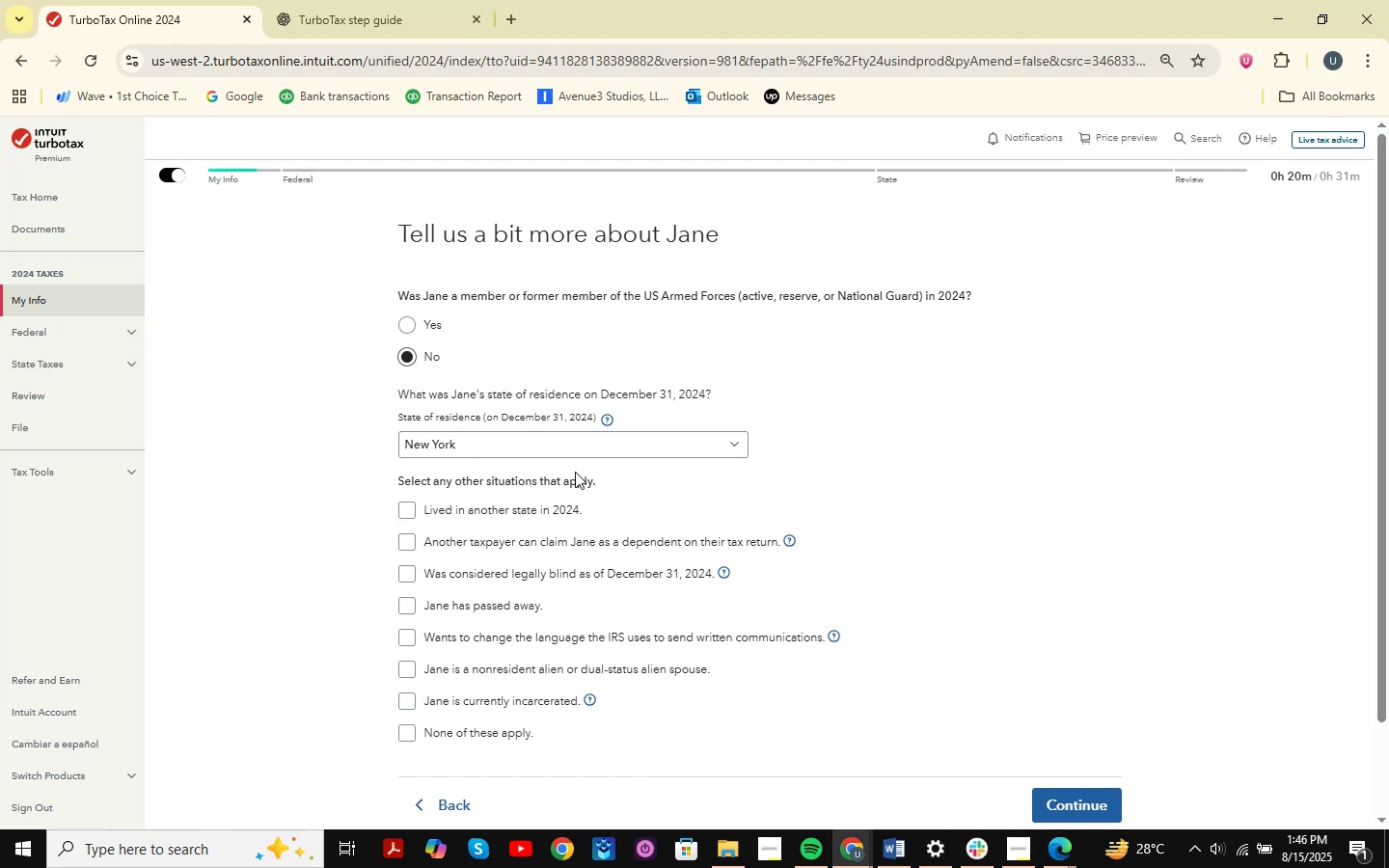 
left_click([504, 742])
 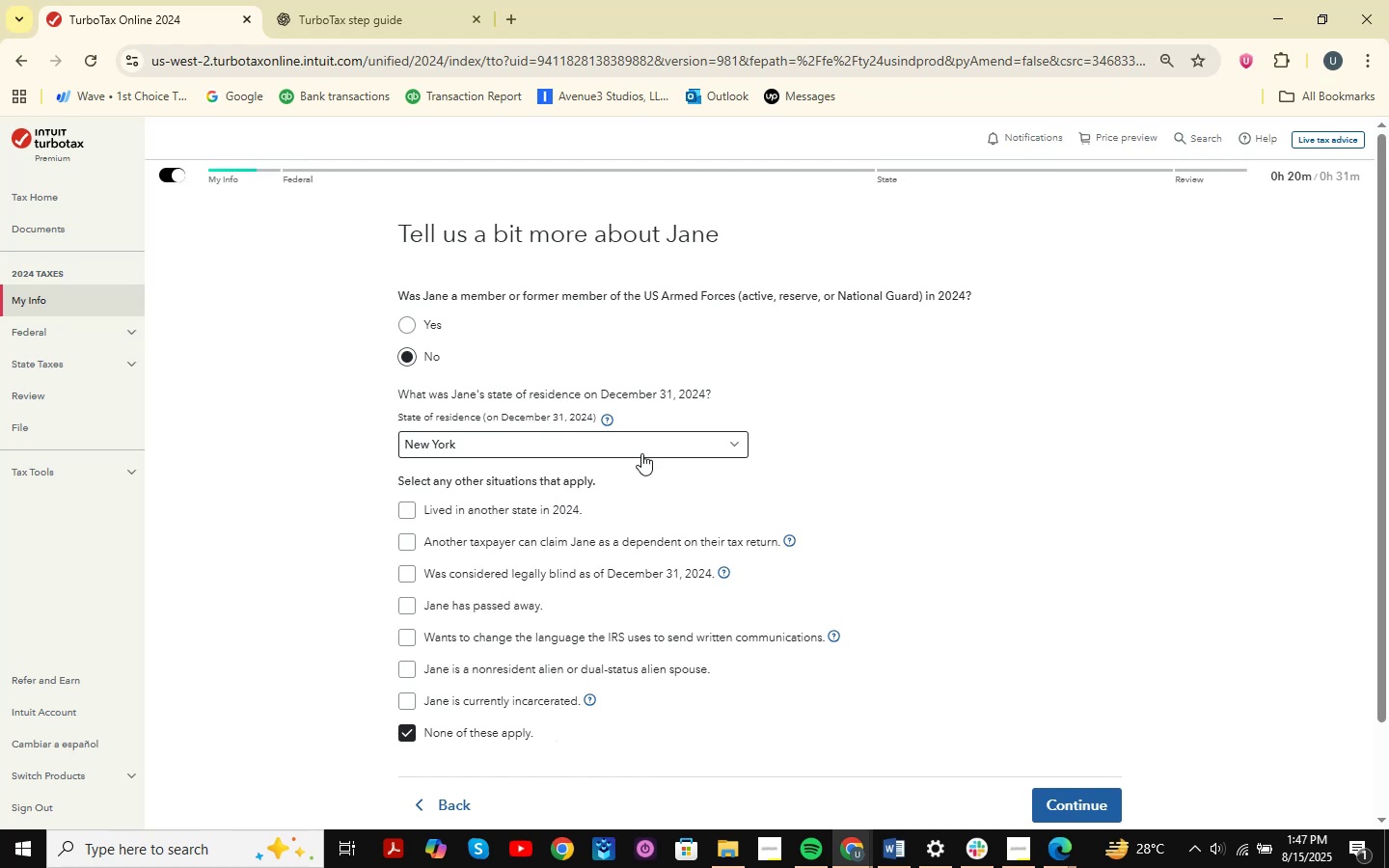 
scroll: coordinate [928, 435], scroll_direction: down, amount: 2.0
 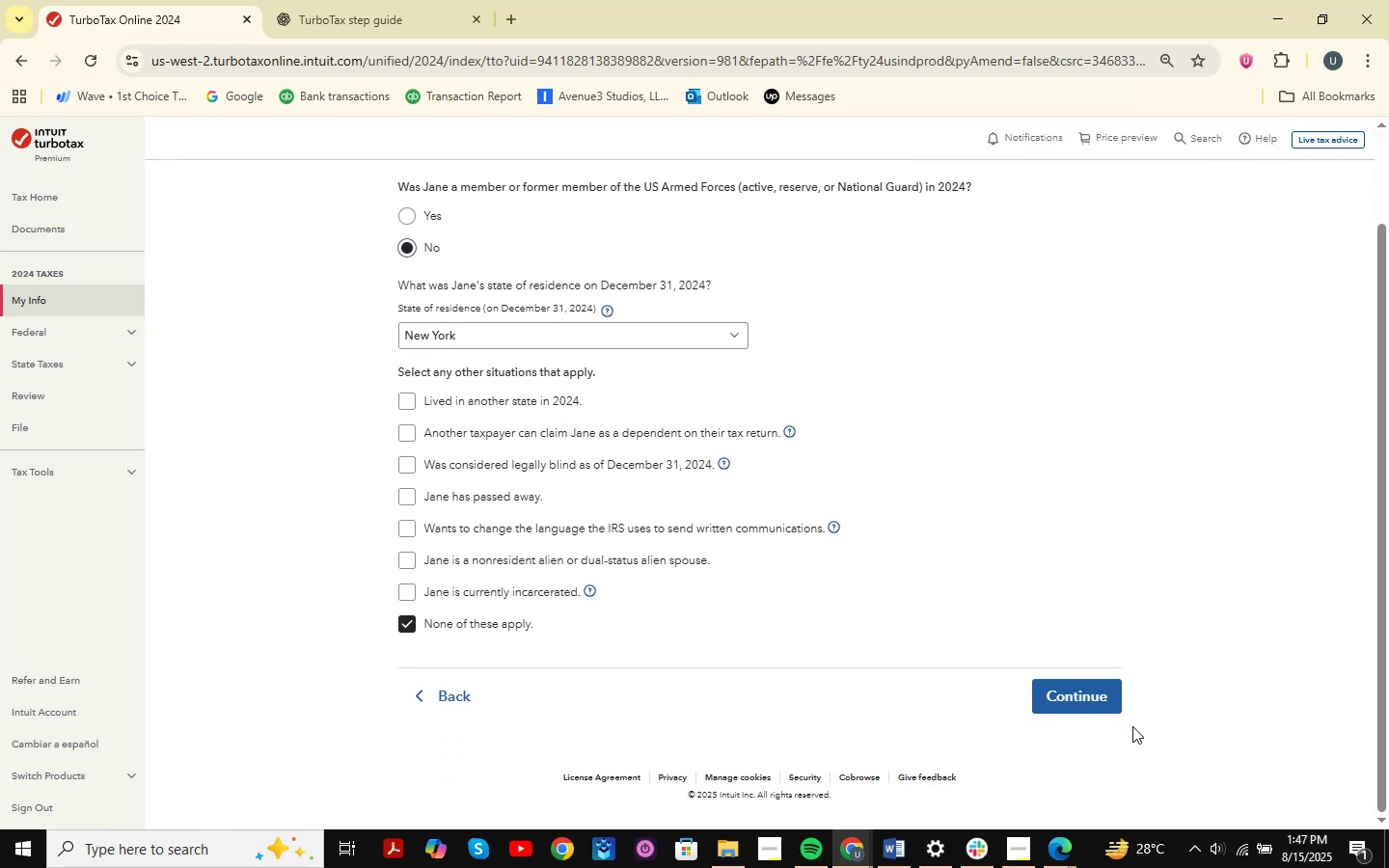 
left_click([1116, 712])
 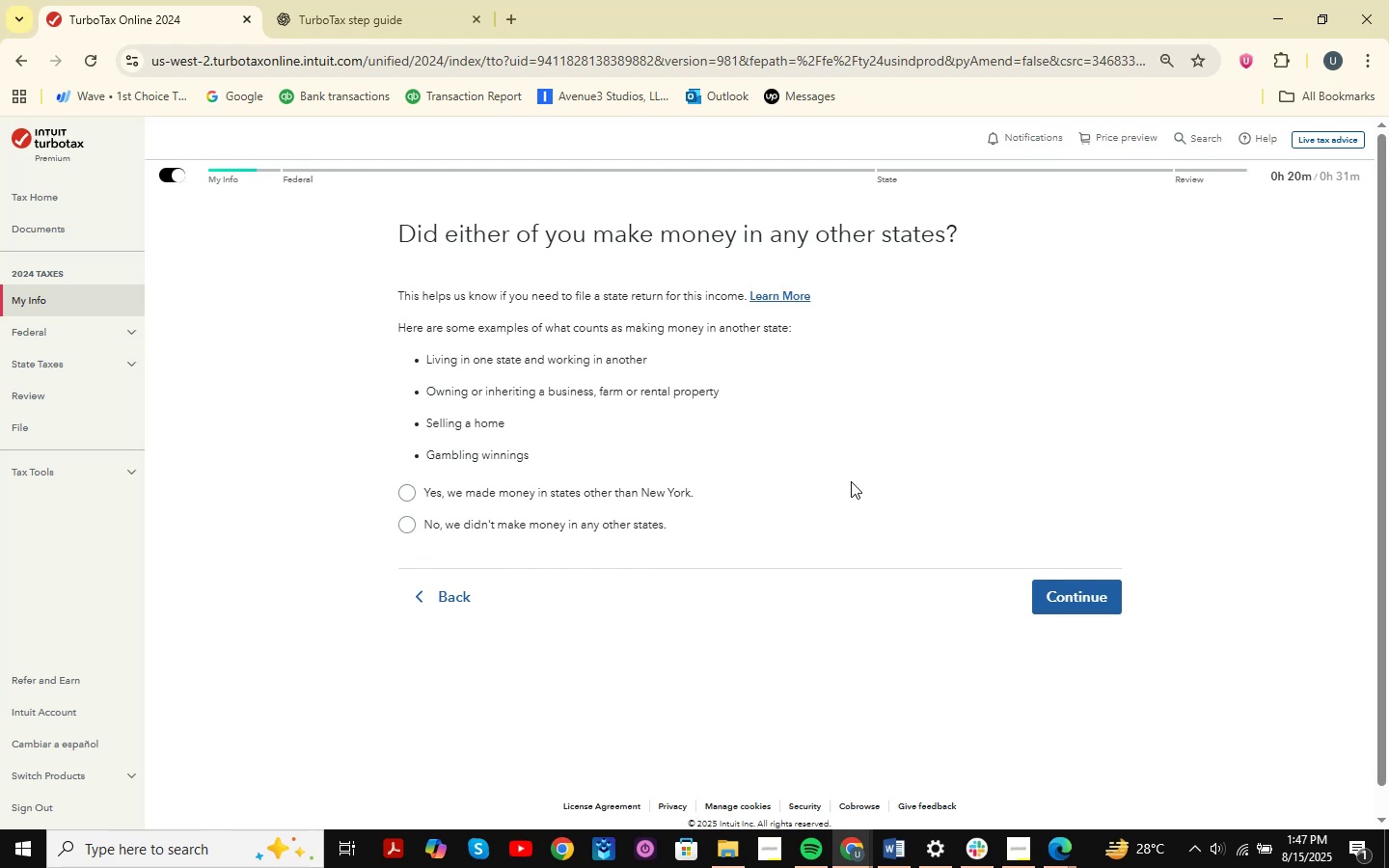 
wait(6.59)
 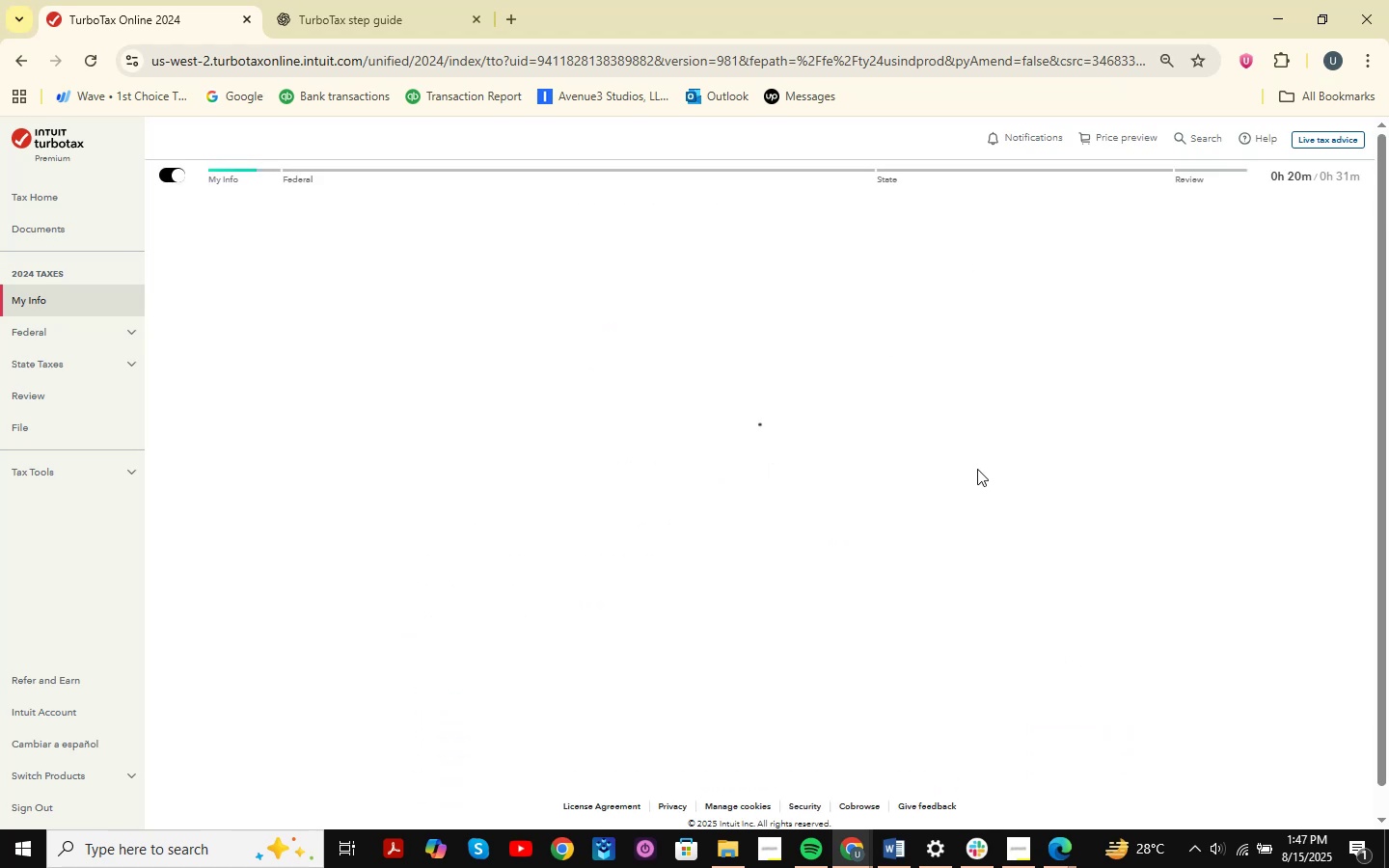 
key(Meta+MetaLeft)
 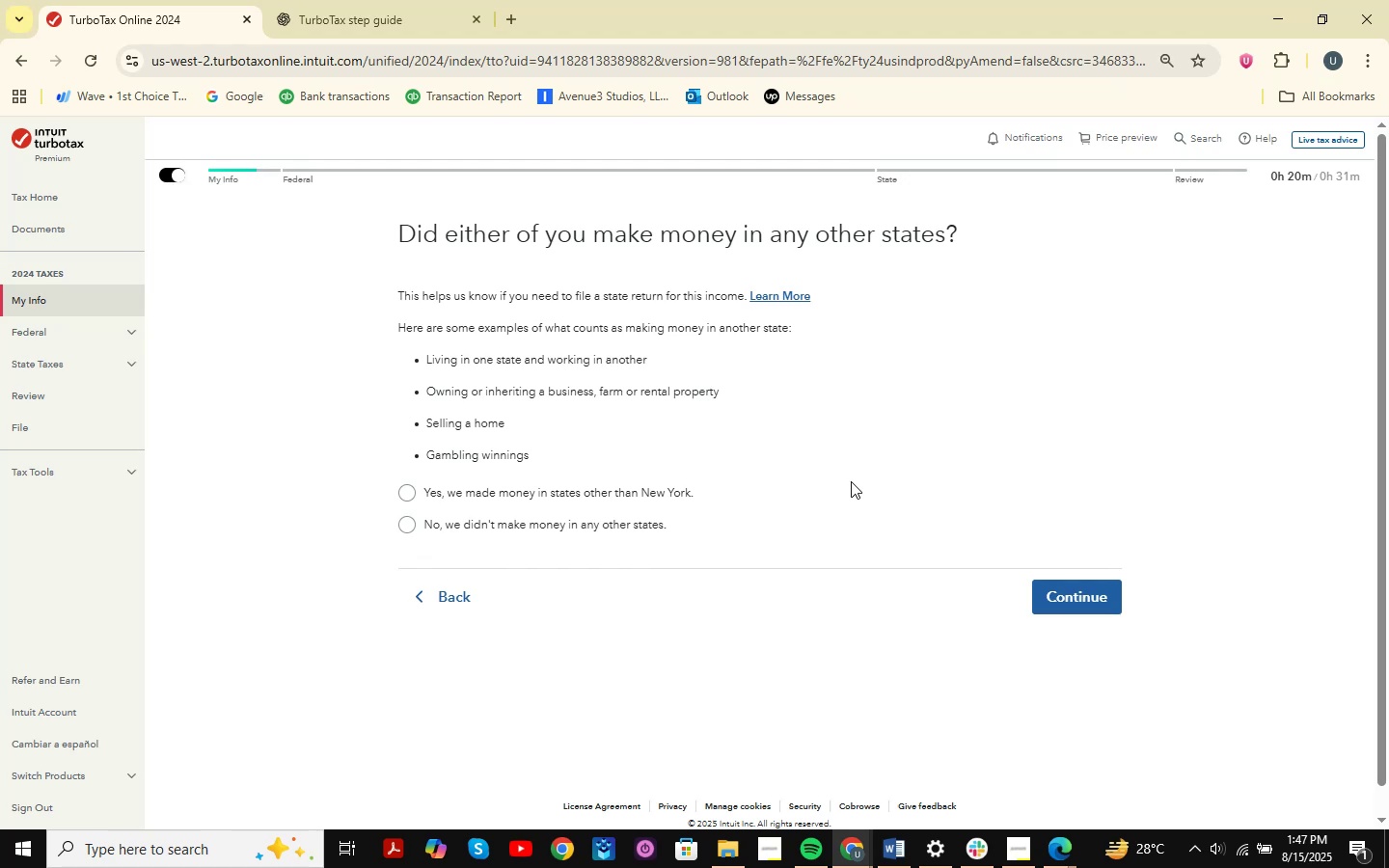 
key(Meta+Shift+ShiftLeft)
 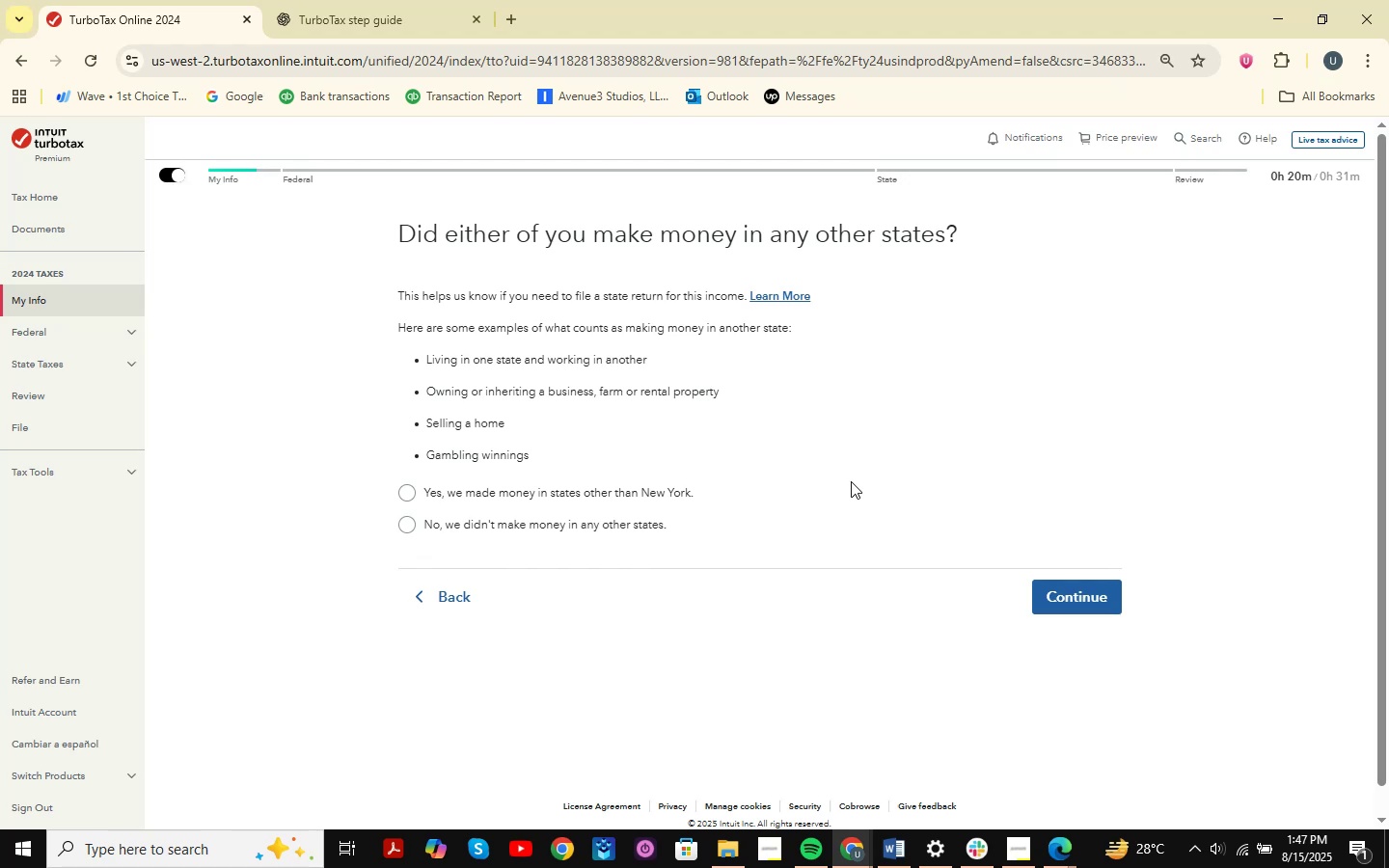 
key(Meta+Shift+S)
 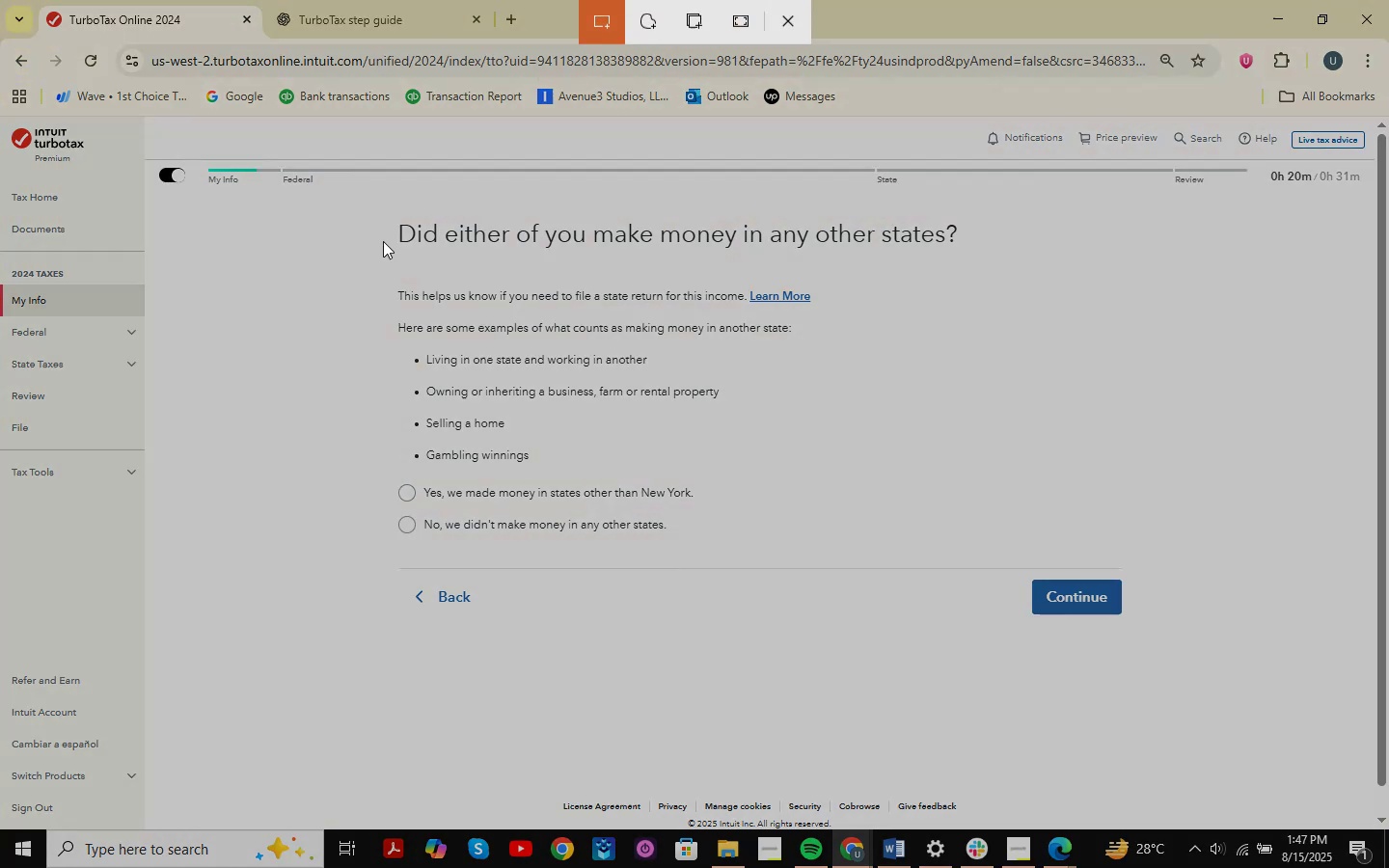 
left_click_drag(start_coordinate=[287, 190], to_coordinate=[1329, 771])
 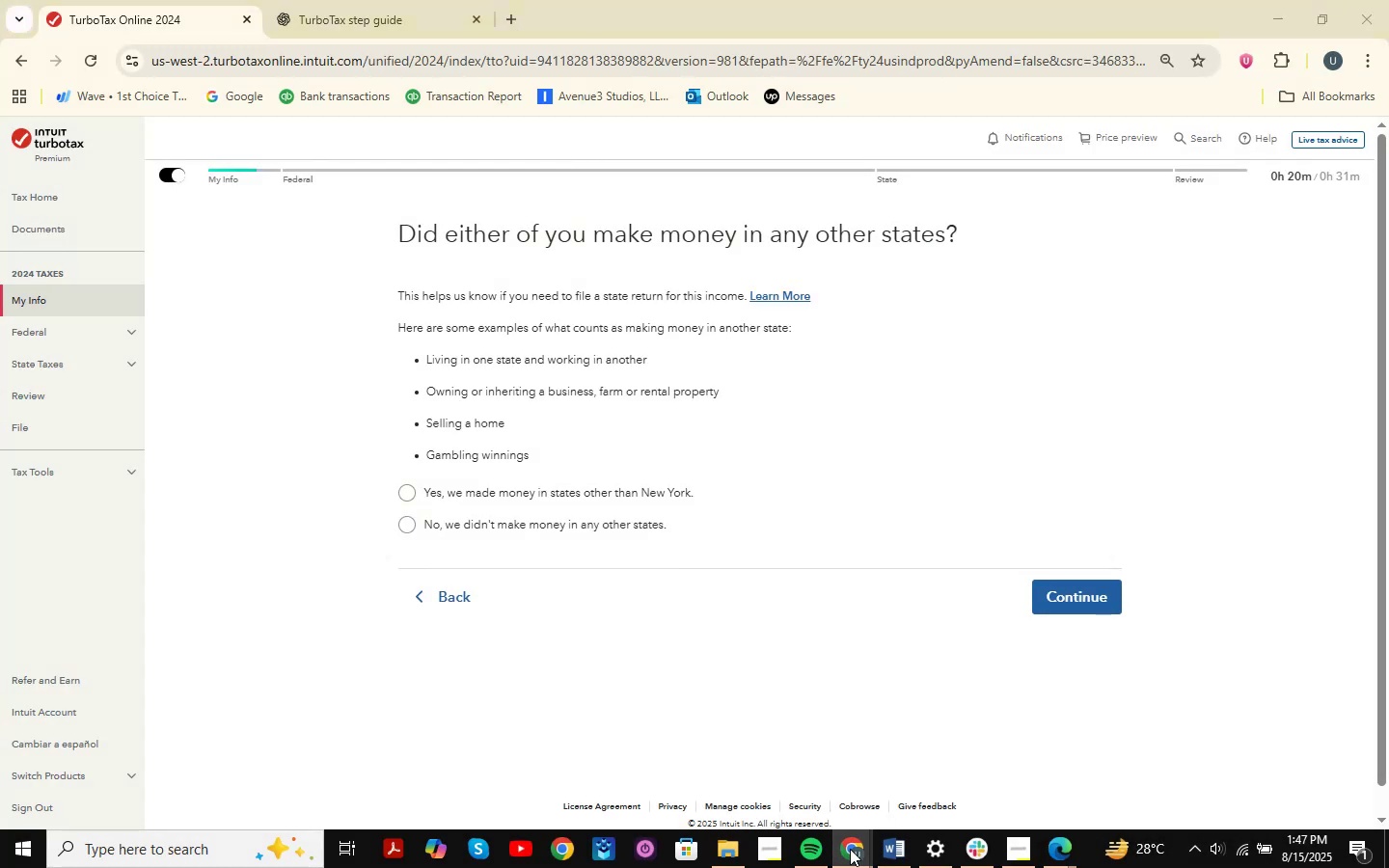 
double_click([910, 768])
 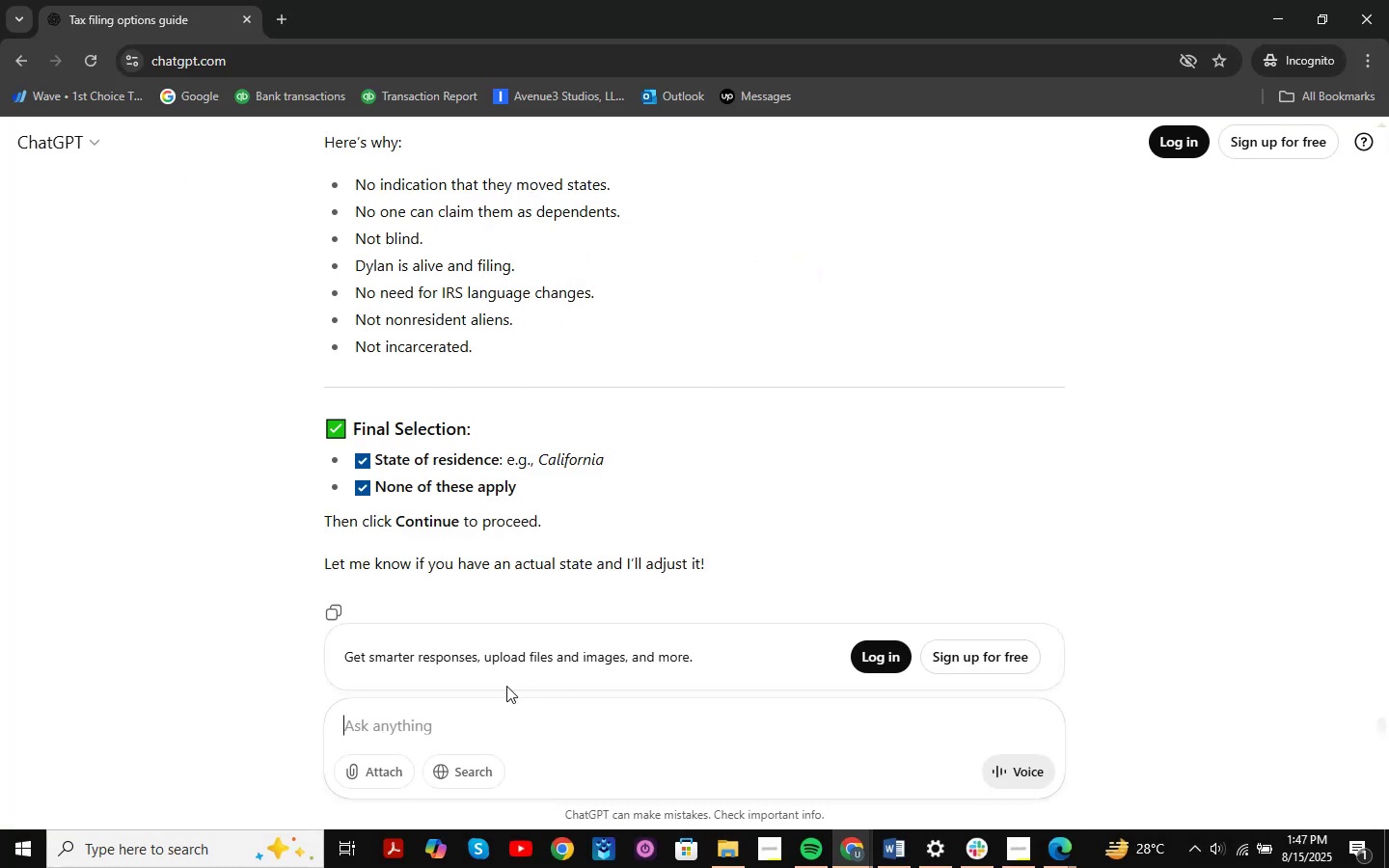 
key(Control+V)
 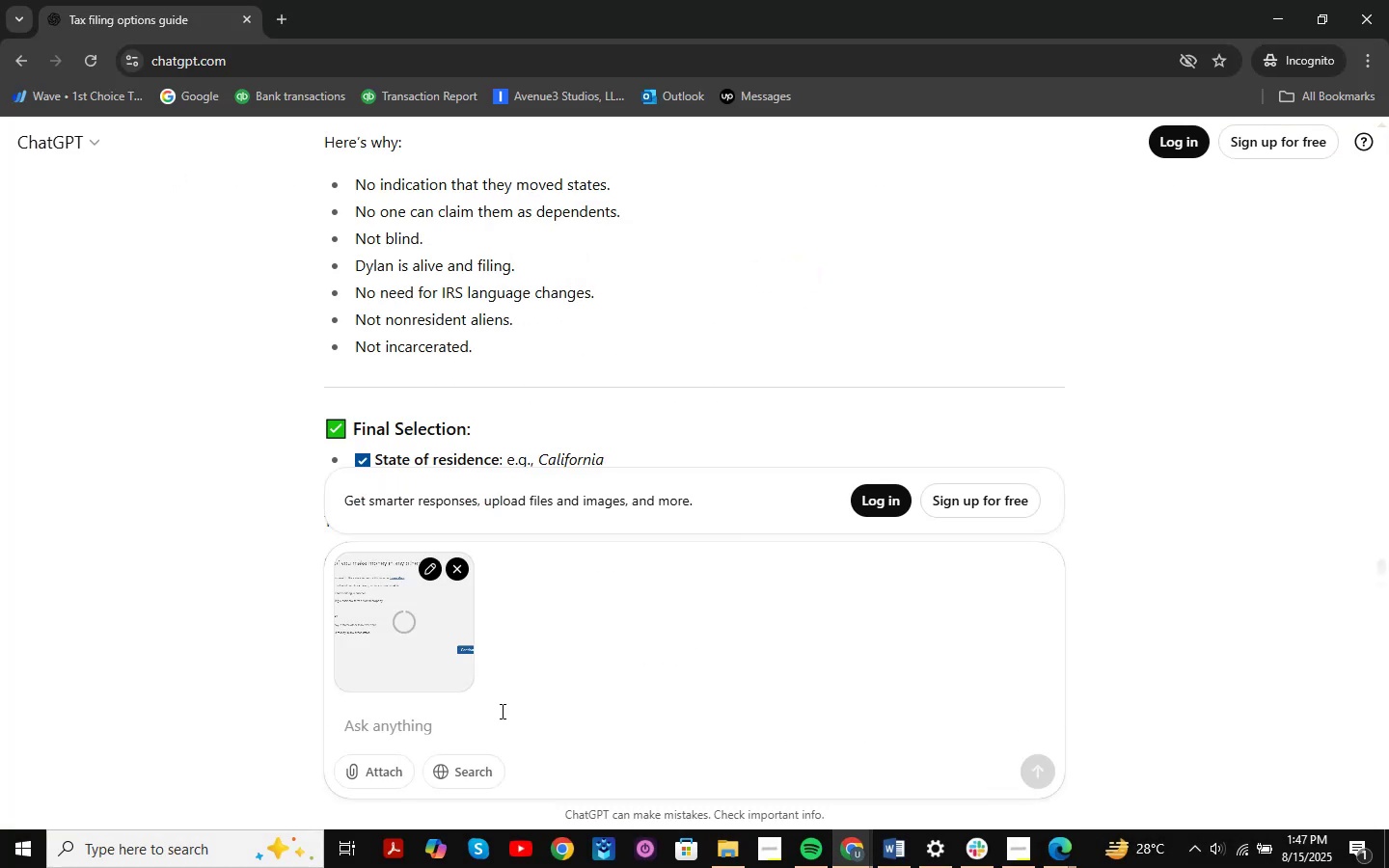 
type(using the above documen )
key(Backspace)
type(t which should i s)
key(Backspace)
type(check )
key(Backspace)
type(?)
 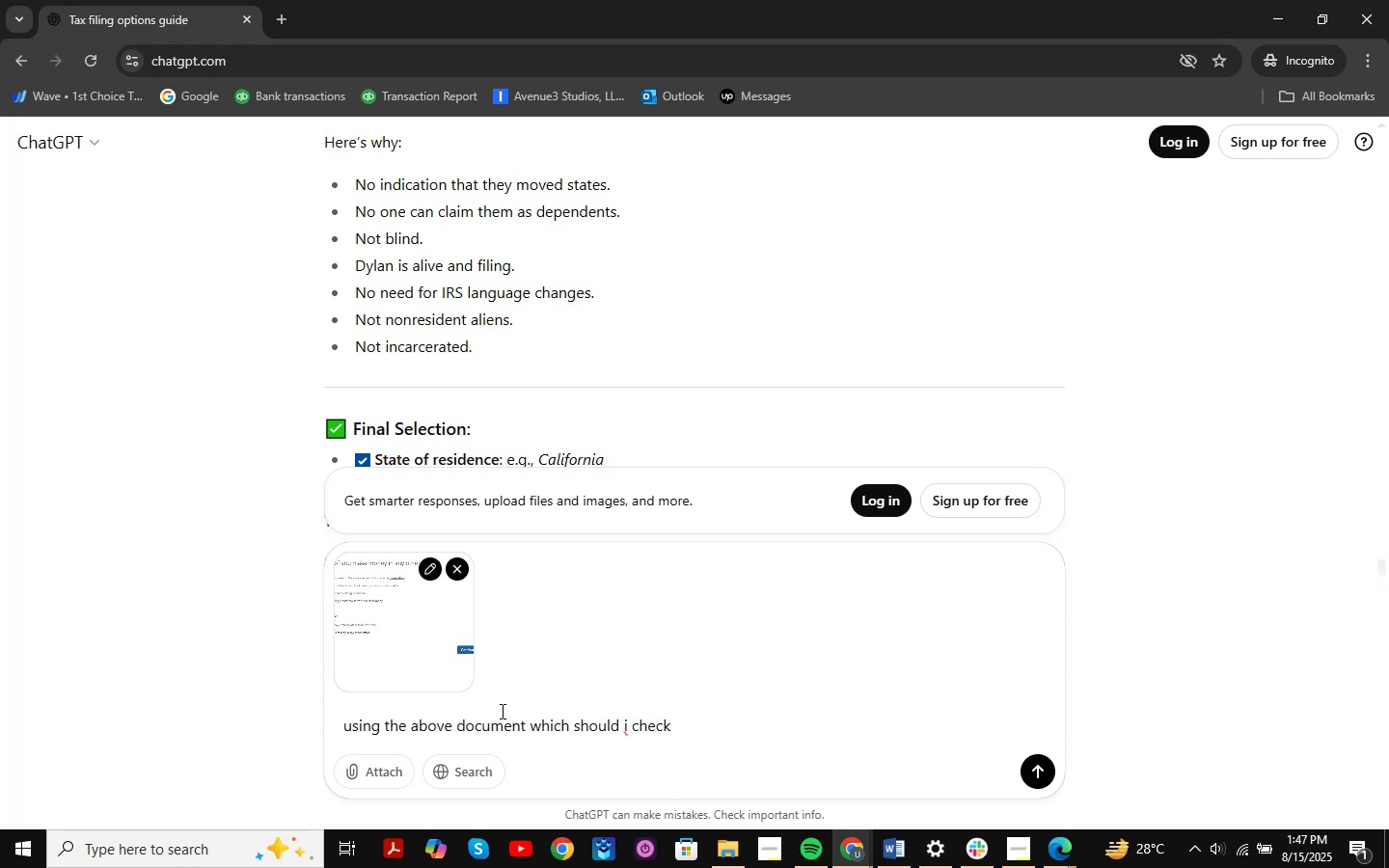 
key(Enter)
 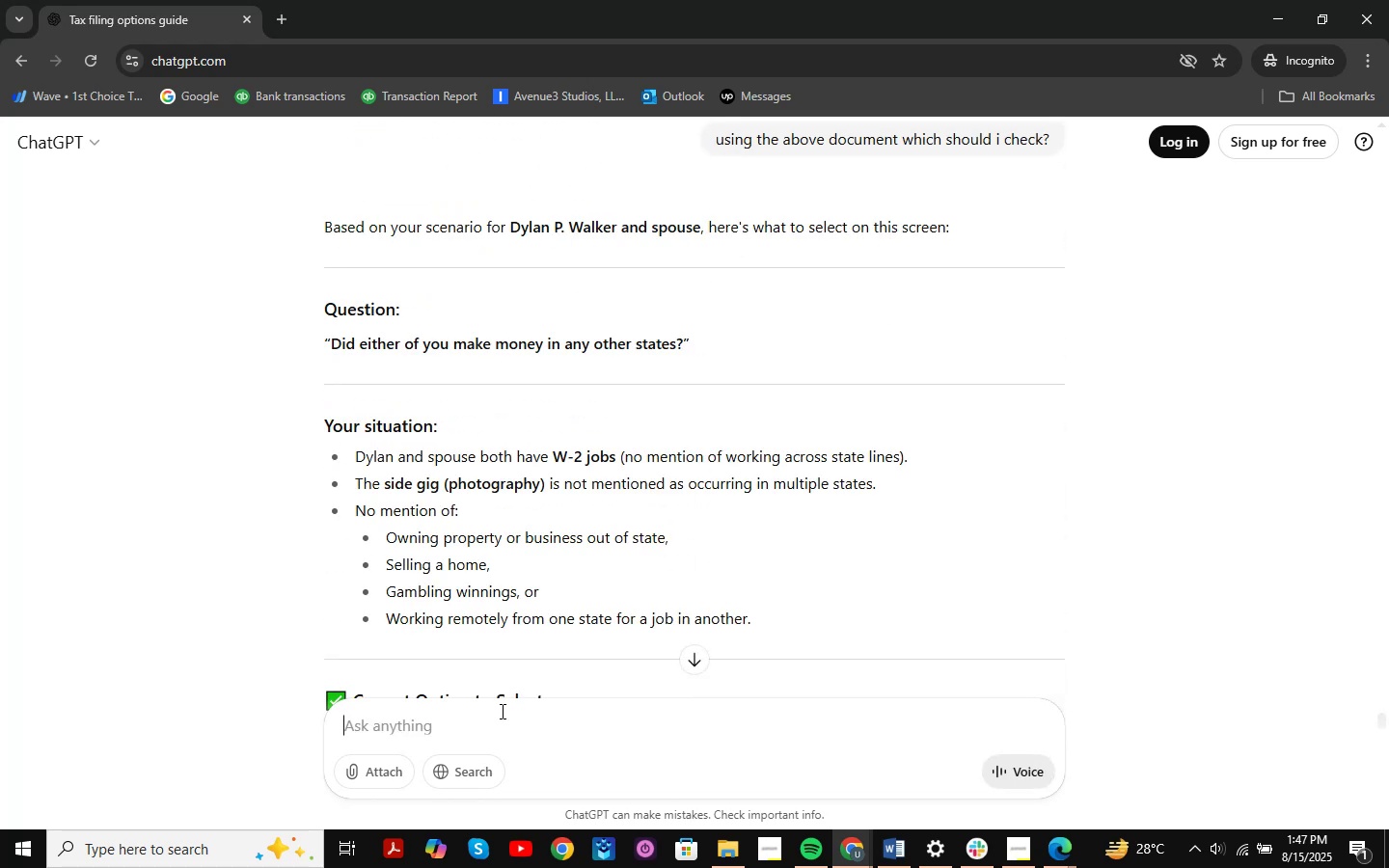 
wait(12.17)
 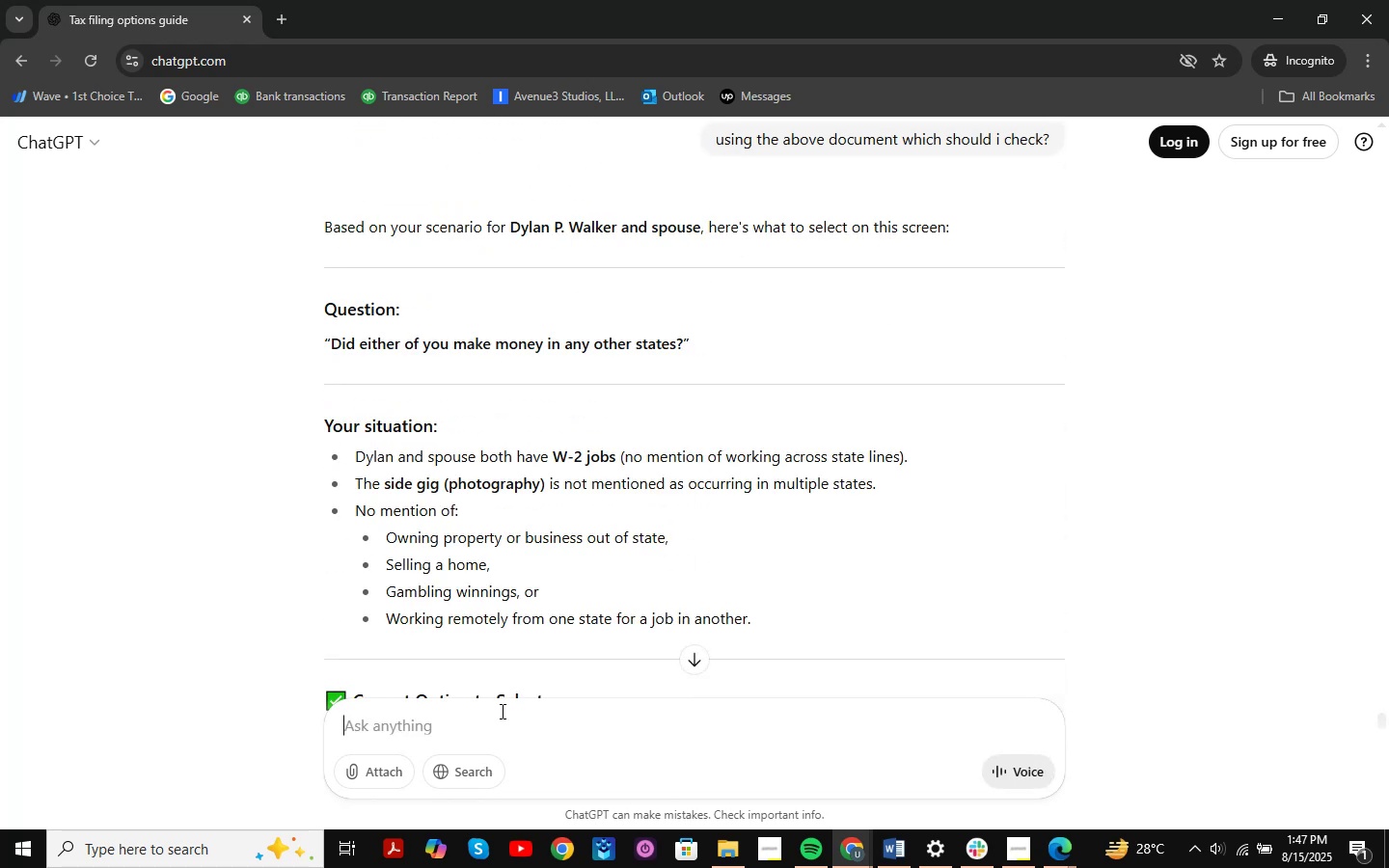 
scroll: coordinate [530, 612], scroll_direction: down, amount: 5.0
 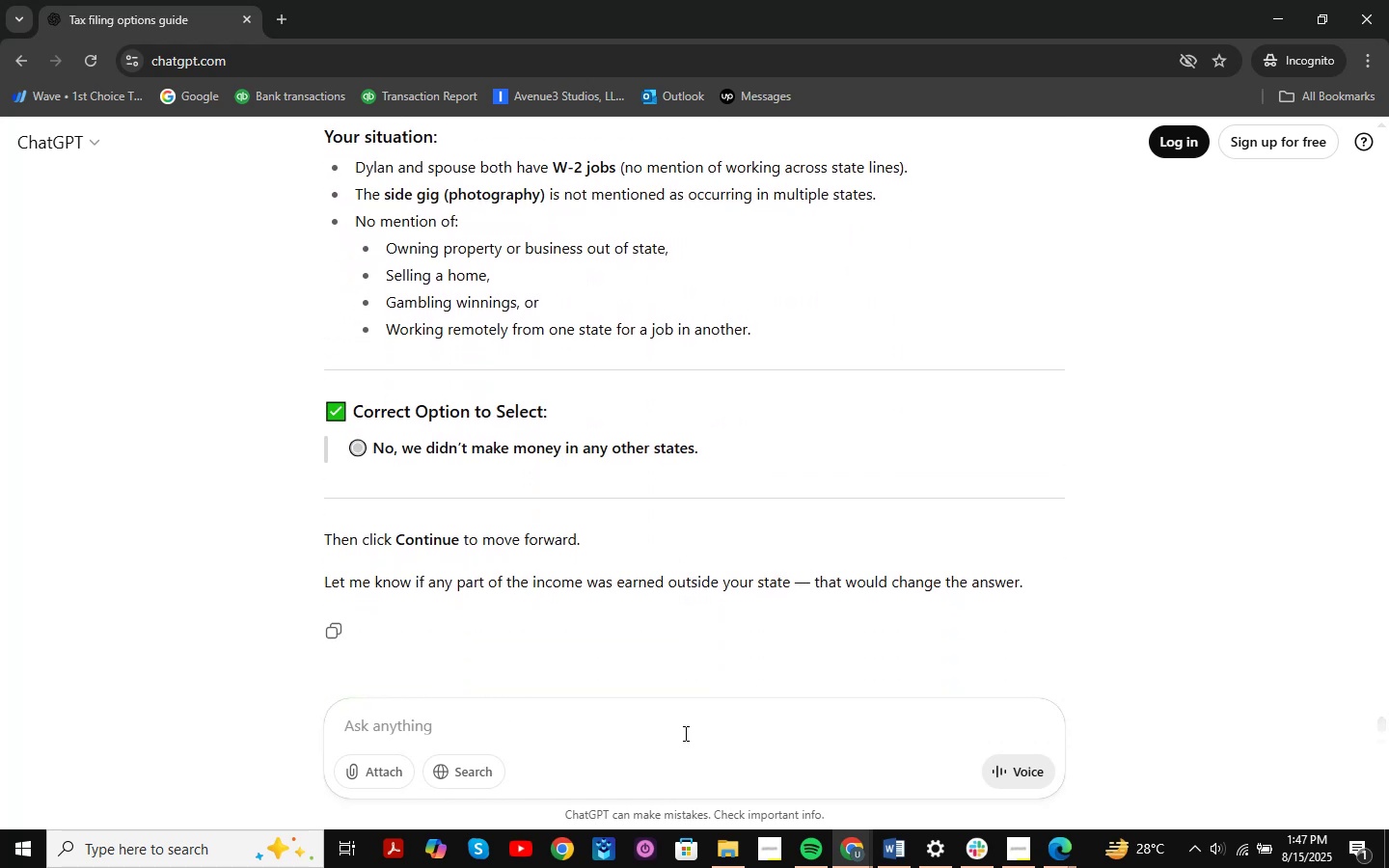 
double_click([803, 758])
 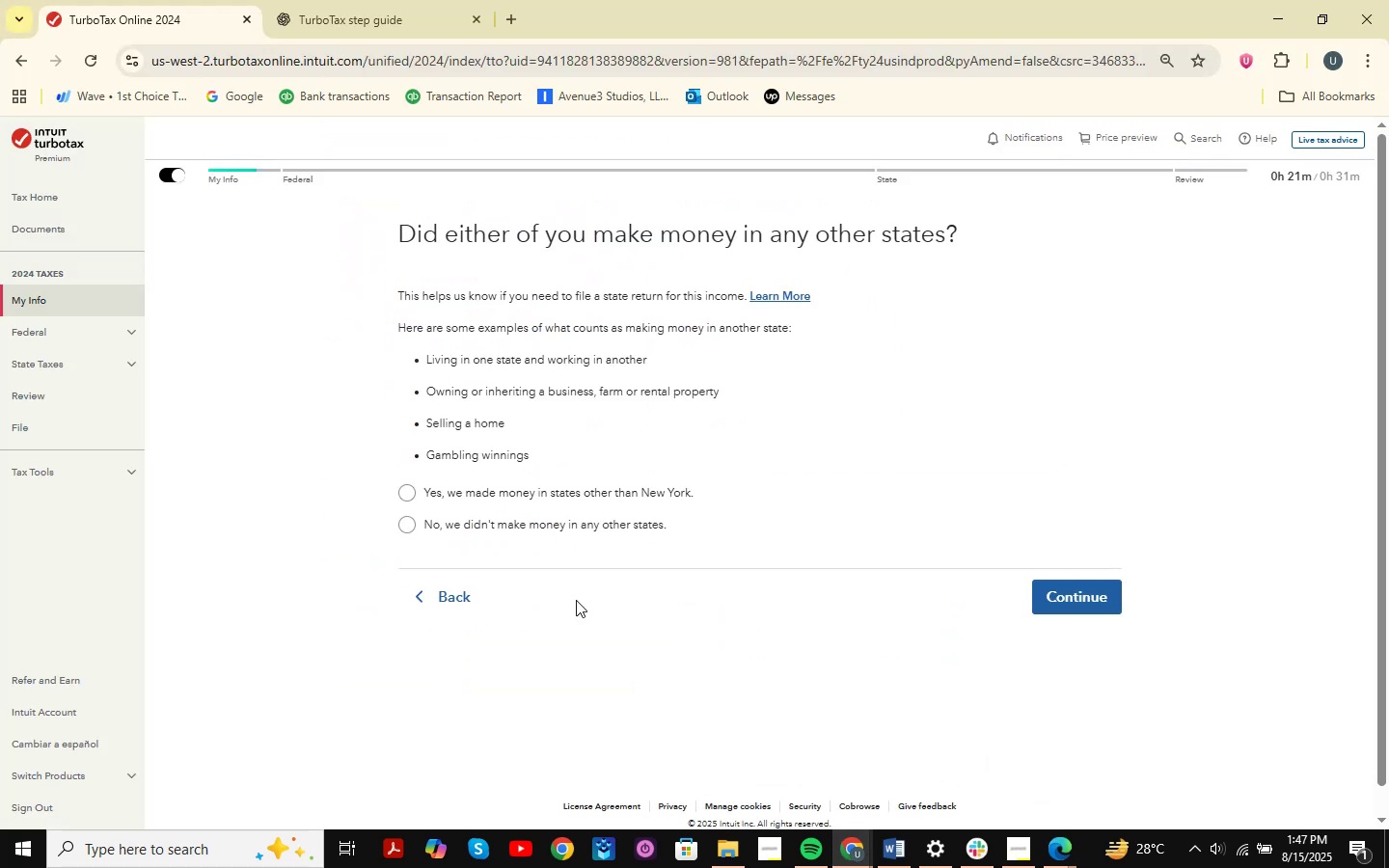 
left_click([546, 520])
 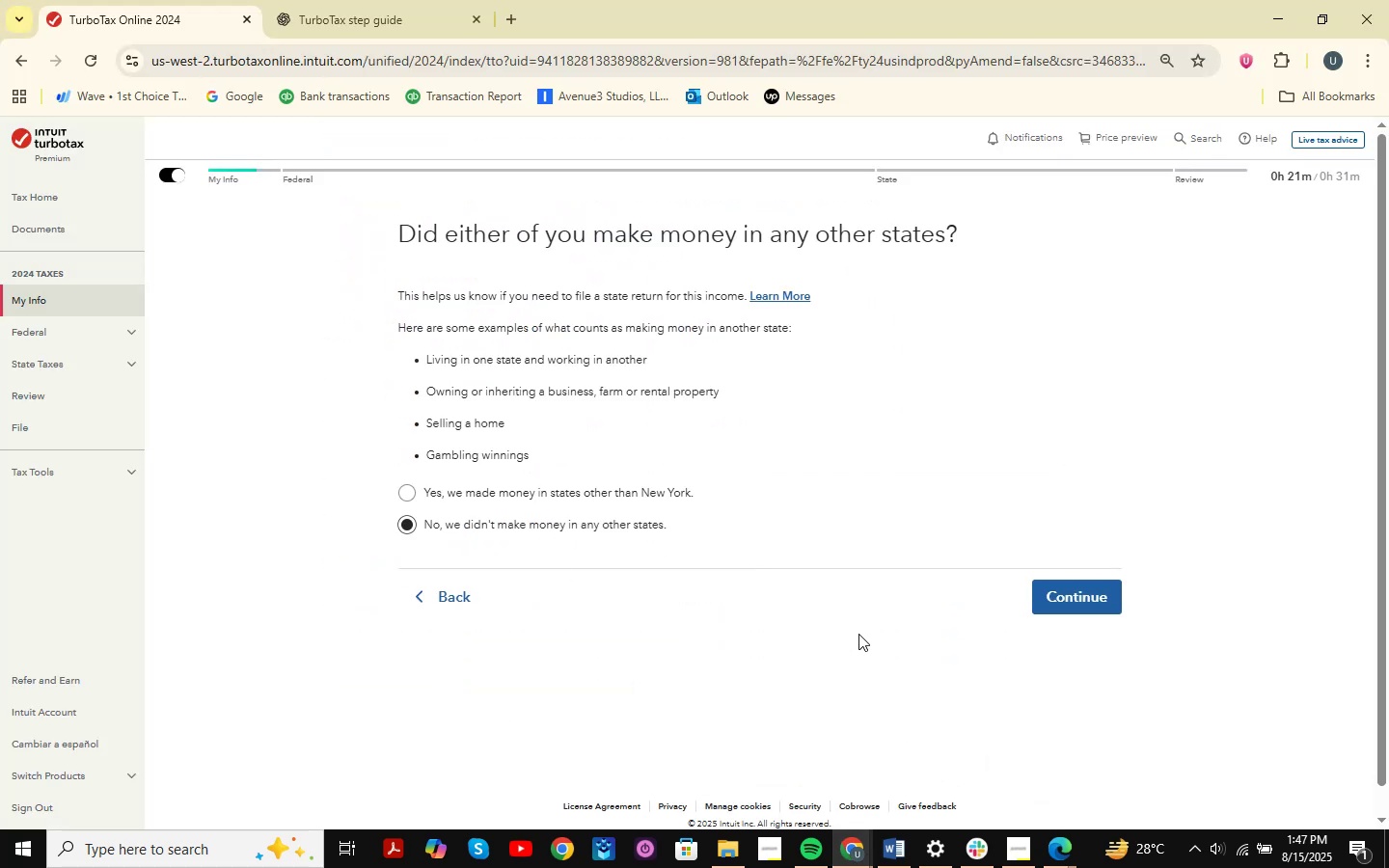 
scroll: coordinate [858, 634], scroll_direction: up, amount: 1.0
 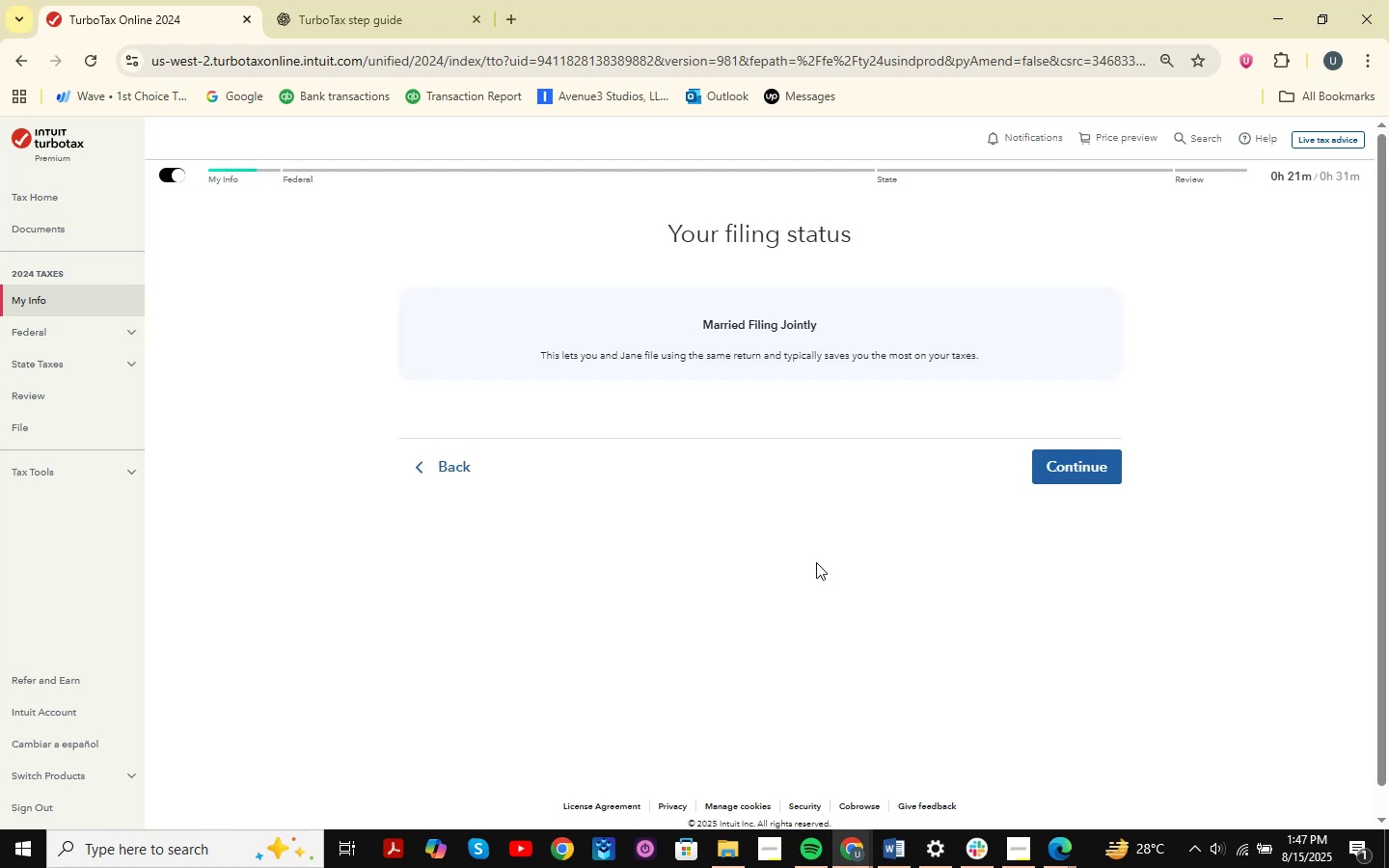 
wait(5.07)
 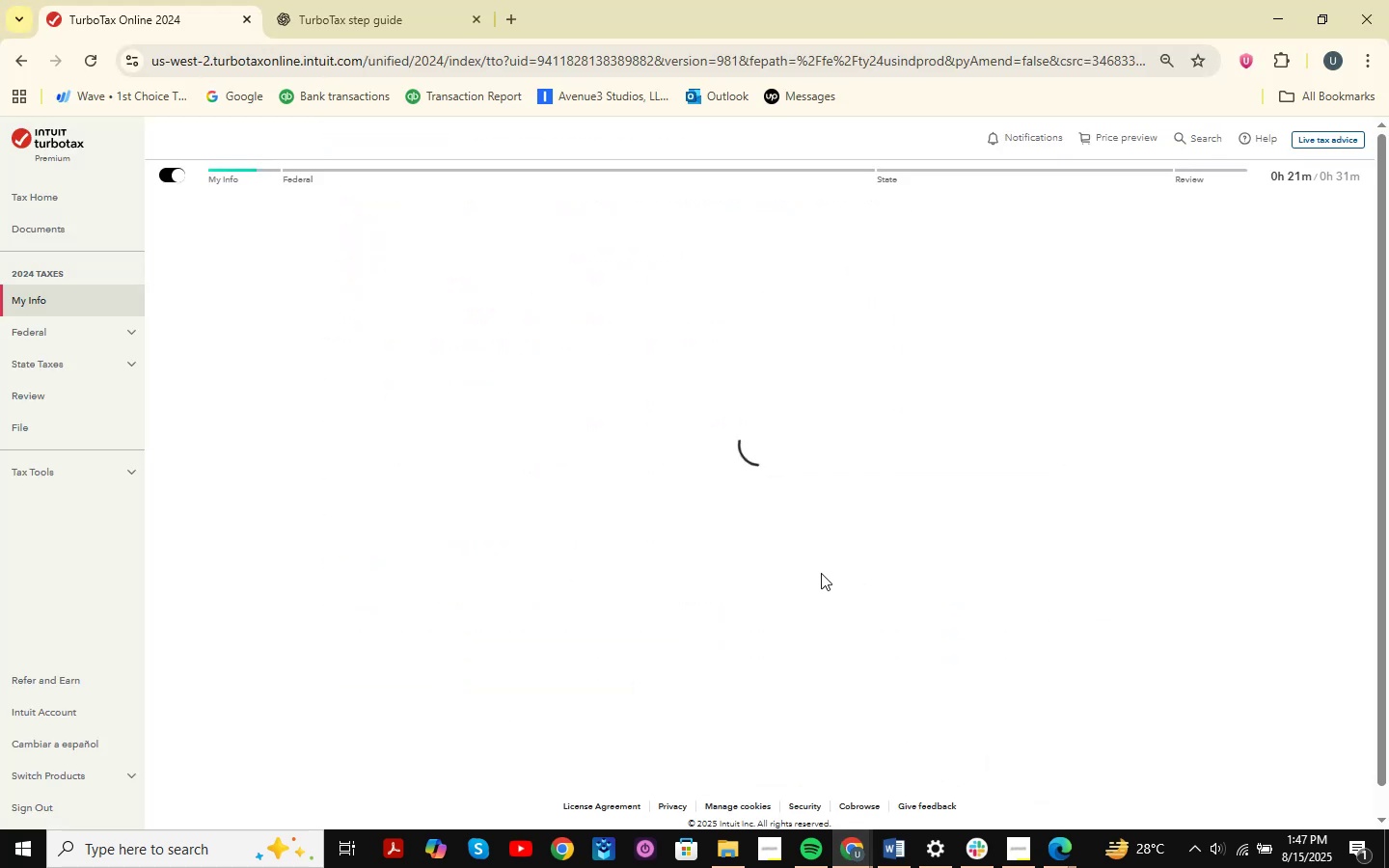 
left_click([1078, 458])
 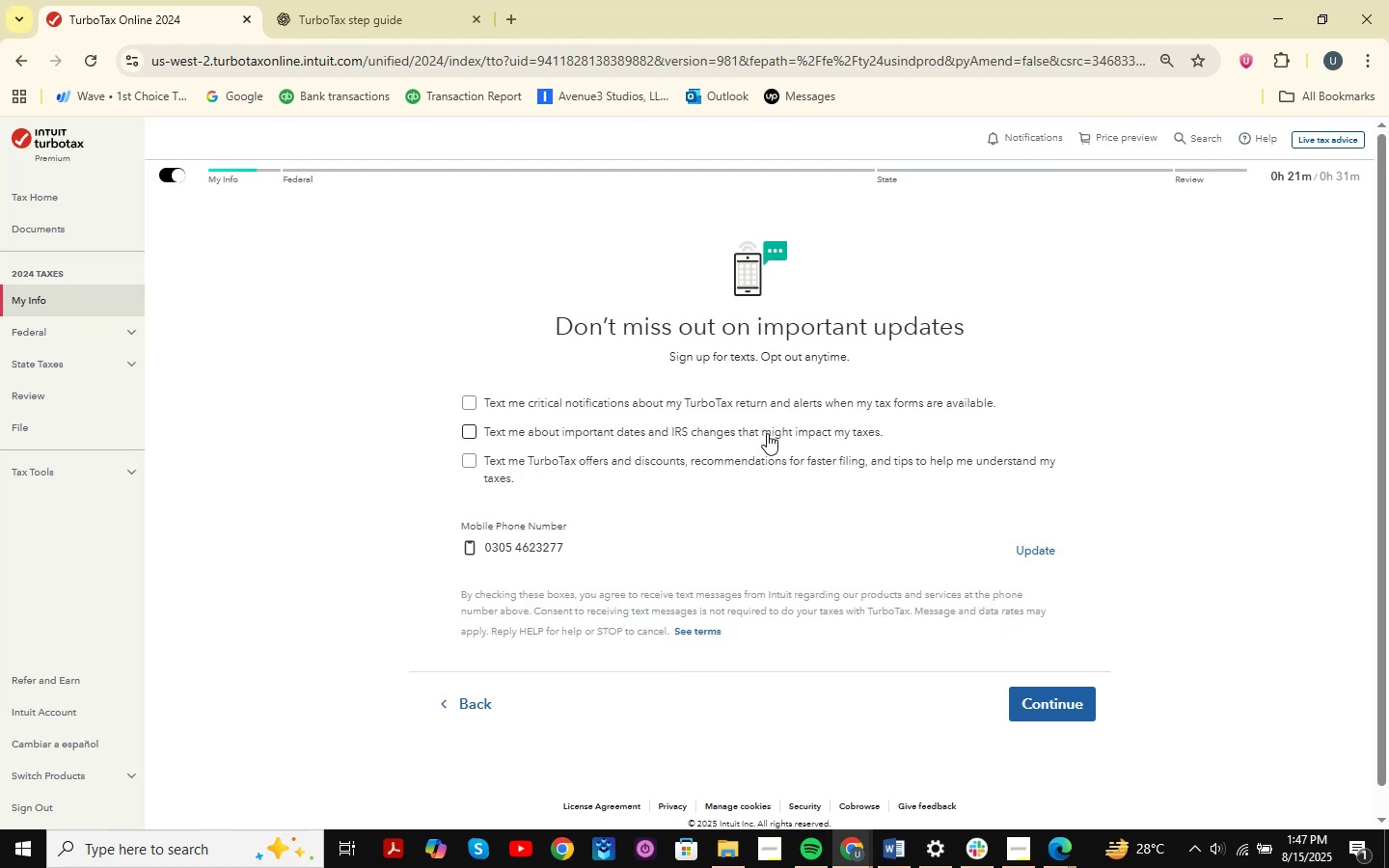 
wait(10.97)
 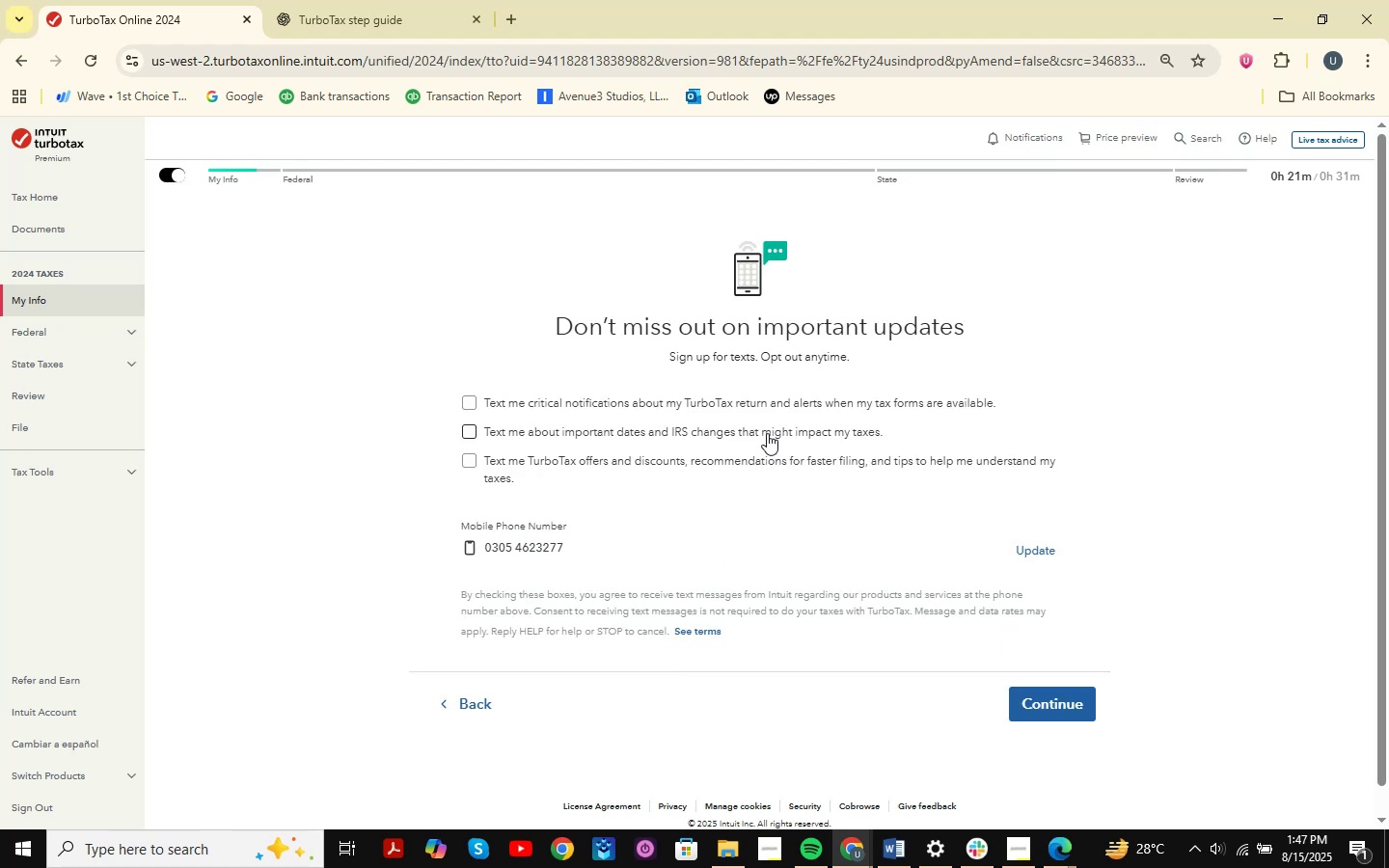 
left_click([1049, 714])
 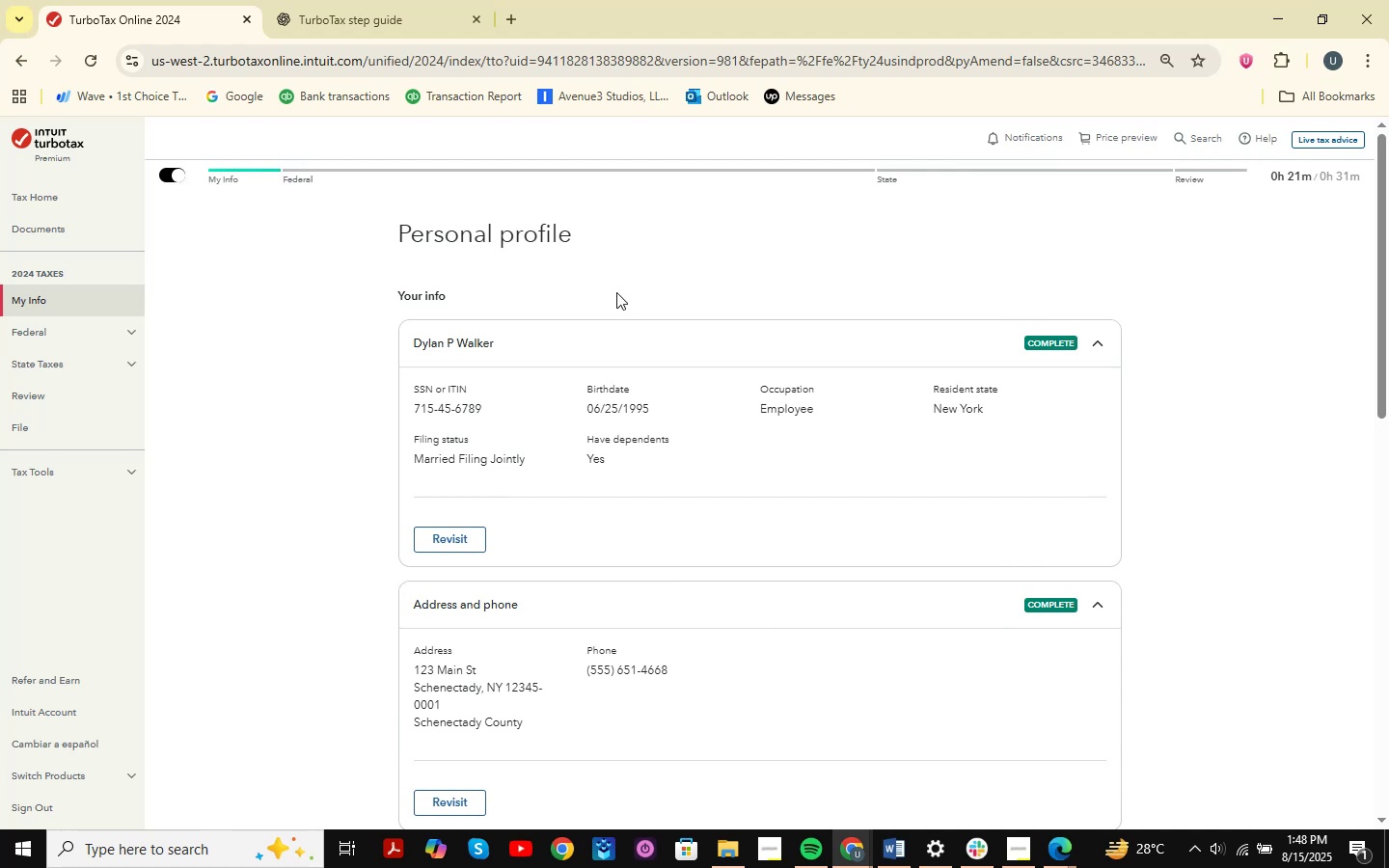 
wait(12.35)
 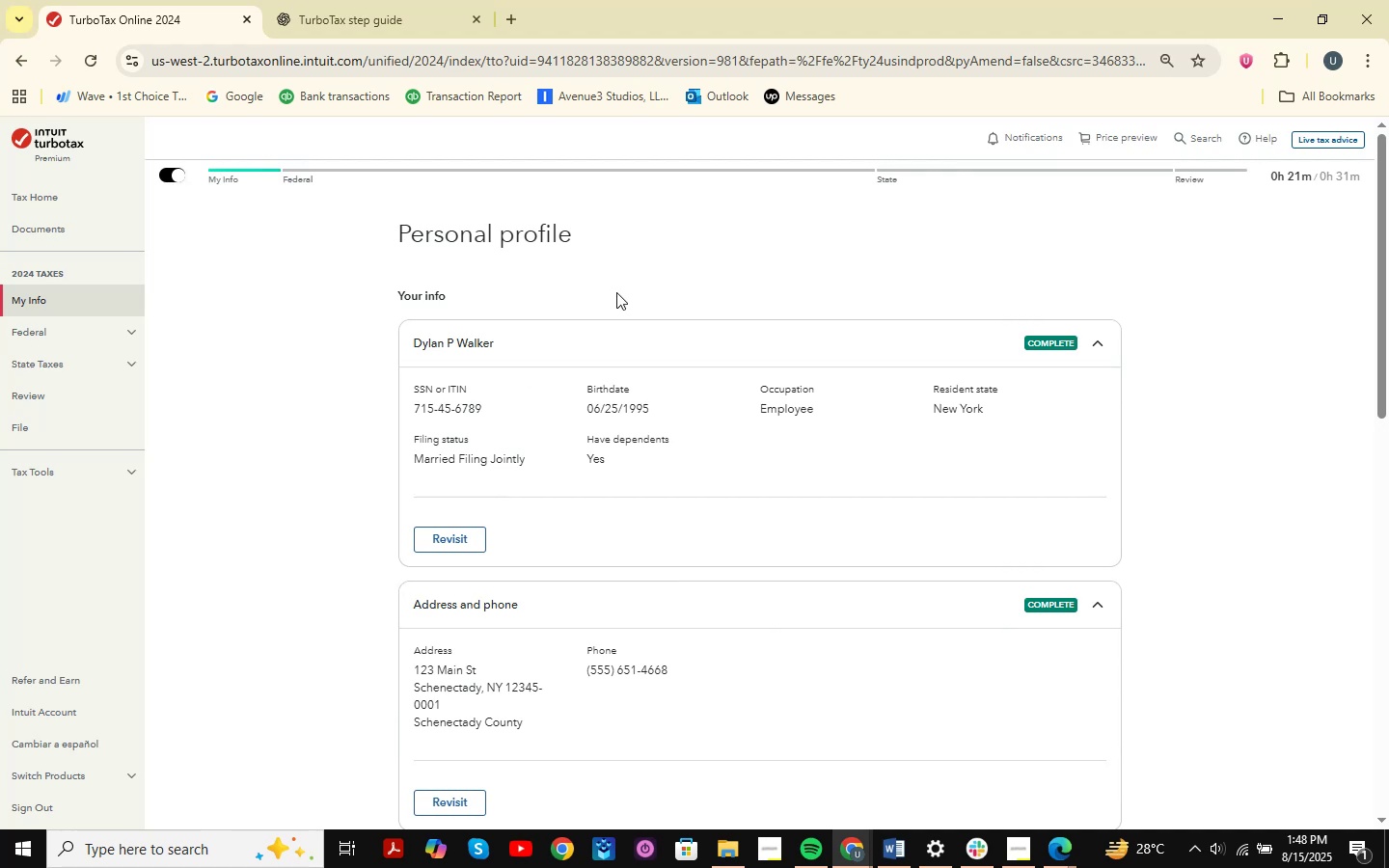 
scroll: coordinate [637, 314], scroll_direction: down, amount: 5.0
 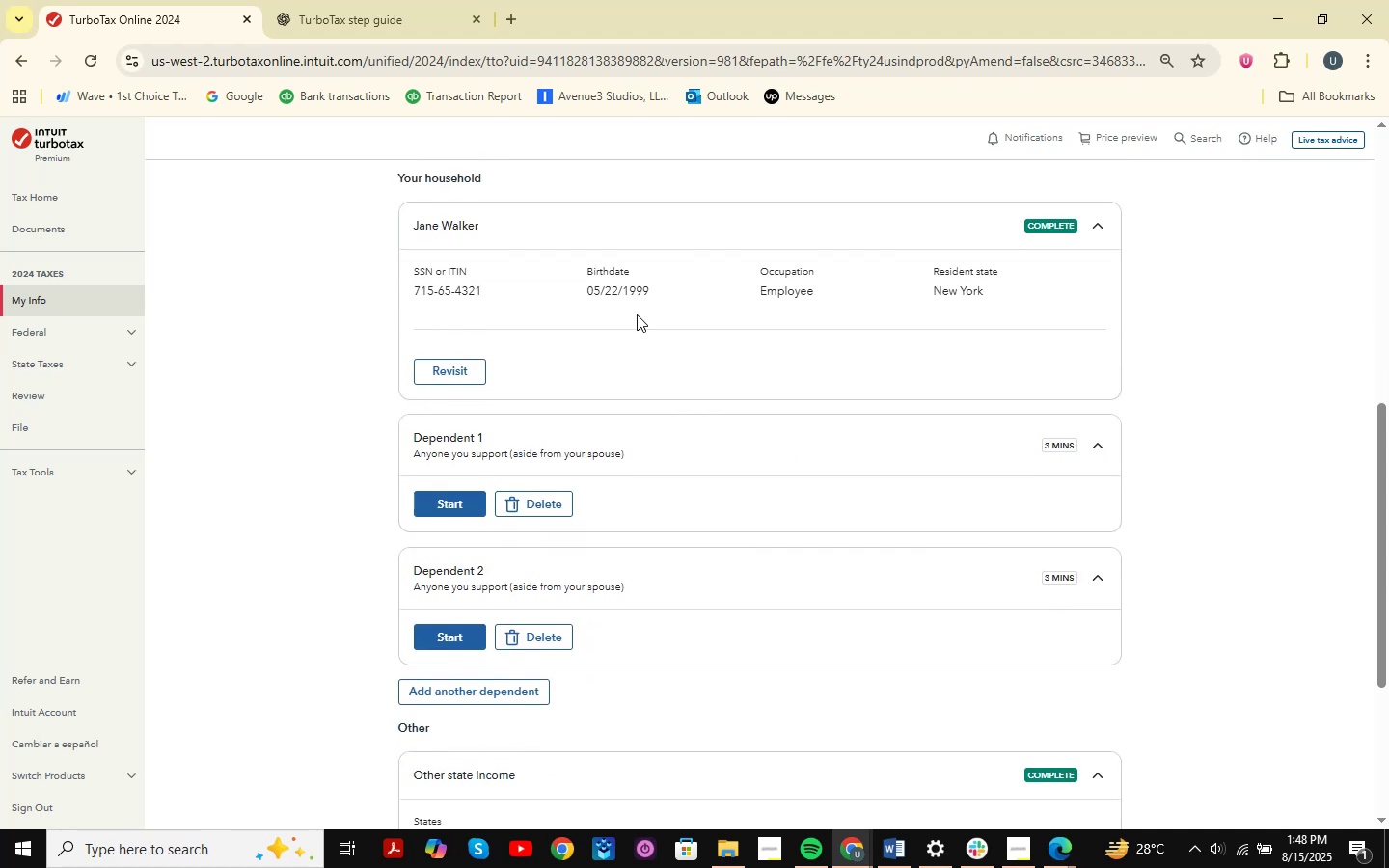 
wait(5.3)
 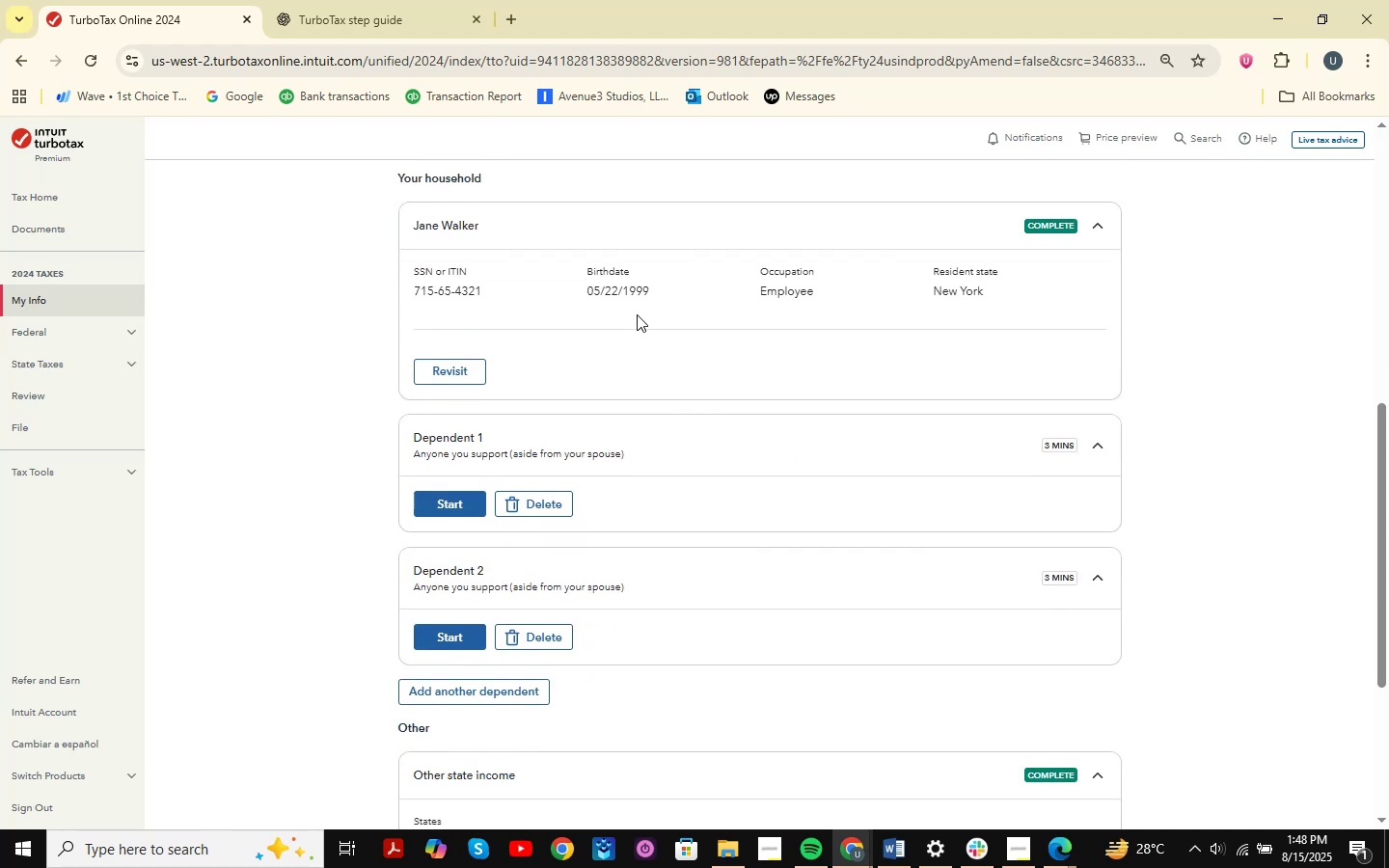 
left_click([457, 497])
 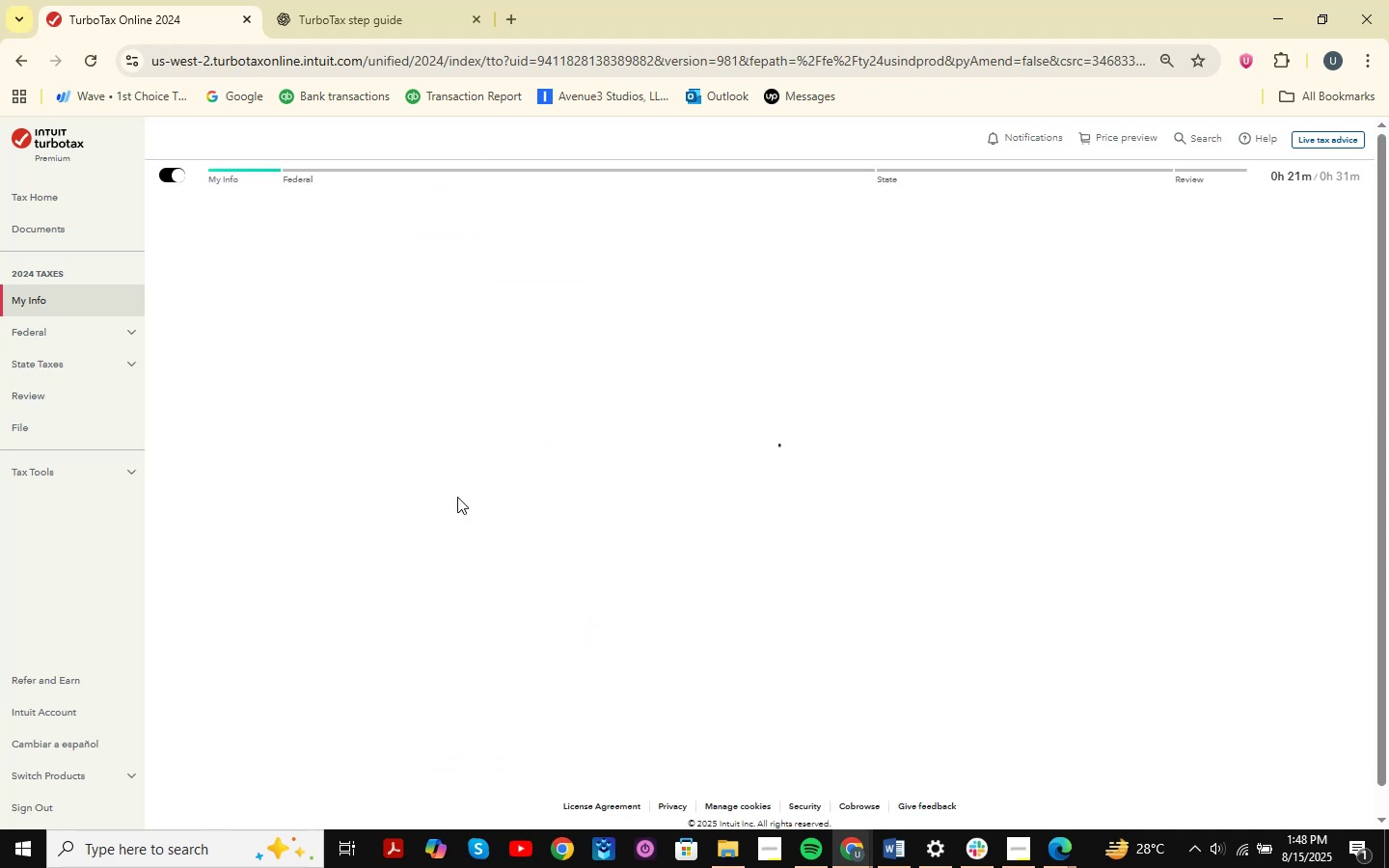 
mouse_move([686, 417])
 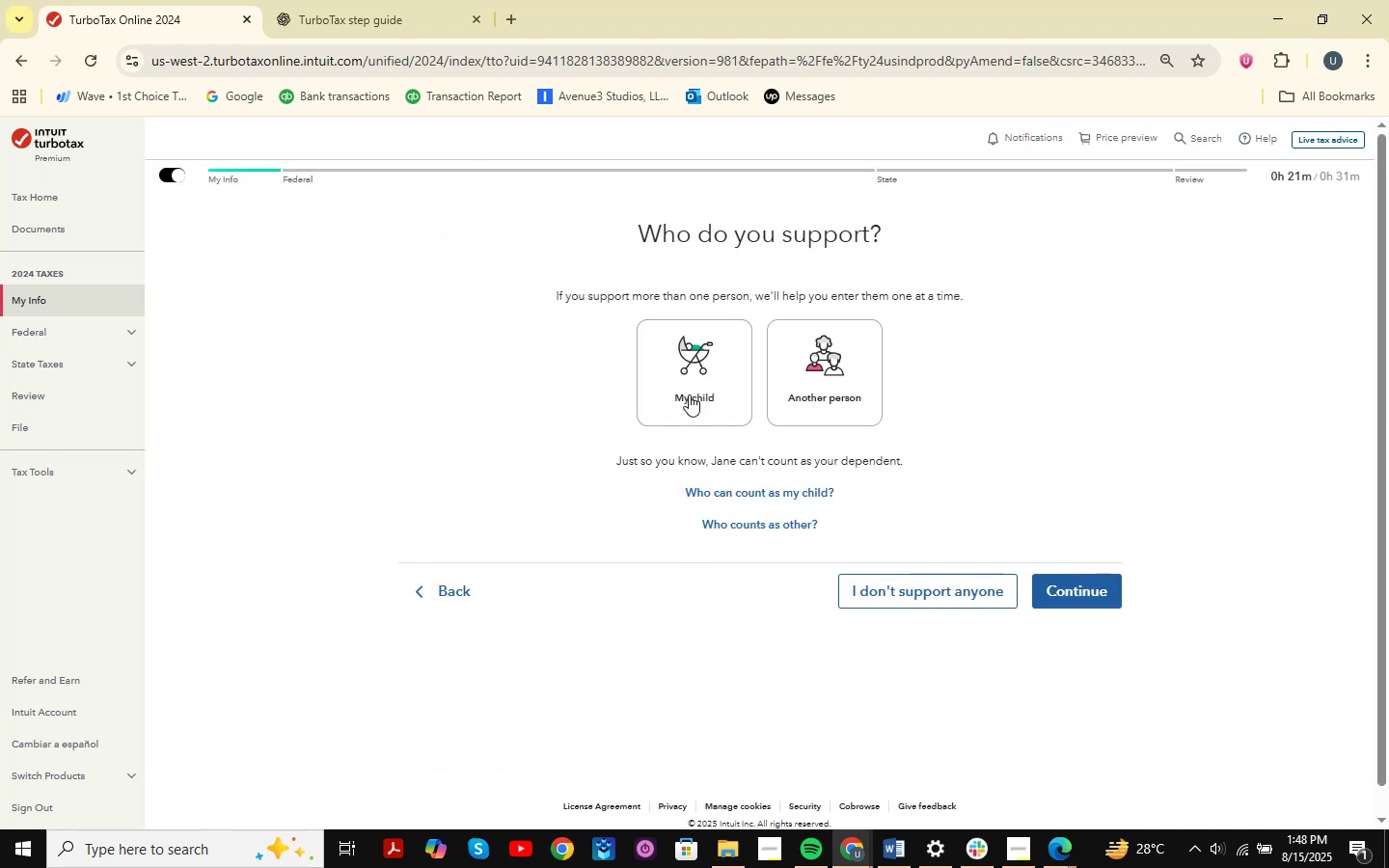 
left_click([683, 383])
 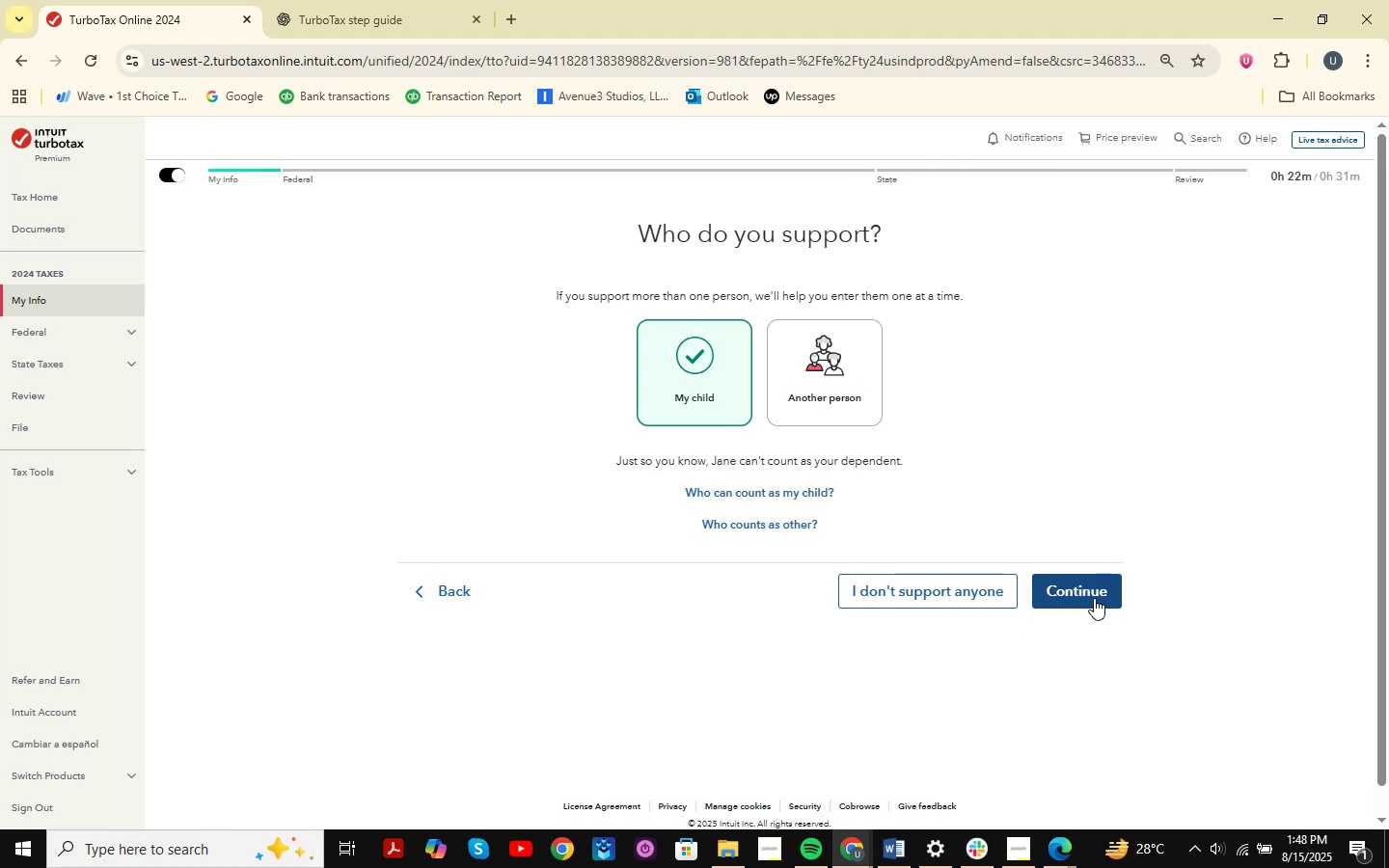 
left_click([1094, 598])
 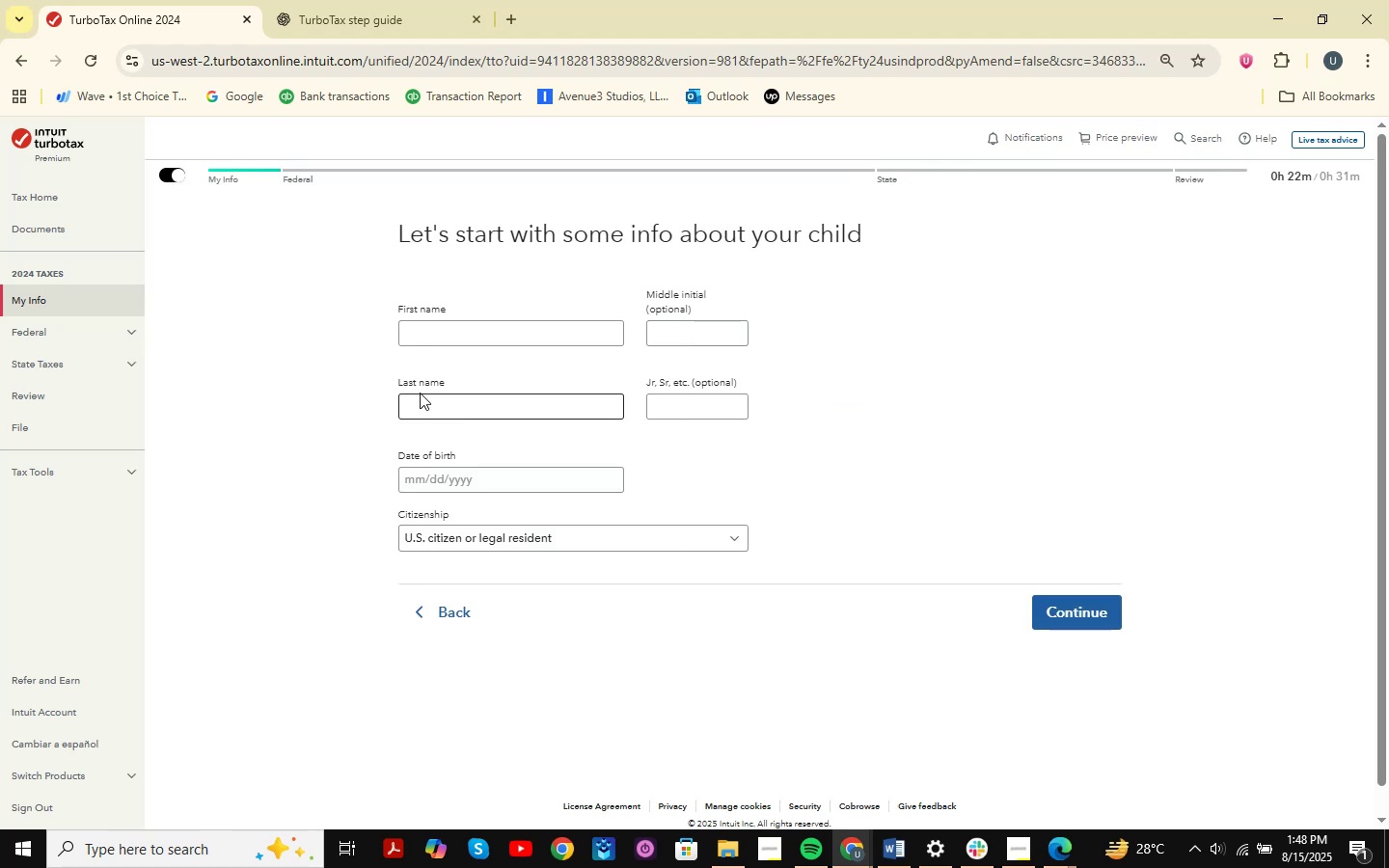 
left_click([489, 329])
 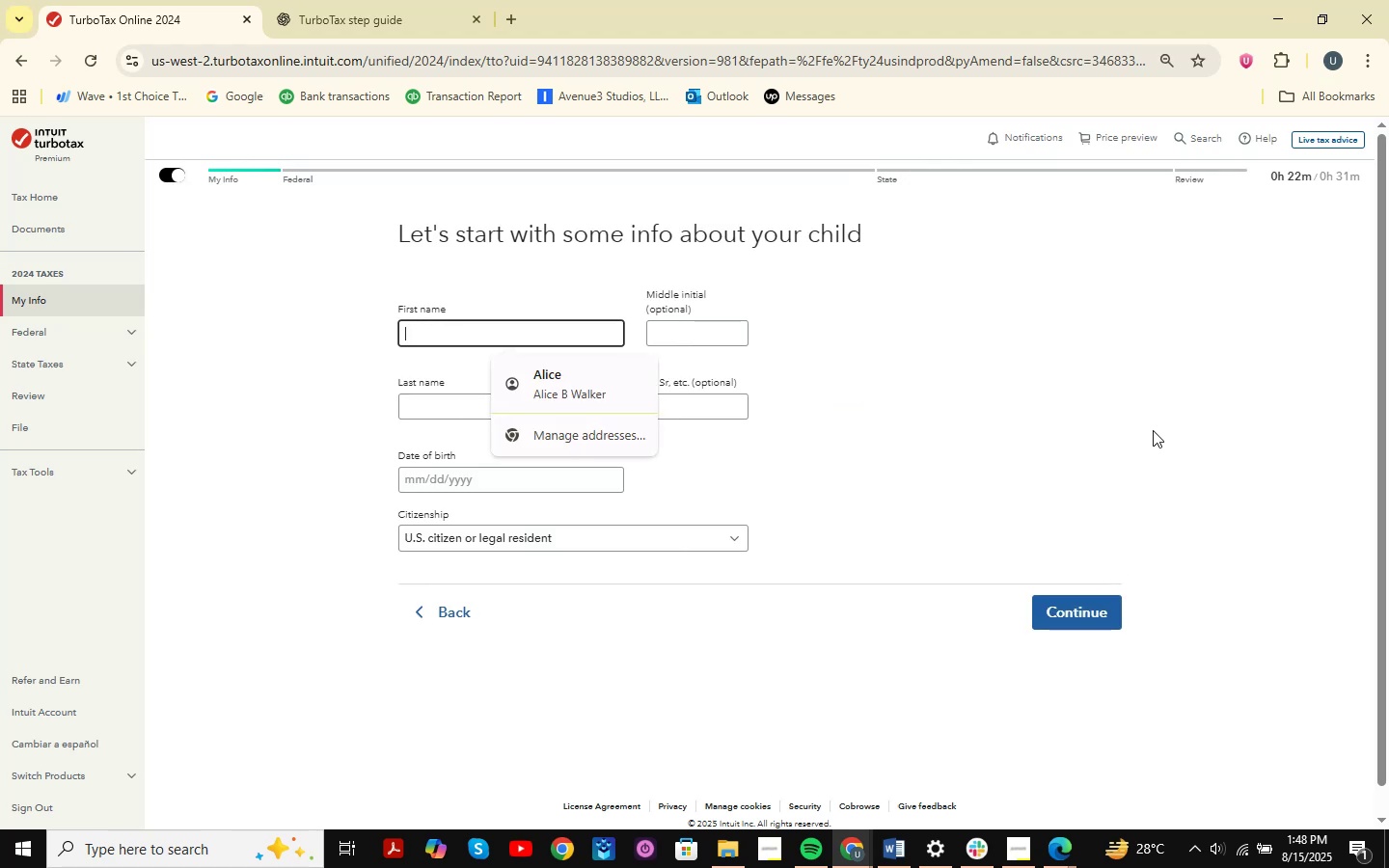 
type(James )
 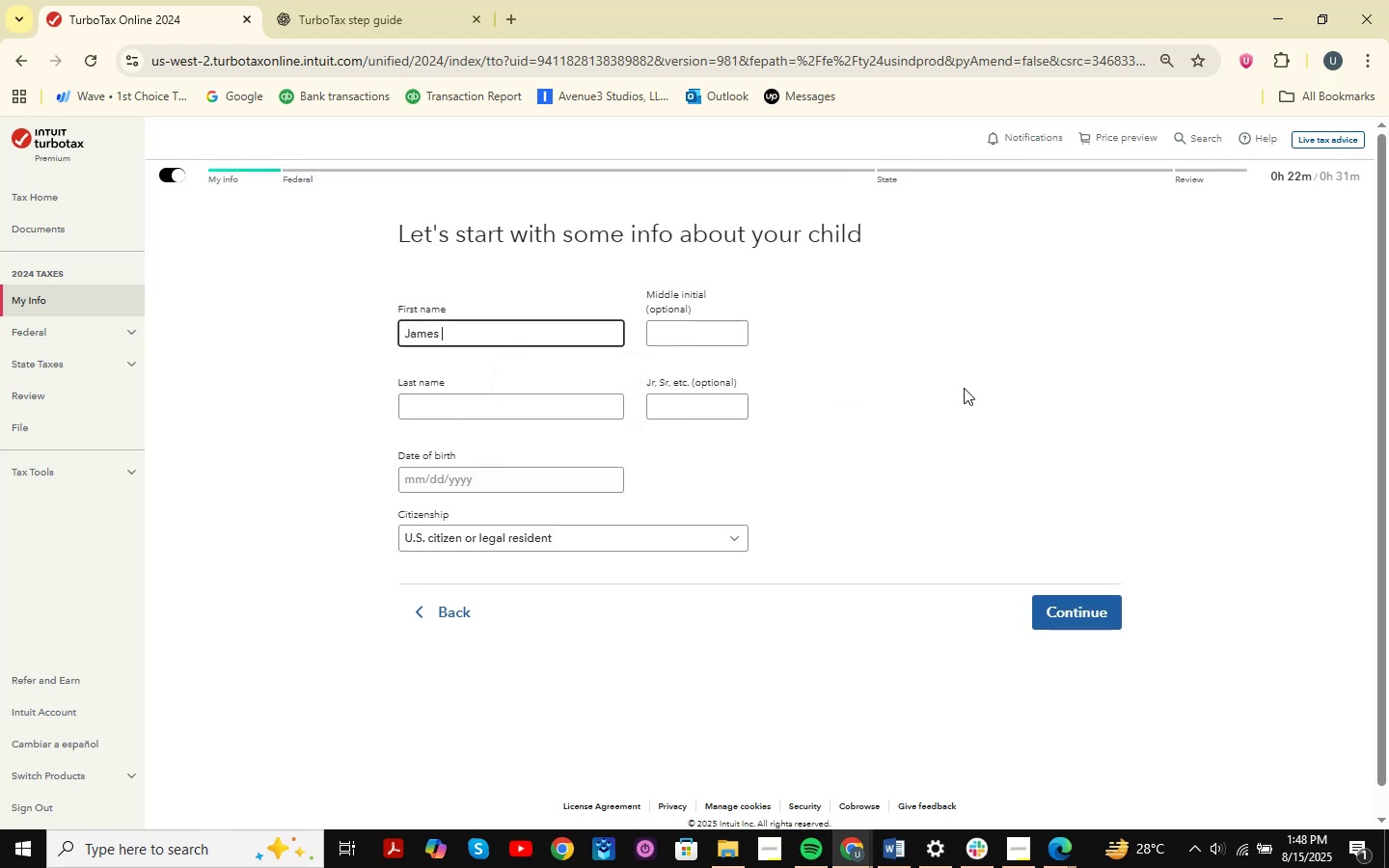 
left_click_drag(start_coordinate=[502, 388], to_coordinate=[499, 403])
 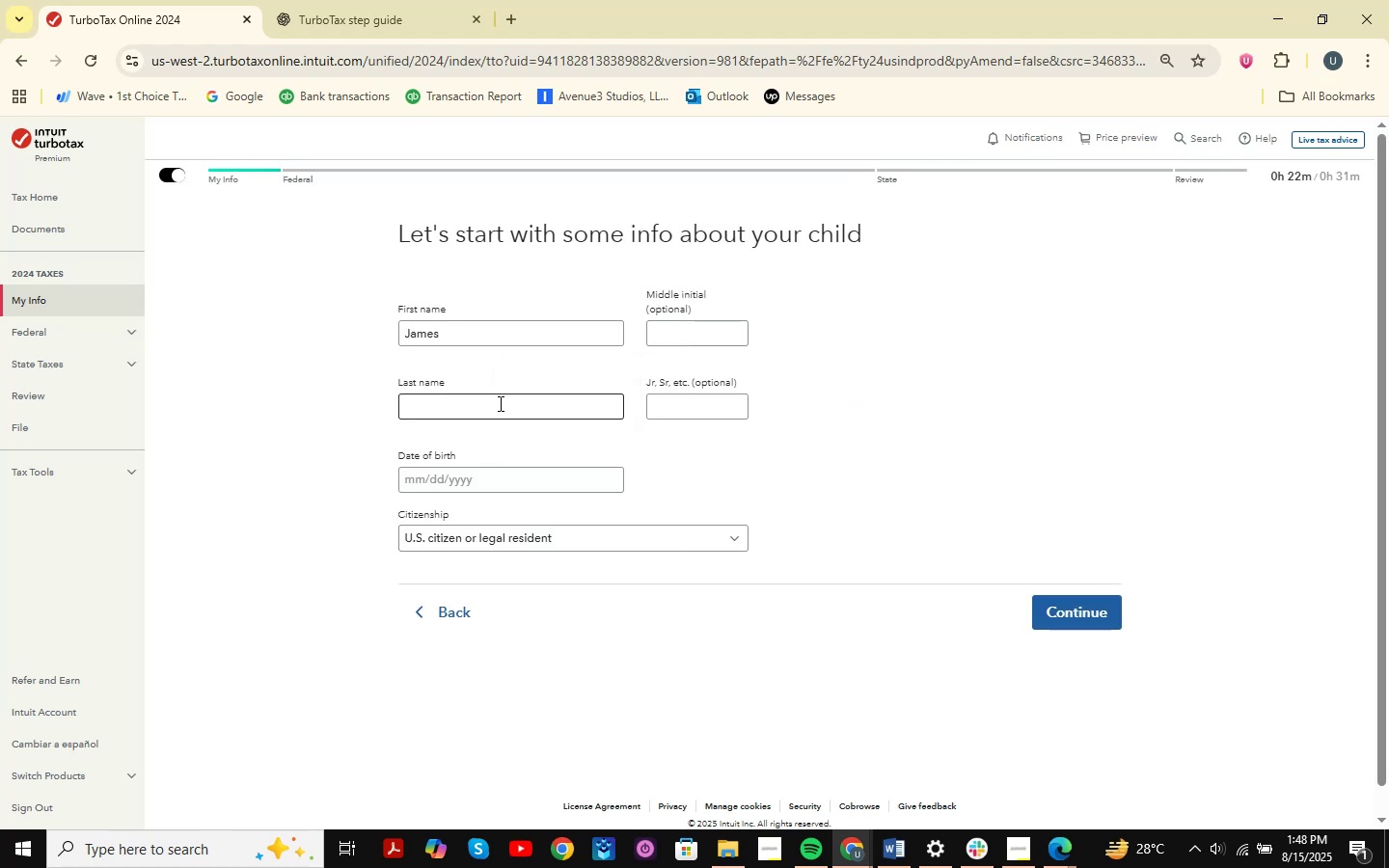 
double_click([499, 403])
 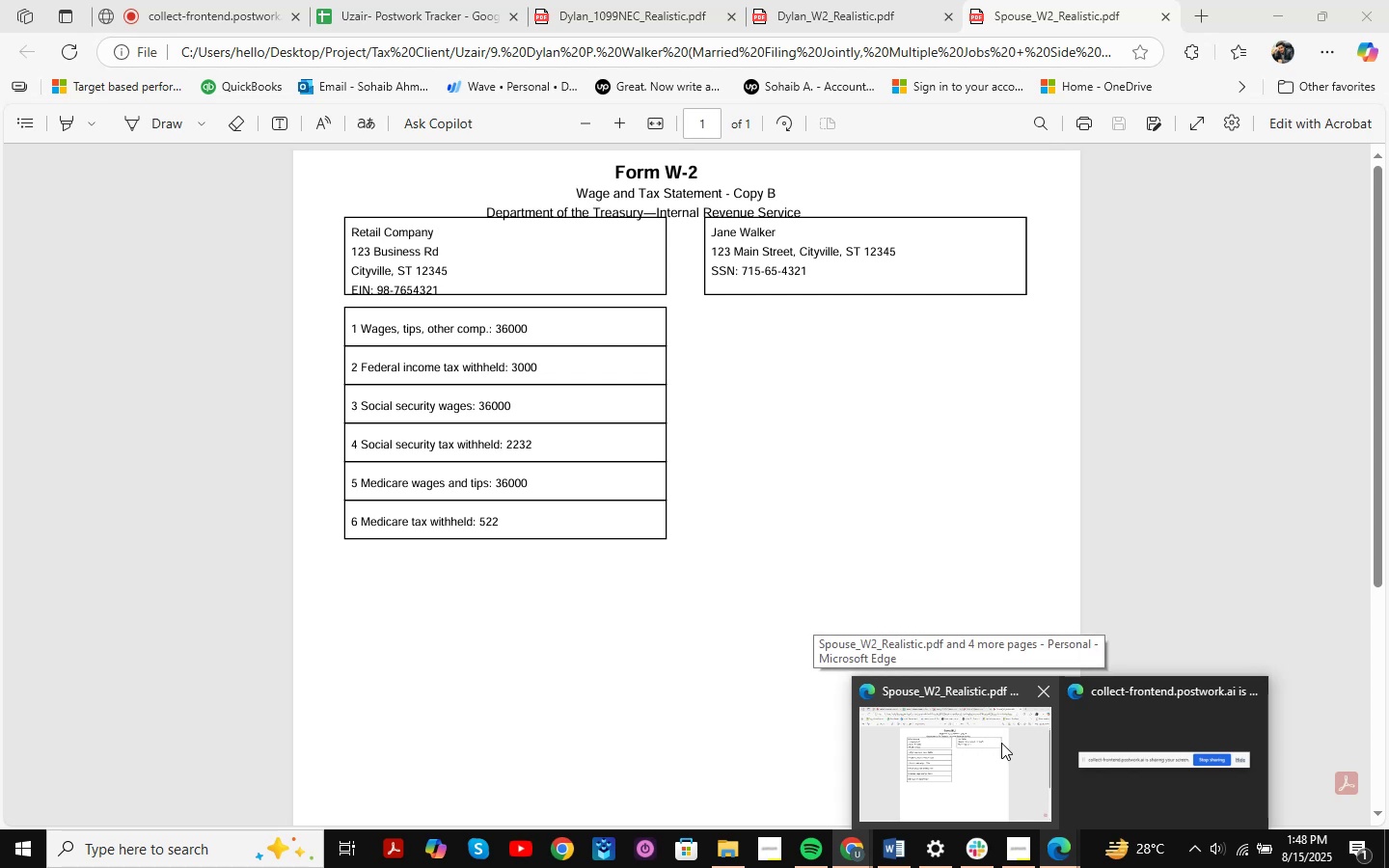 
type(Walker )
 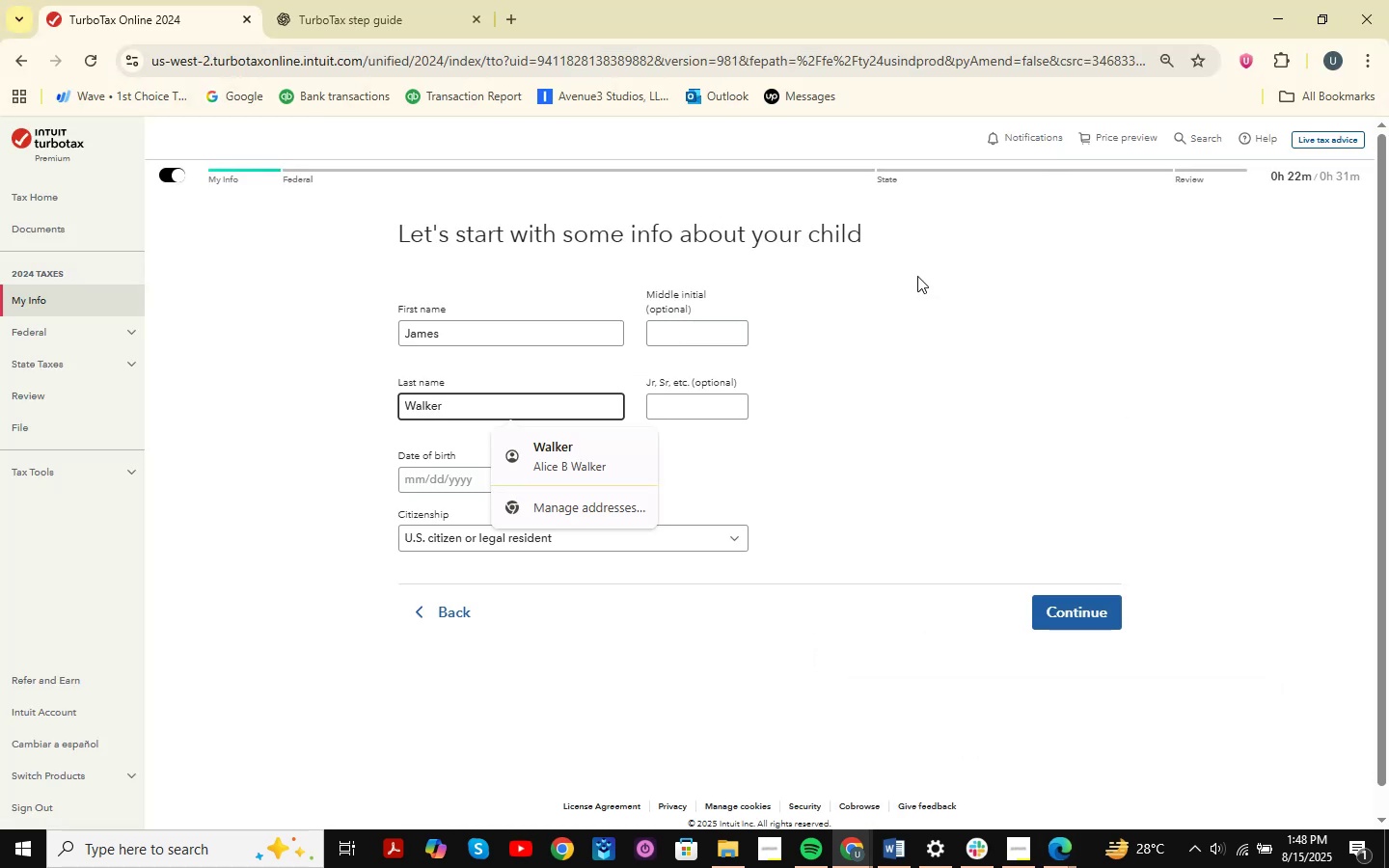 
left_click([910, 439])
 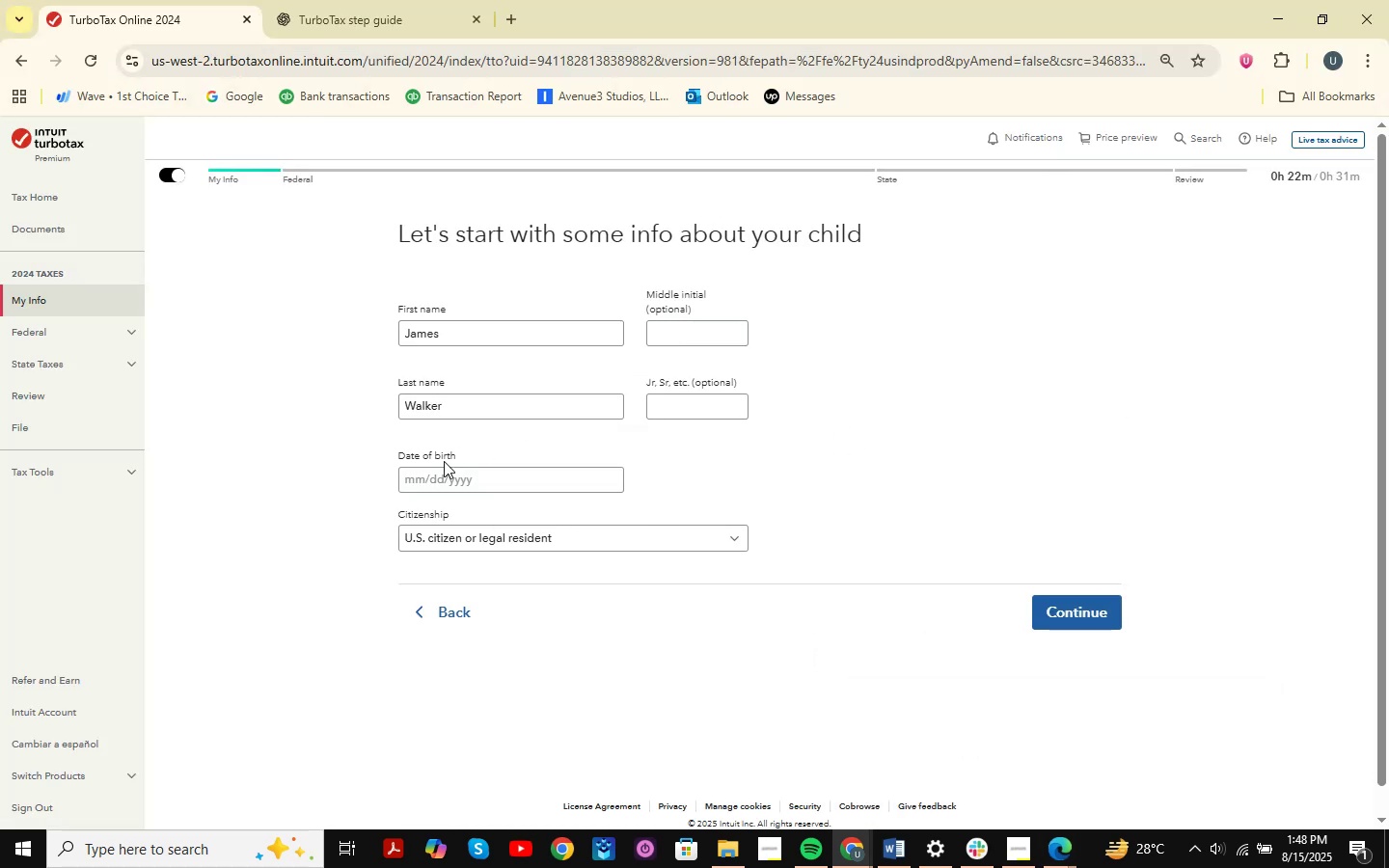 
left_click([422, 477])
 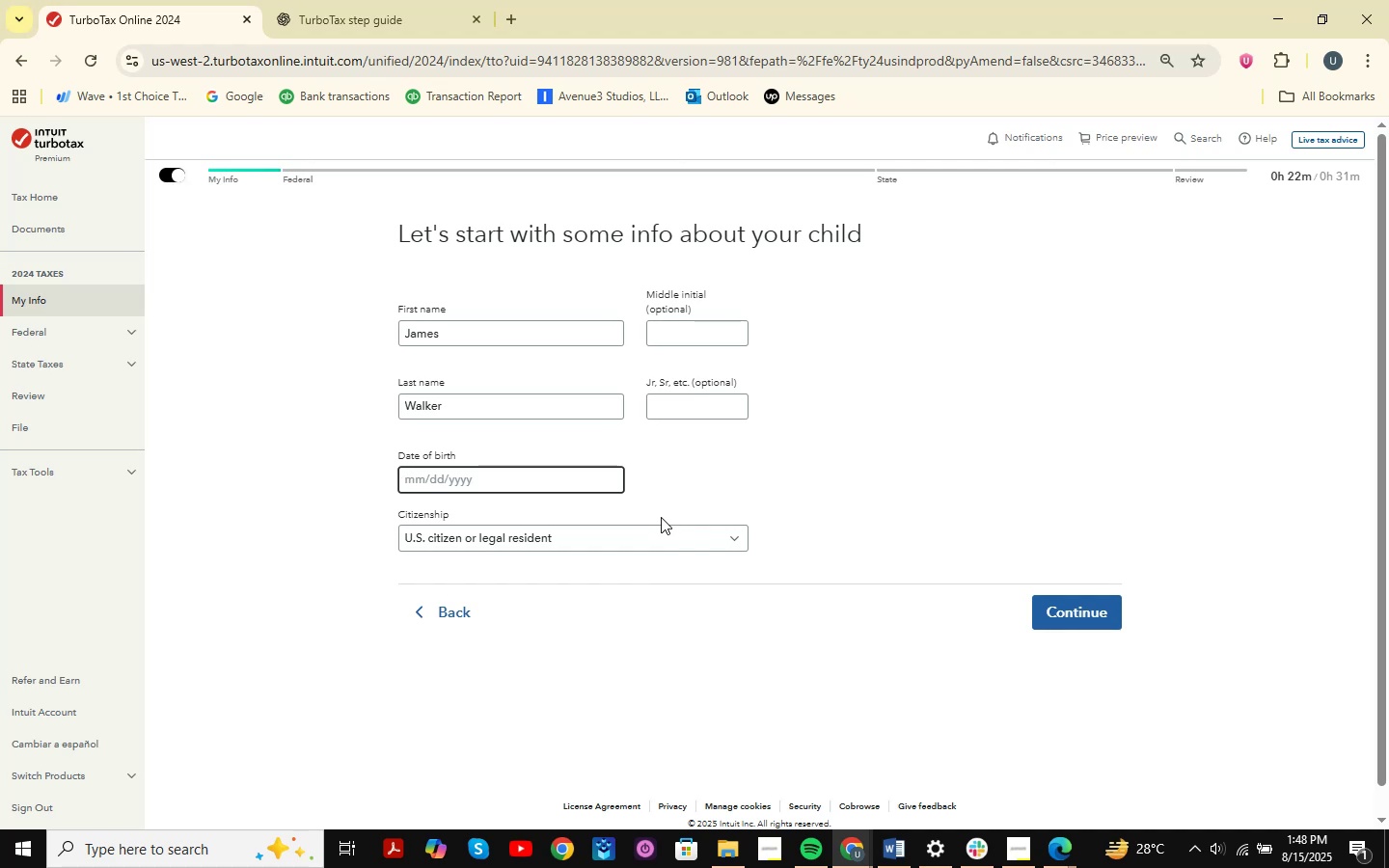 
wait(10.3)
 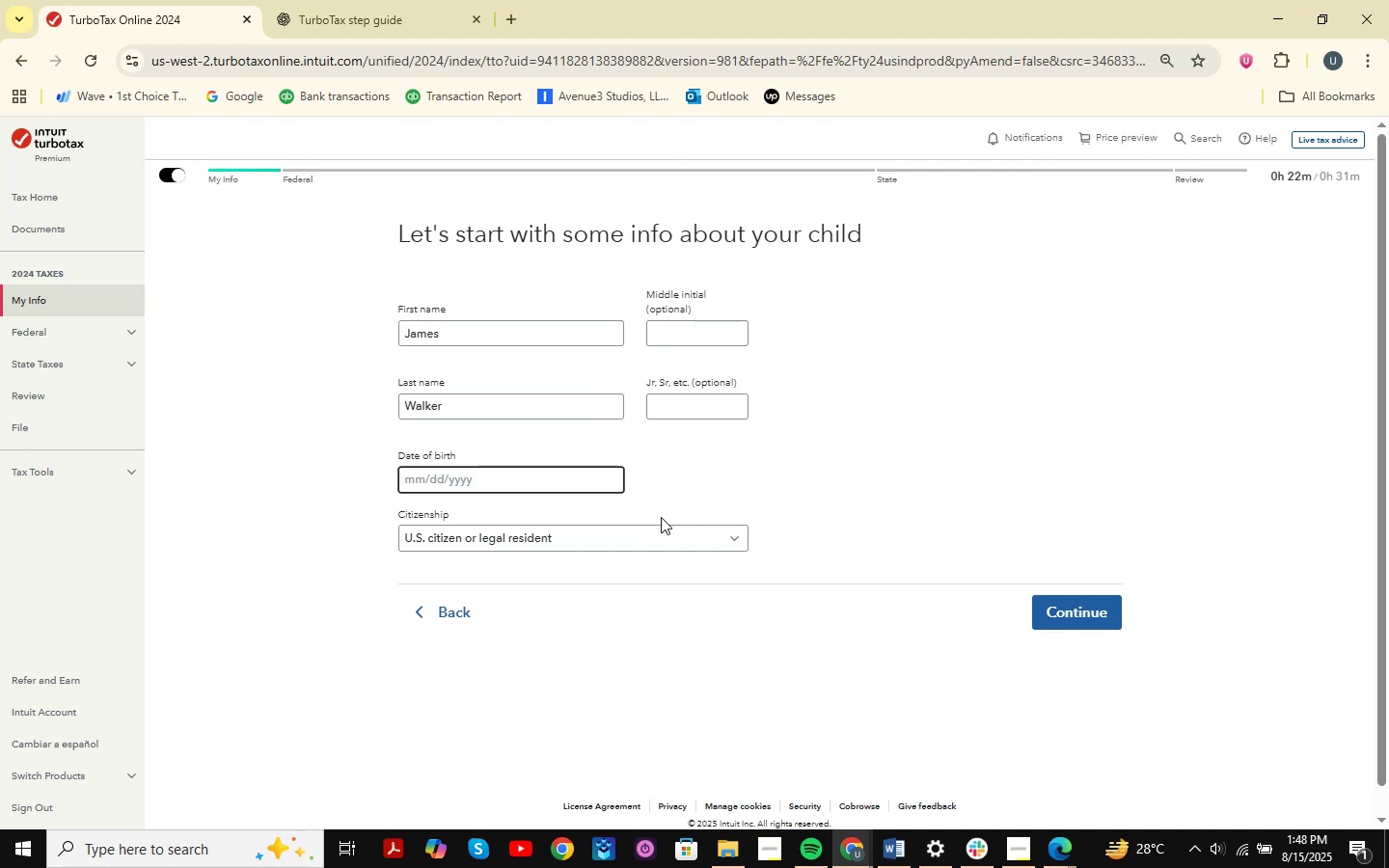 
key(Numpad0)
 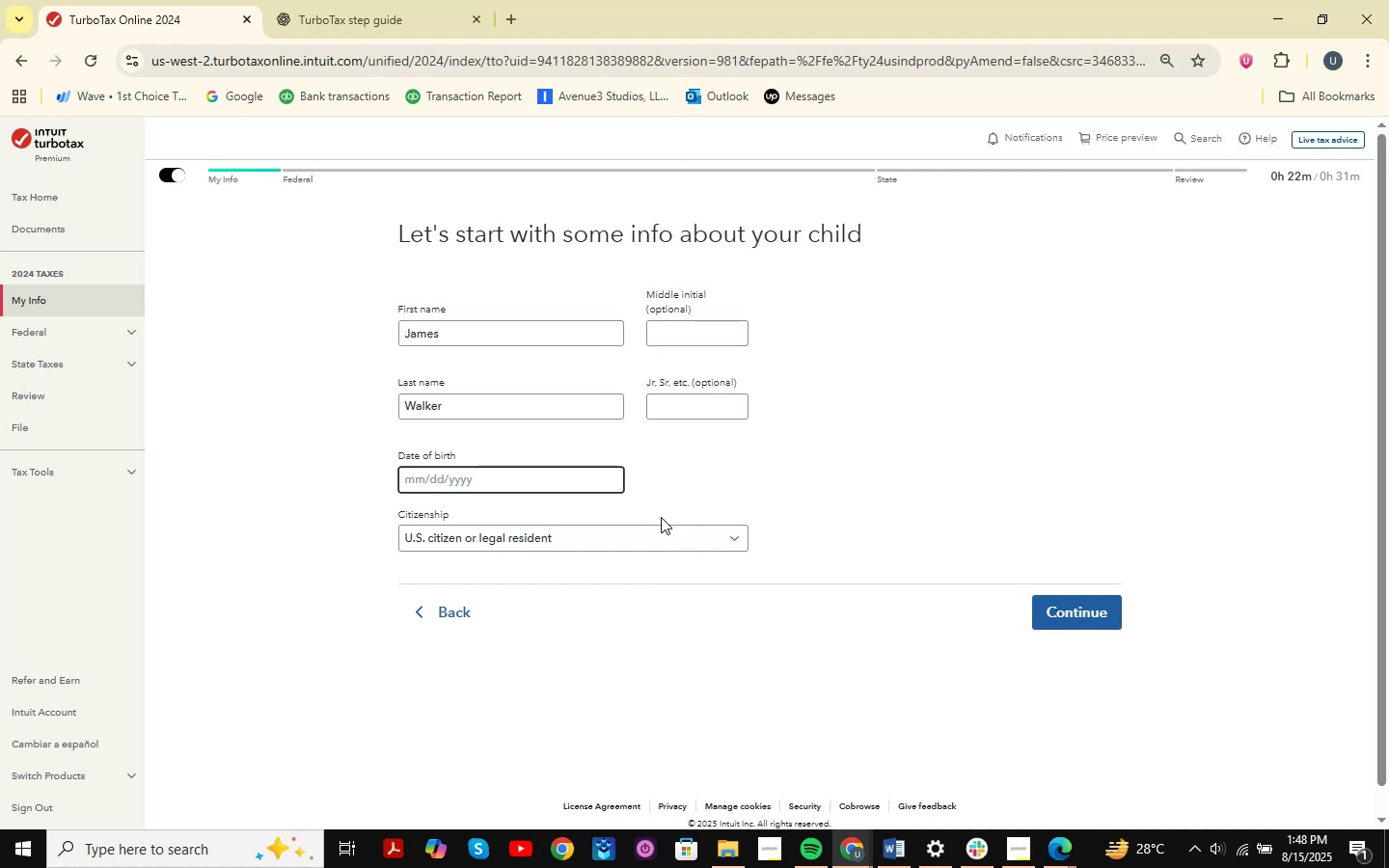 
key(Numpad5)
 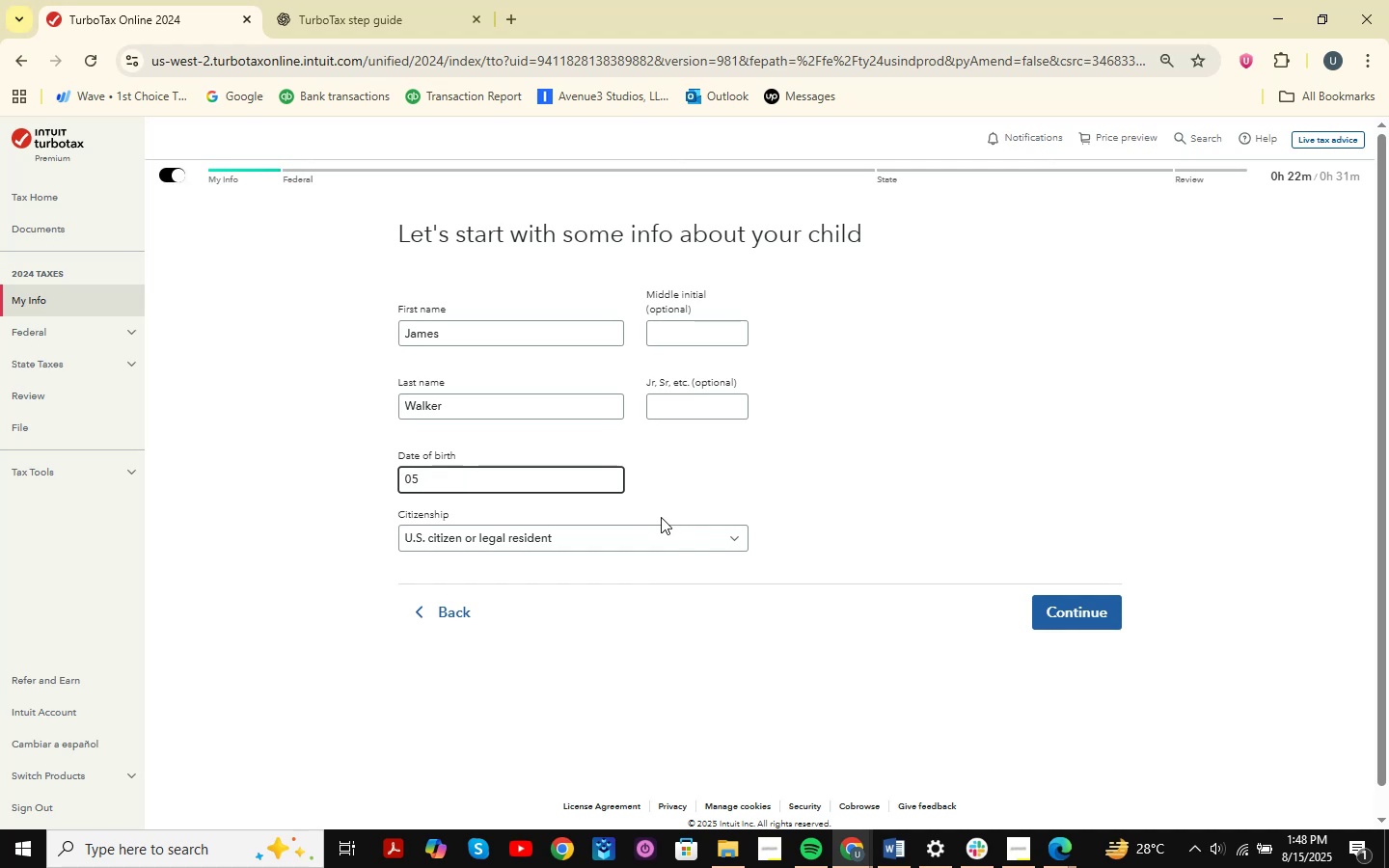 
key(Backspace)
 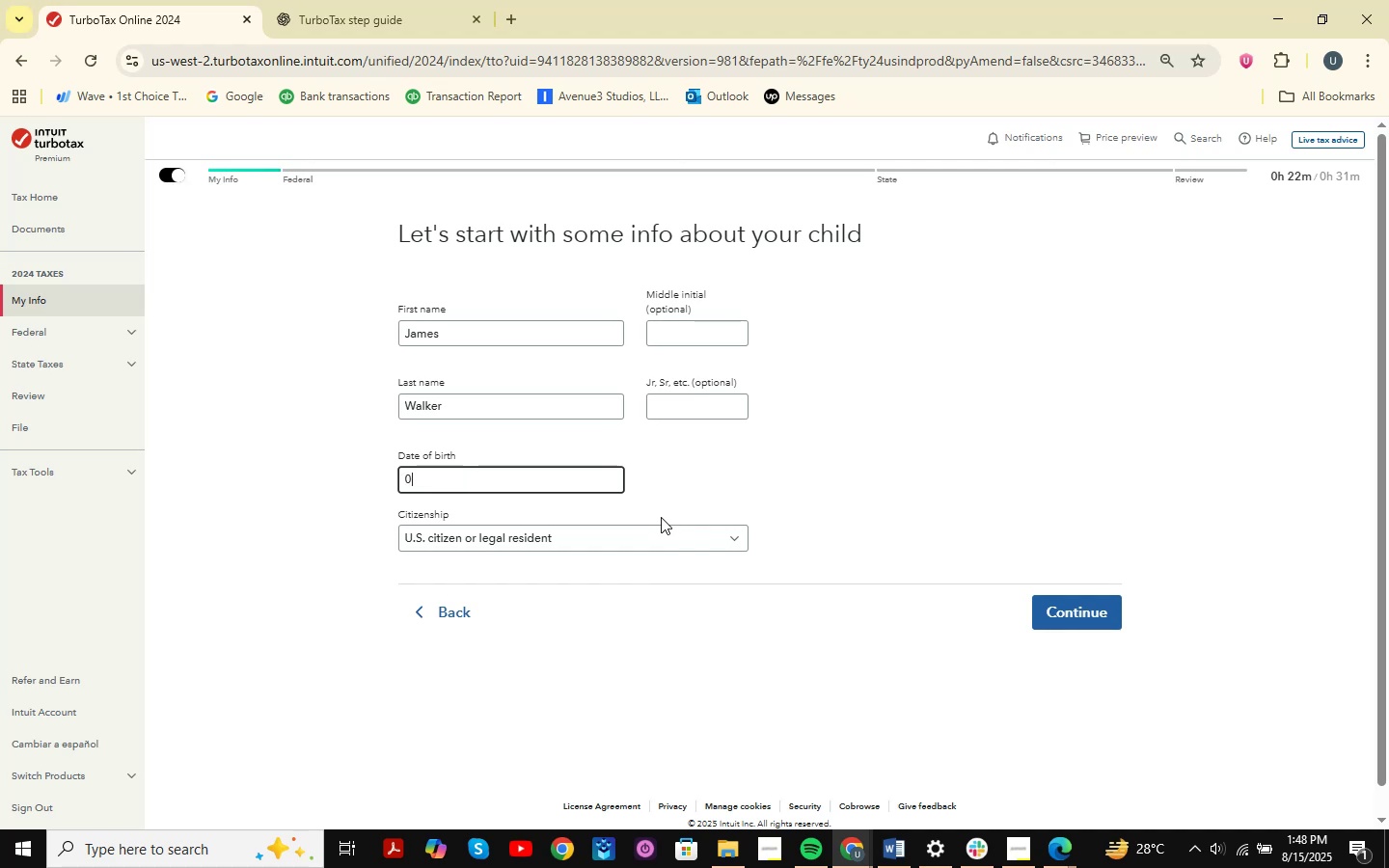 
key(Backspace)
 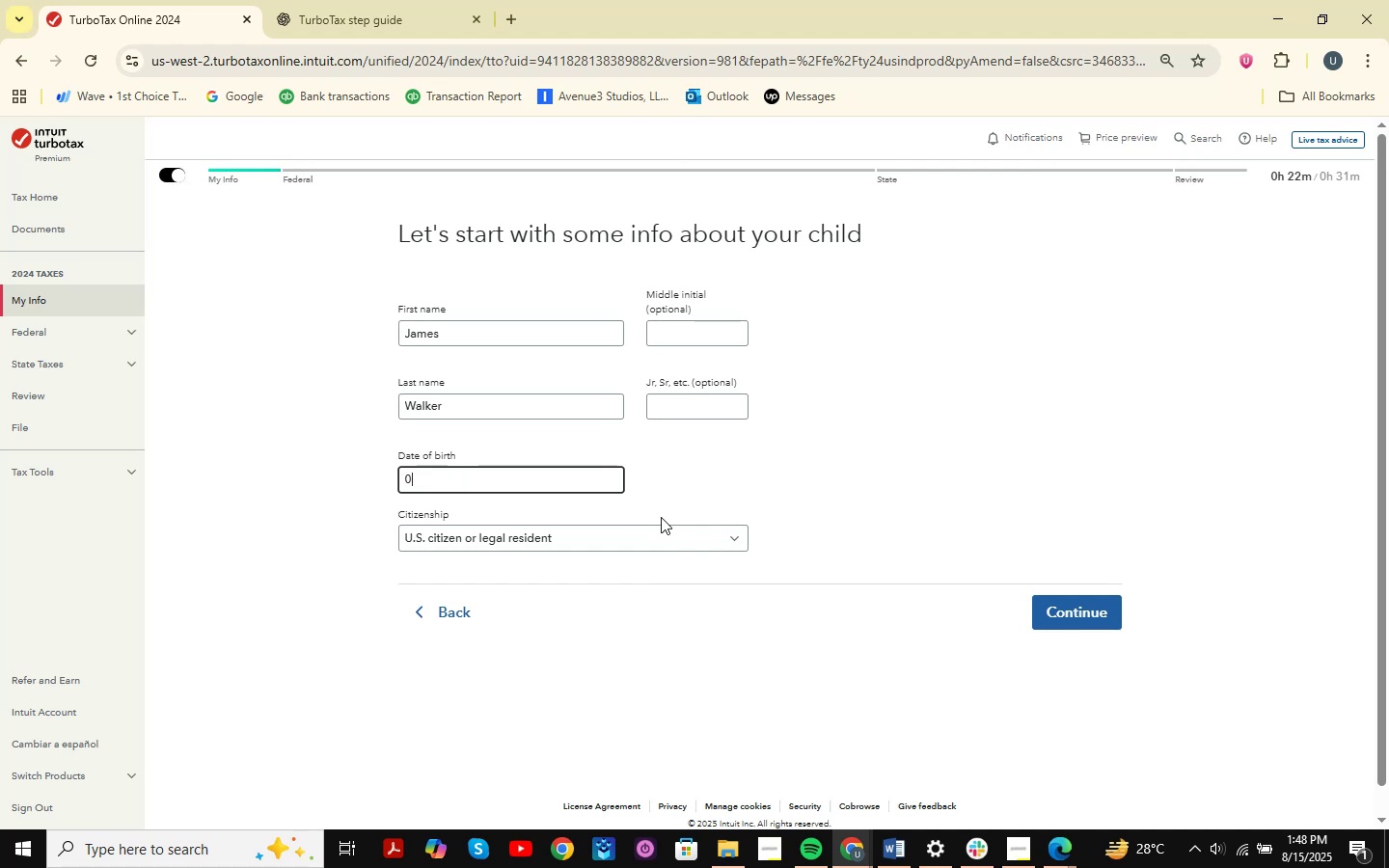 
key(Backspace)
 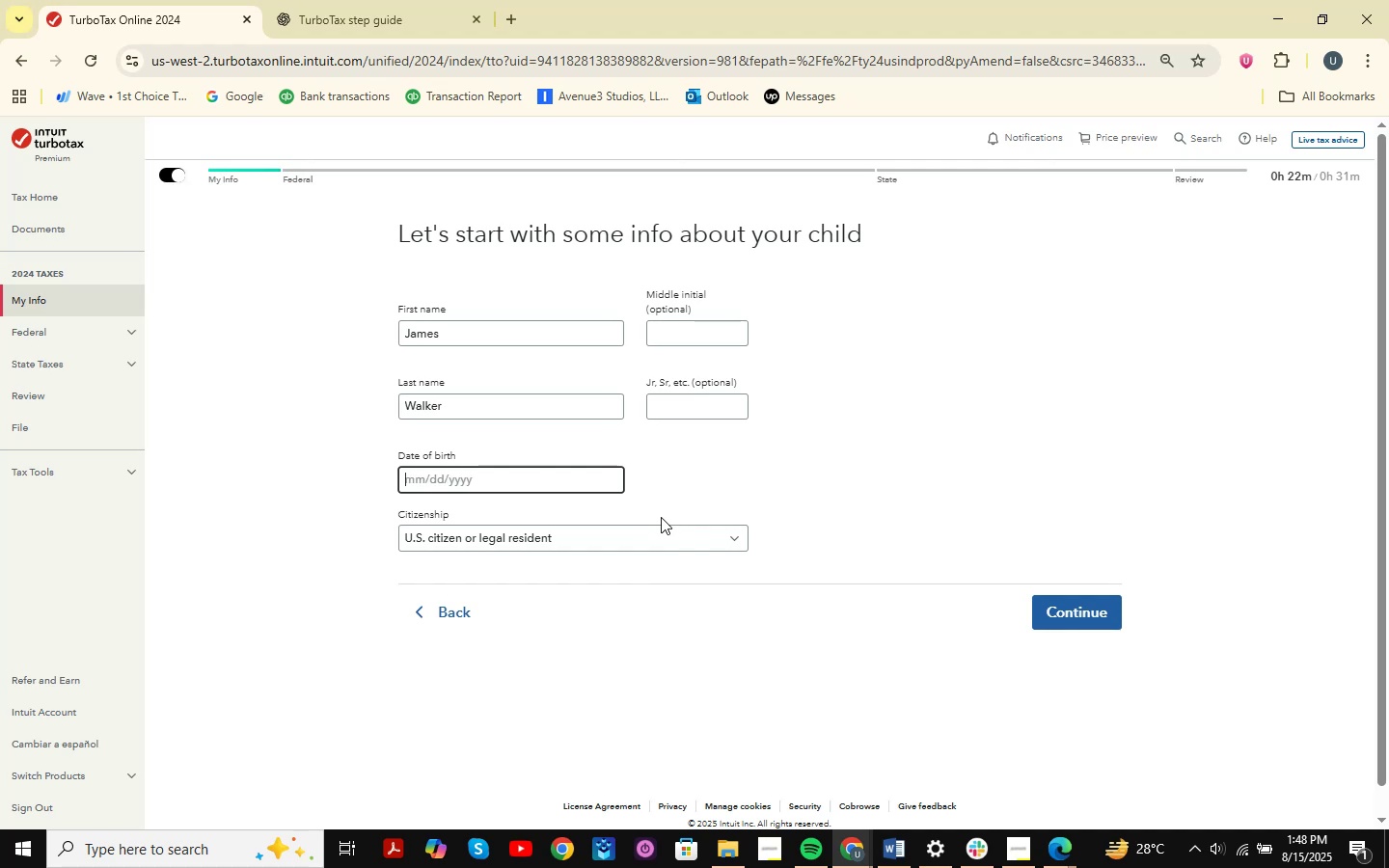 
key(Numpad0)
 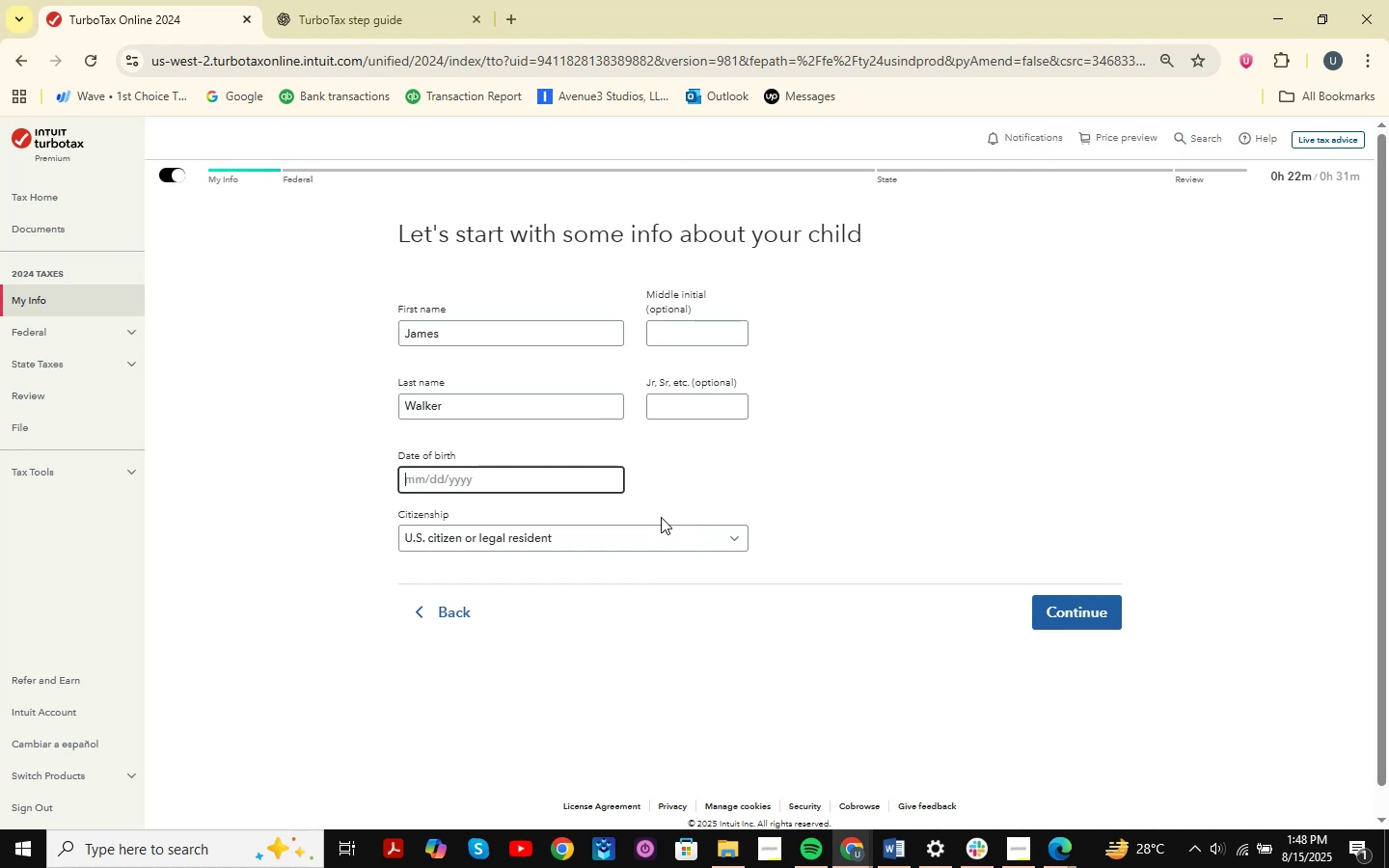 
key(Numpad5)
 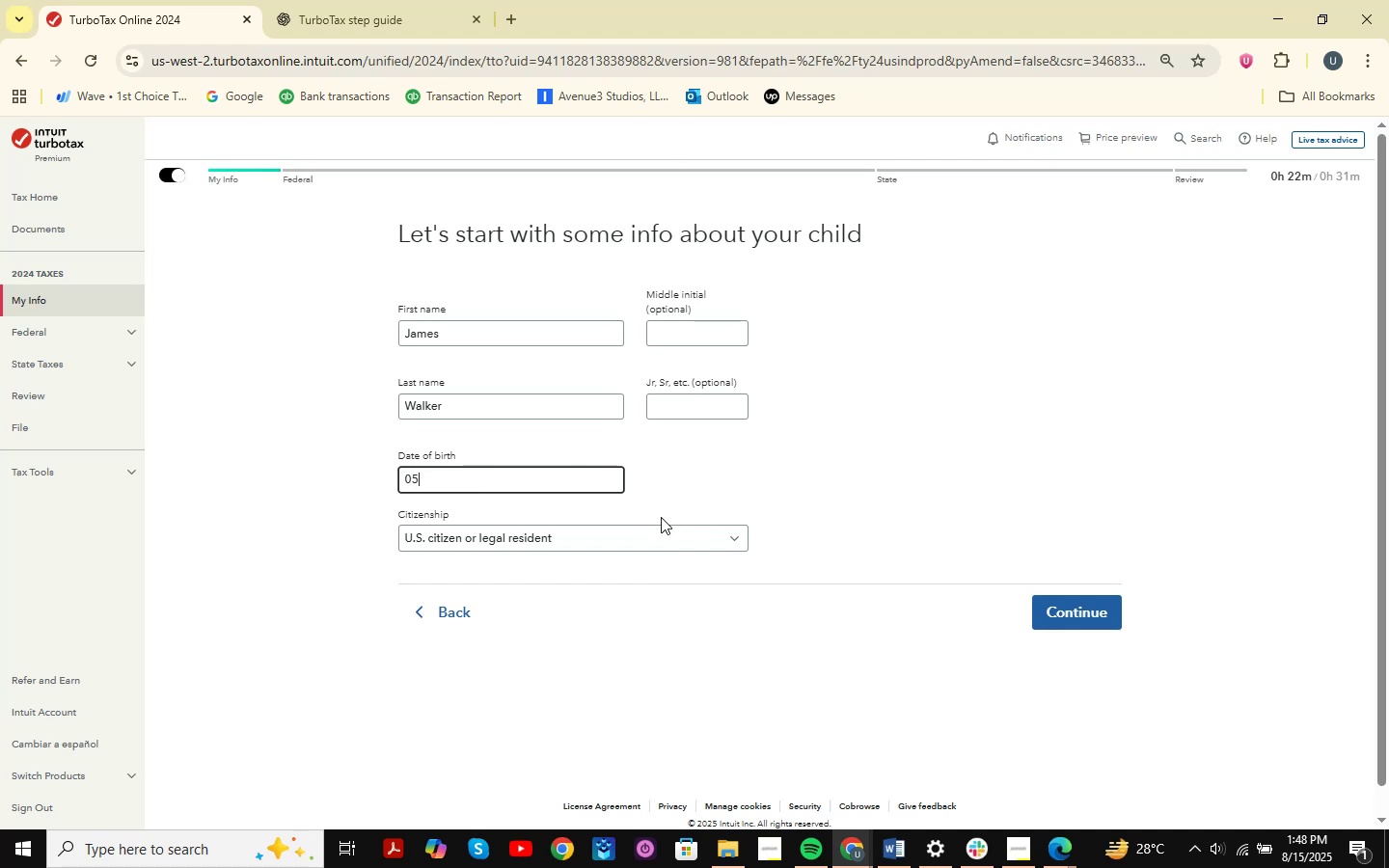 
key(NumpadDivide)
 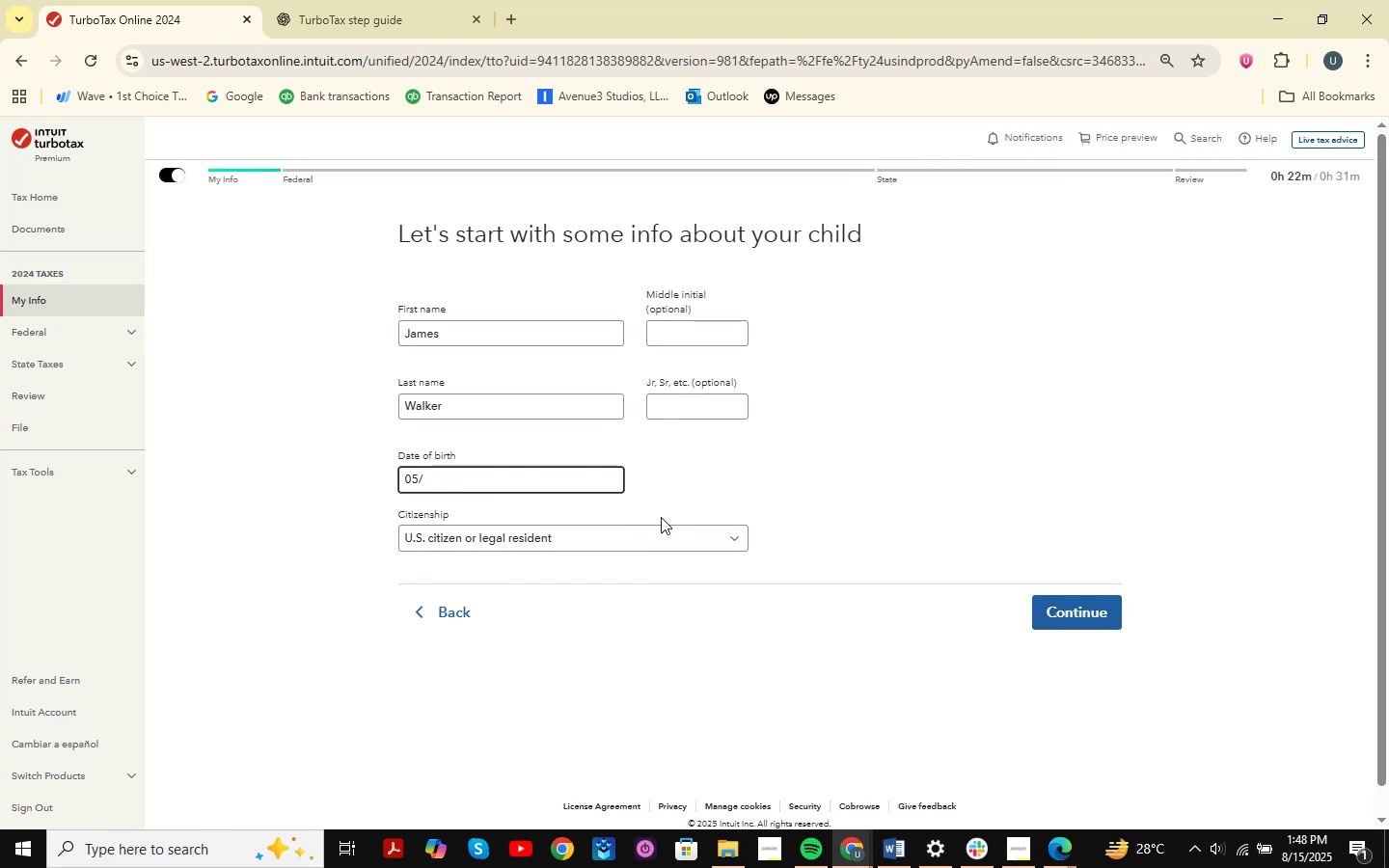 
key(Numpad0)
 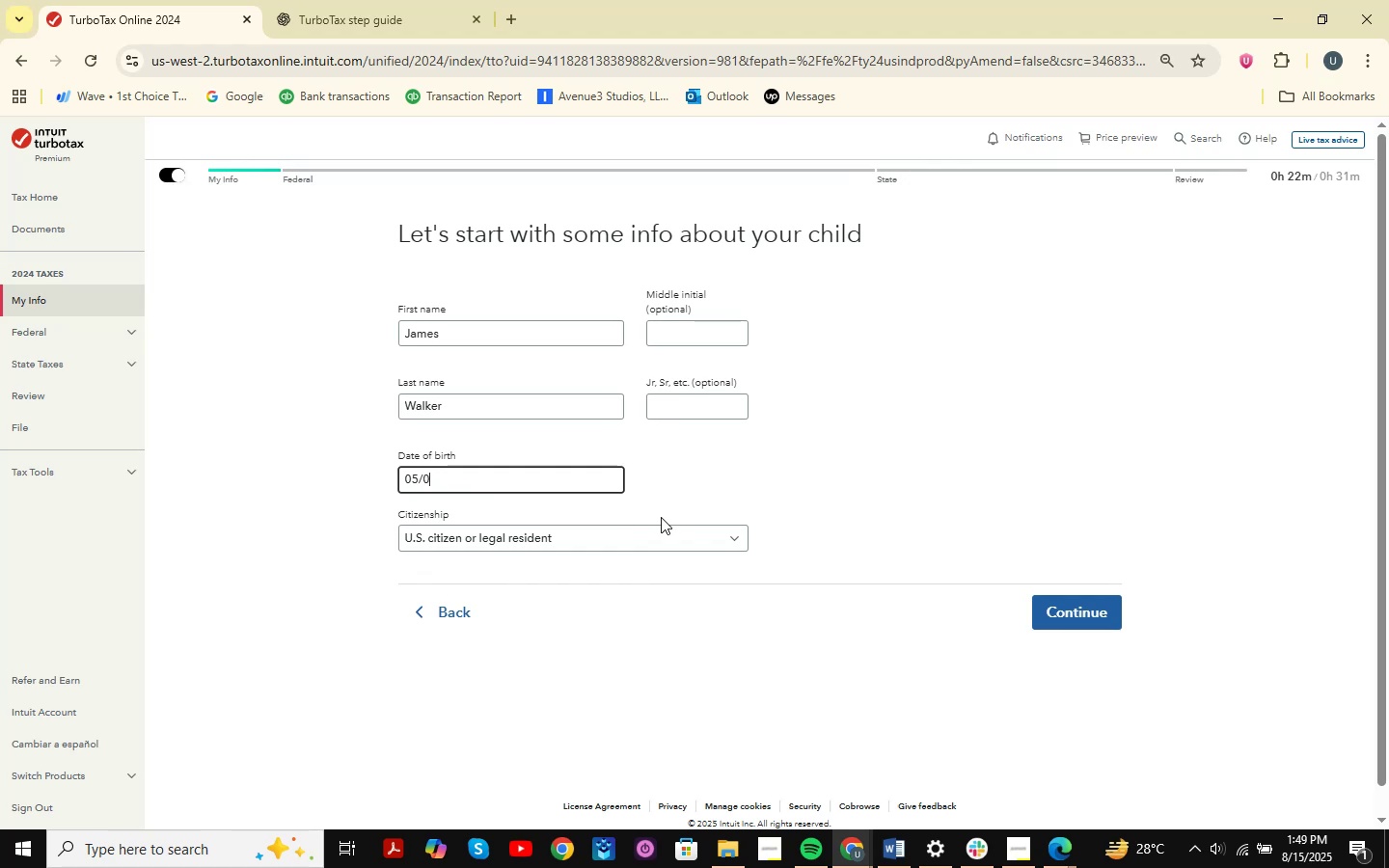 
key(Numpad8)
 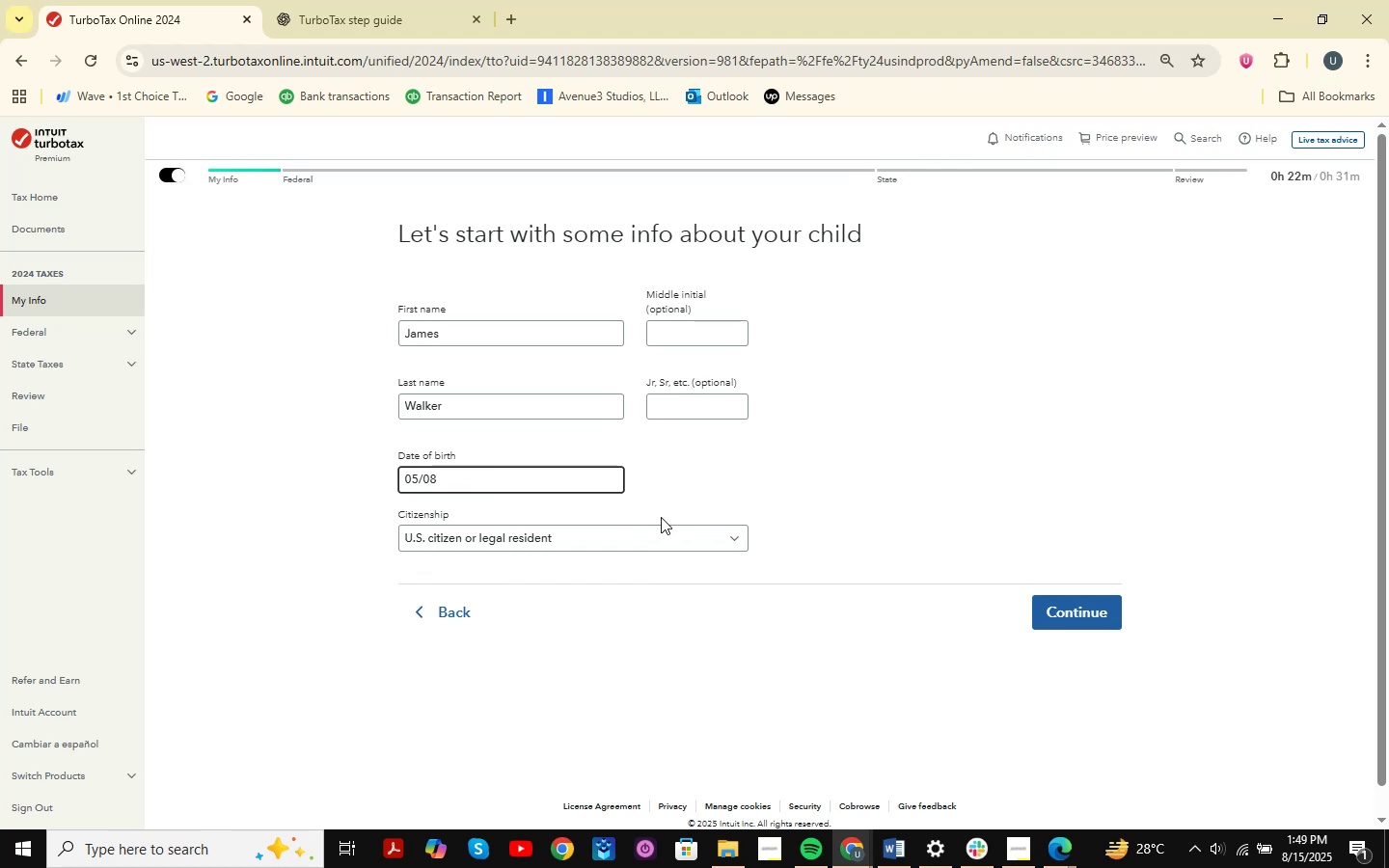 
key(NumpadDivide)
 